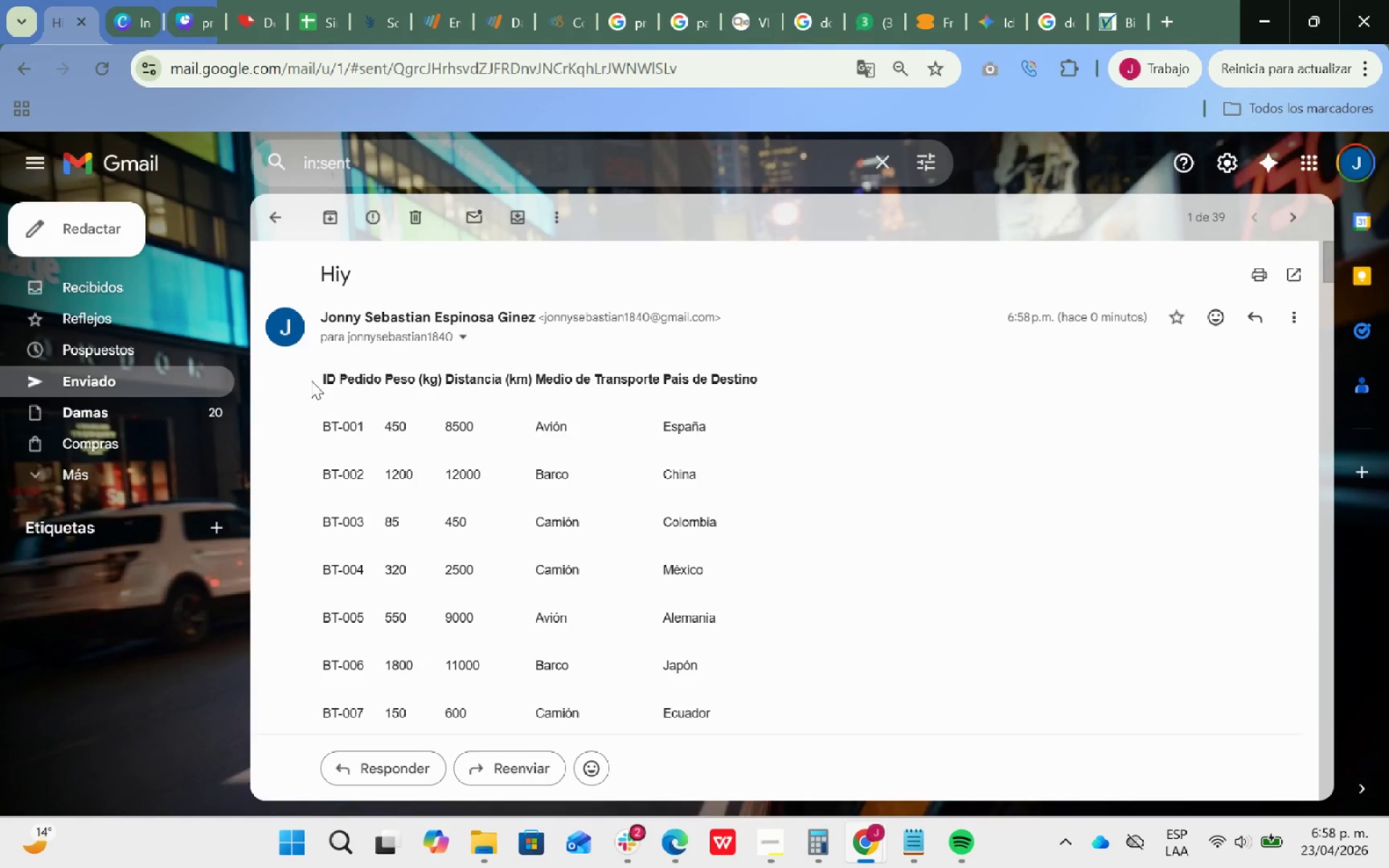 
left_click_drag(start_coordinate=[321, 373], to_coordinate=[721, 621])
 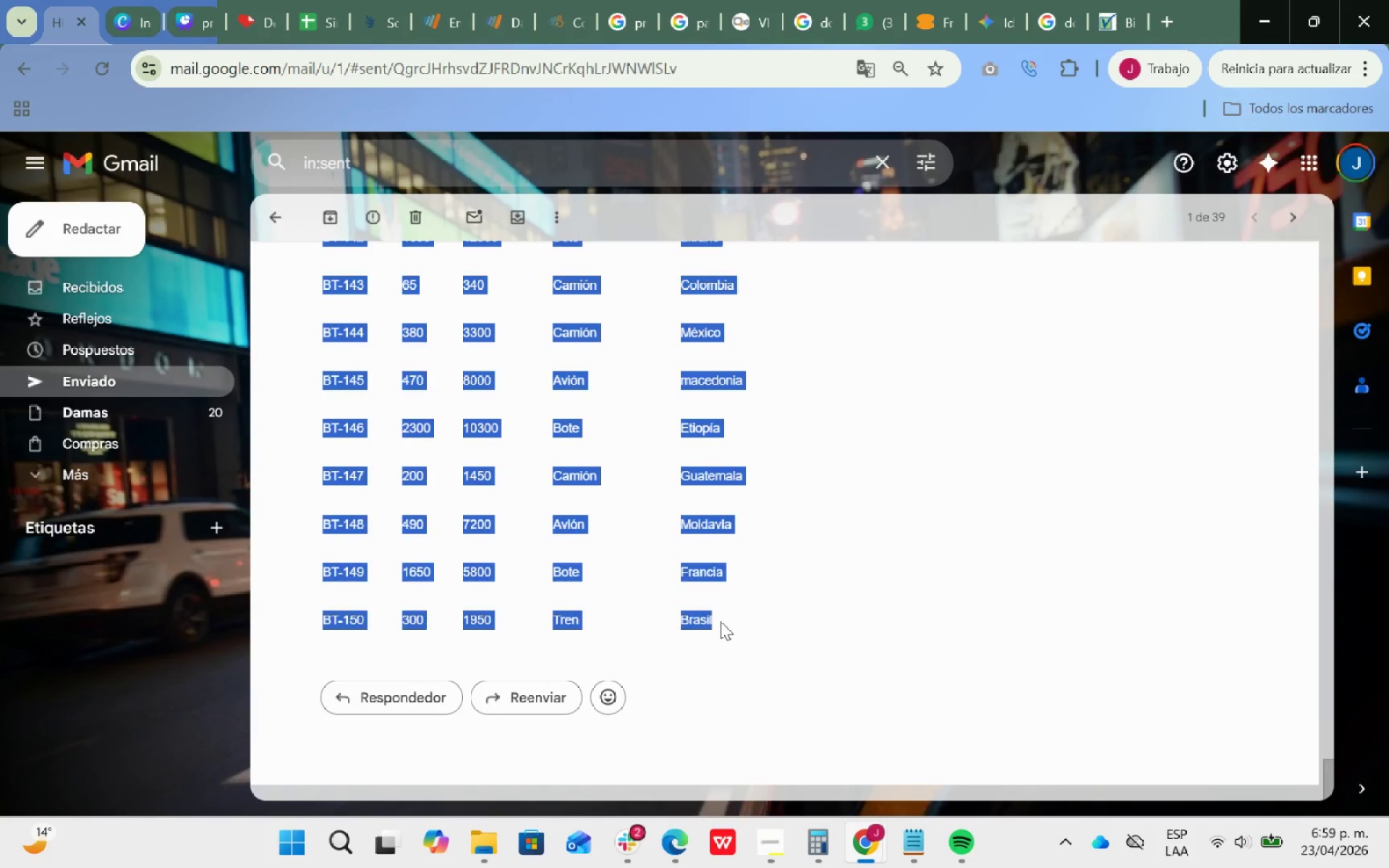 
scroll: coordinate [724, 614], scroll_direction: down, amount: 13.0
 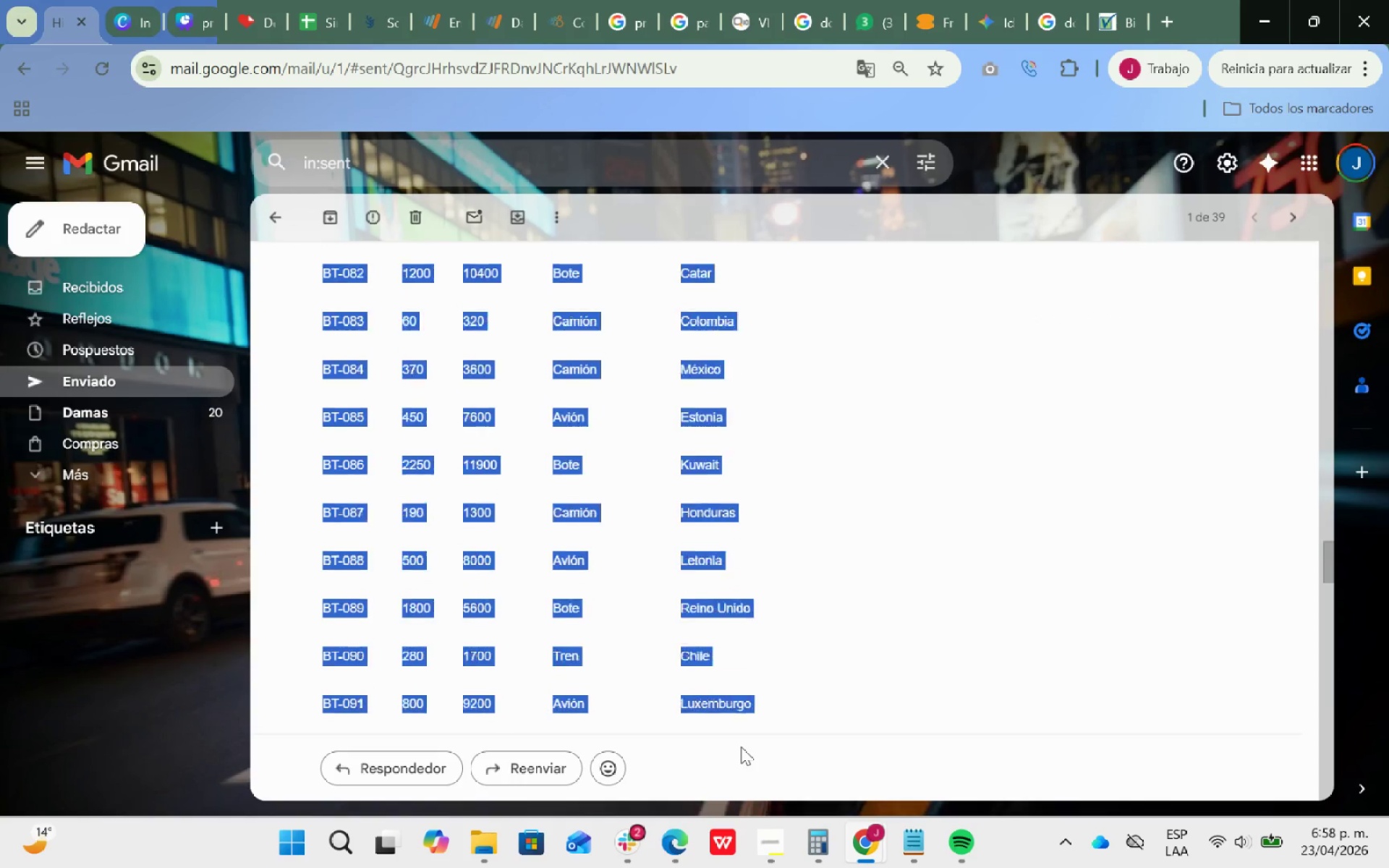 
key(Control+C)
 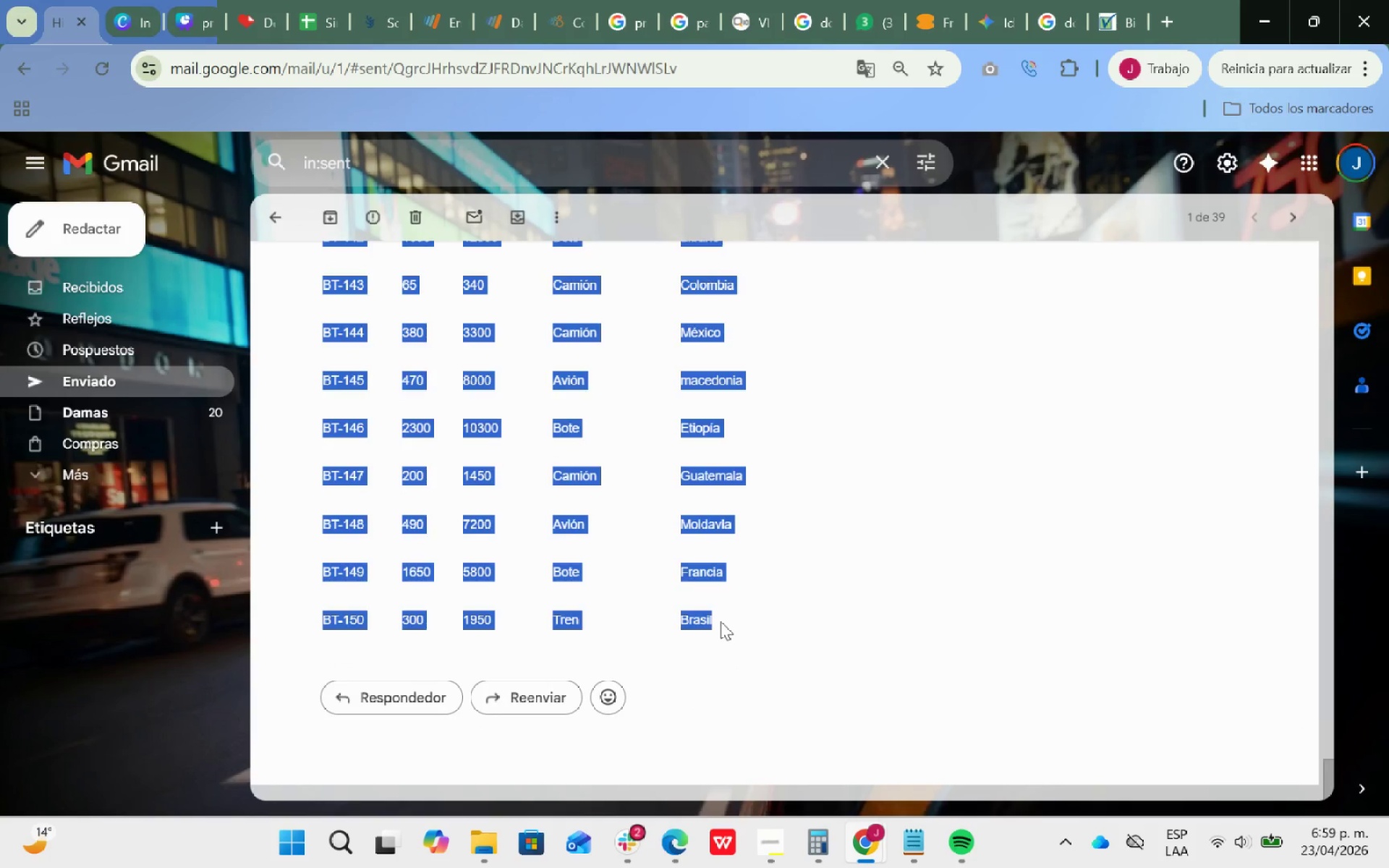 
key(Alt+Tab)
 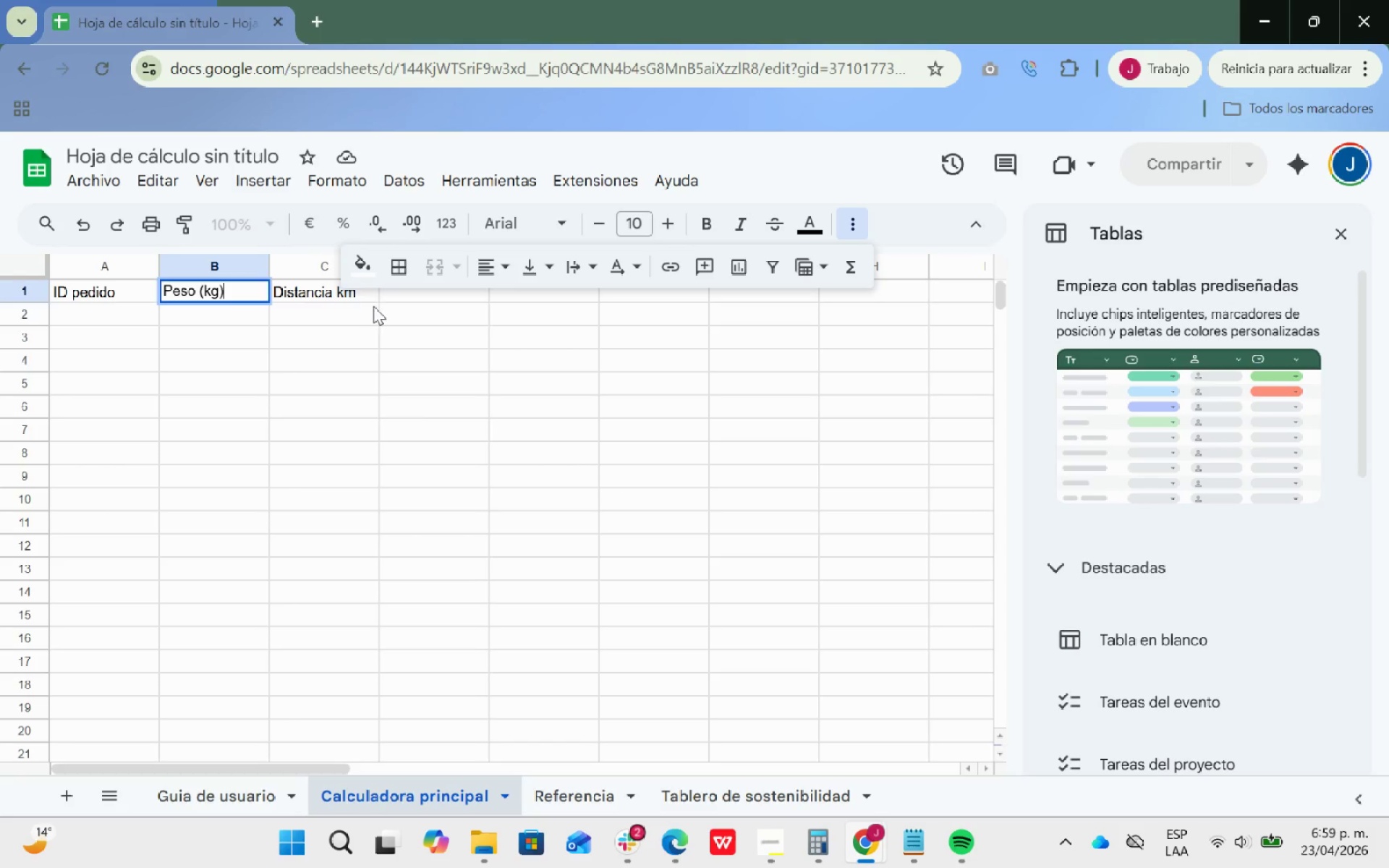 
left_click_drag(start_coordinate=[357, 296], to_coordinate=[352, 291])
 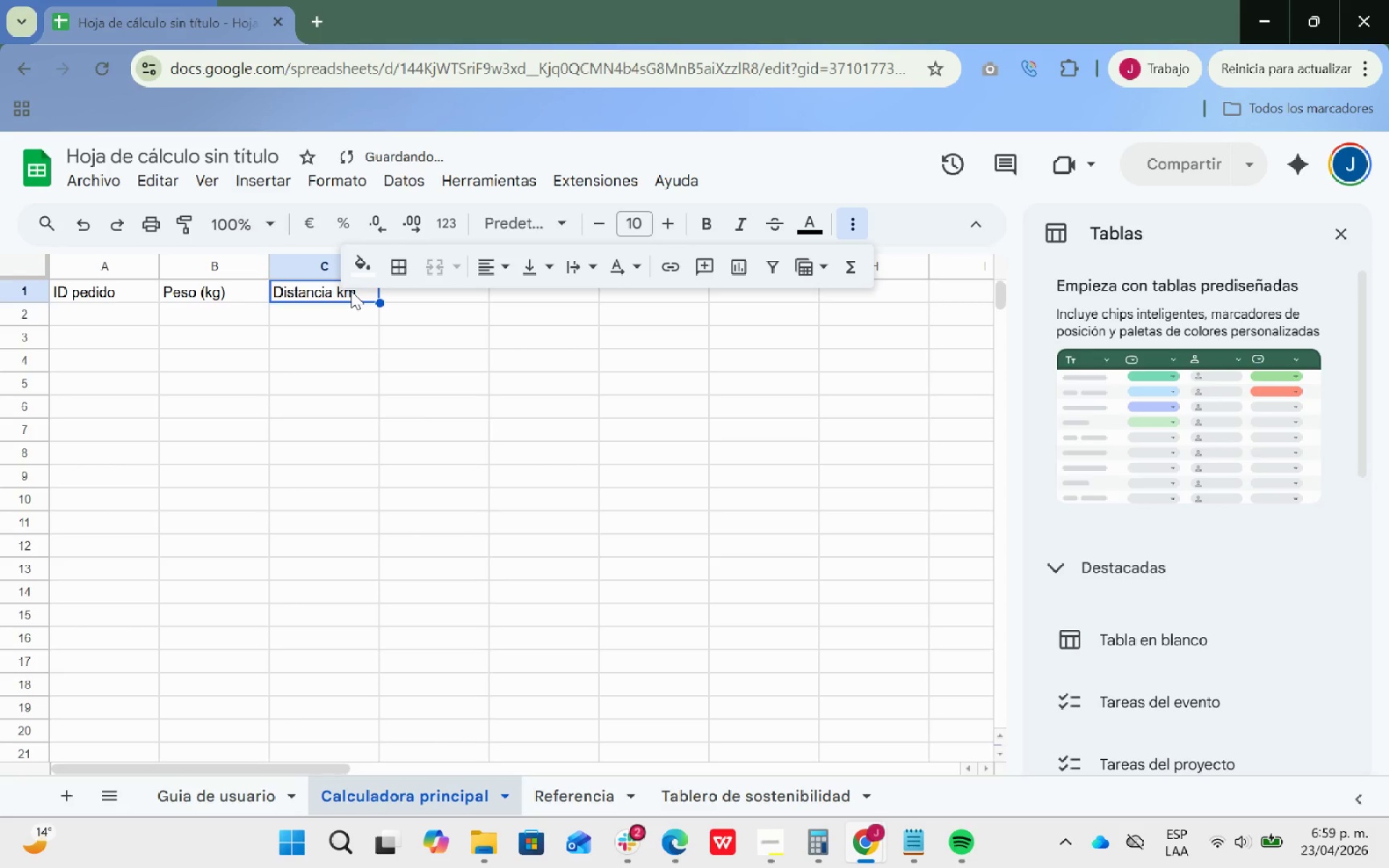 
key(Backspace)
 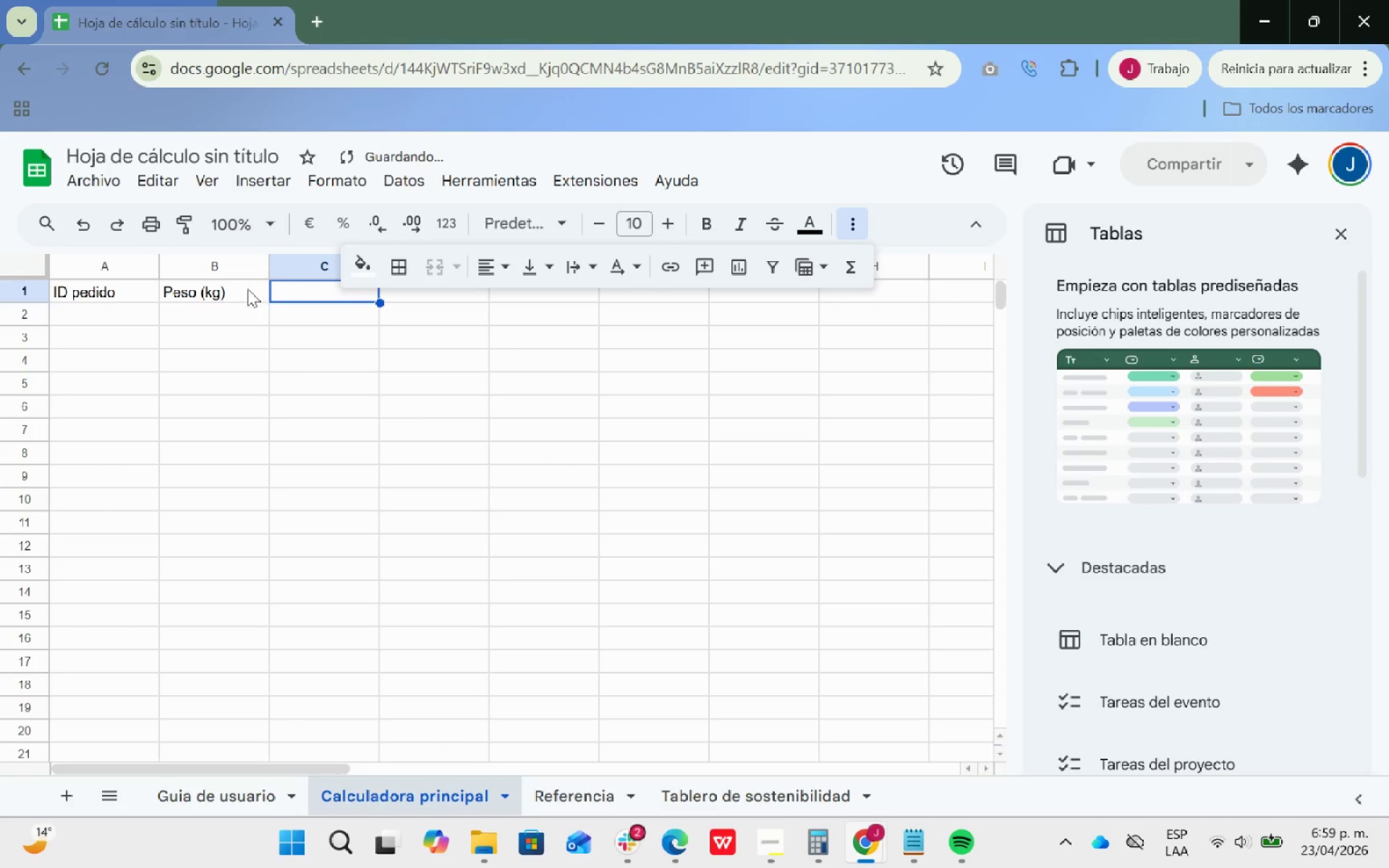 
left_click([239, 289])
 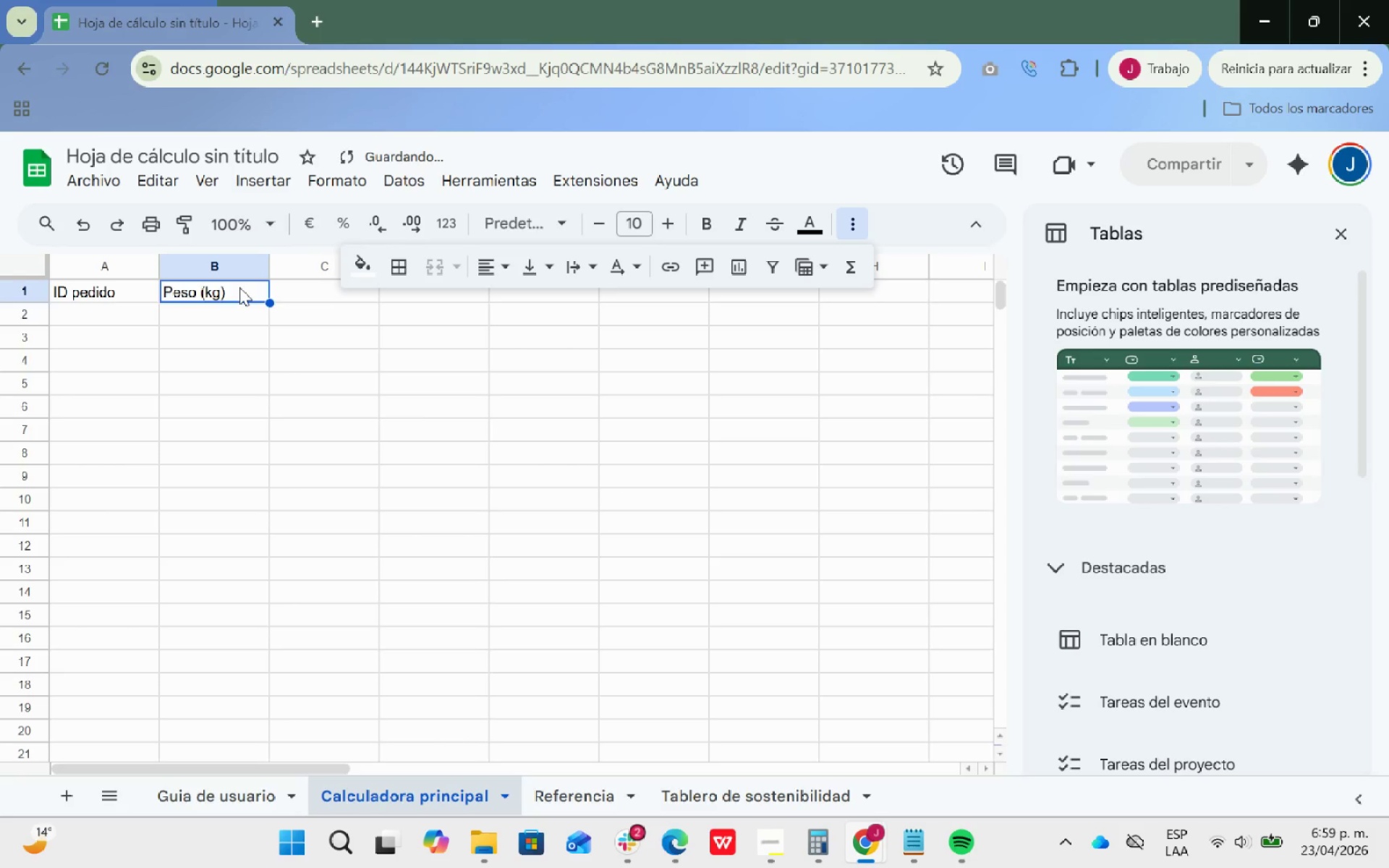 
key(Backspace)
 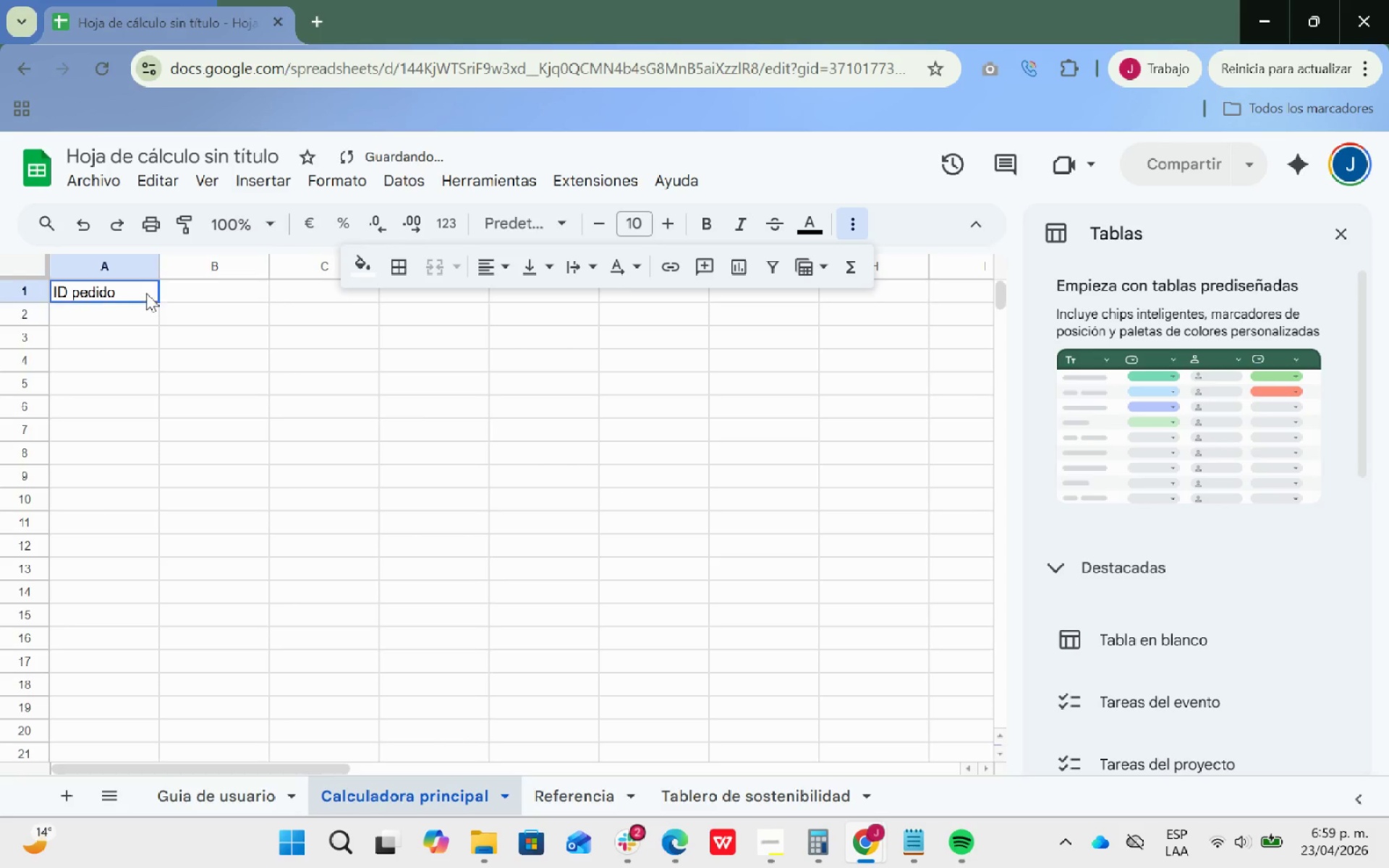 
key(Backspace)
 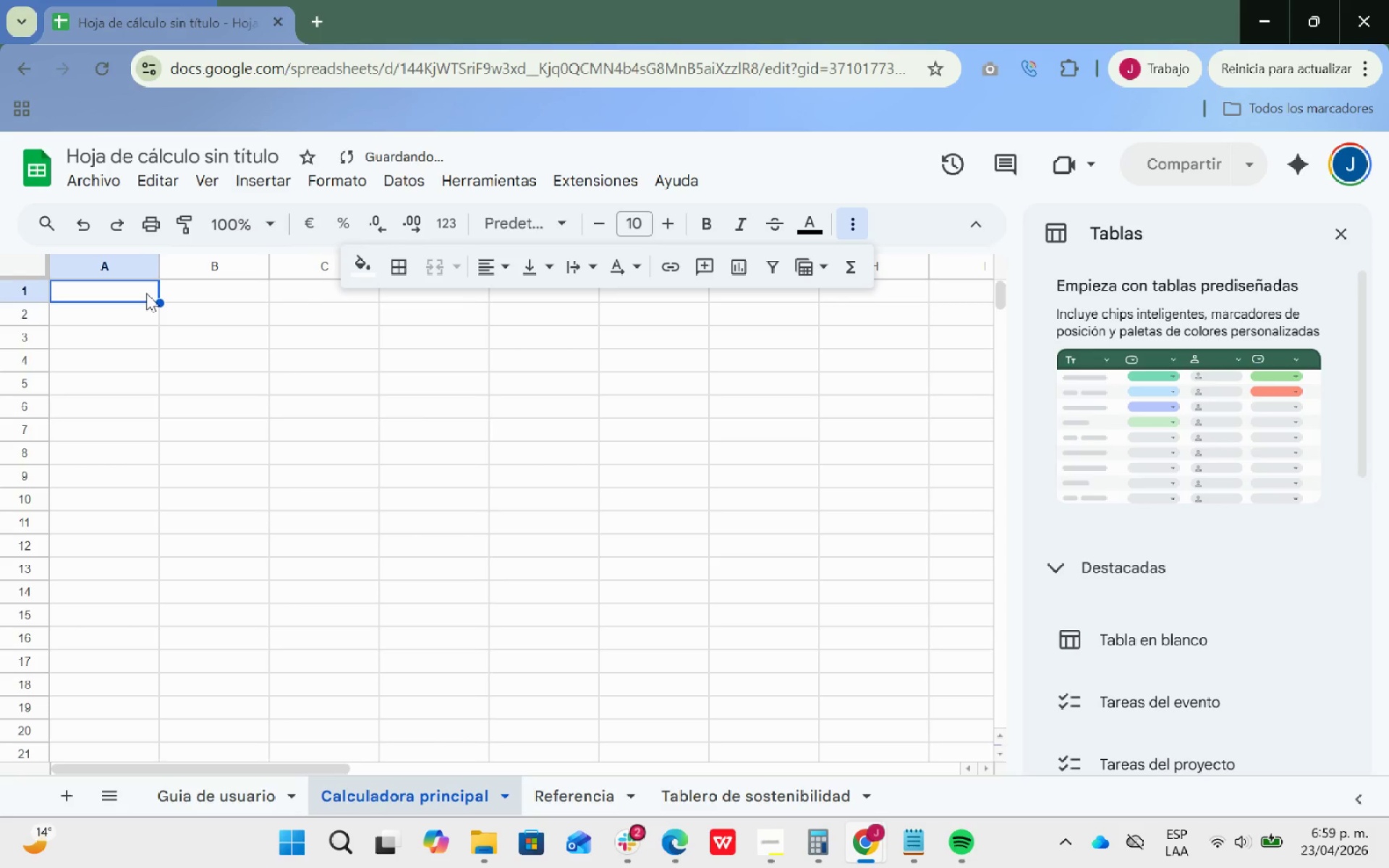 
left_click([146, 293])
 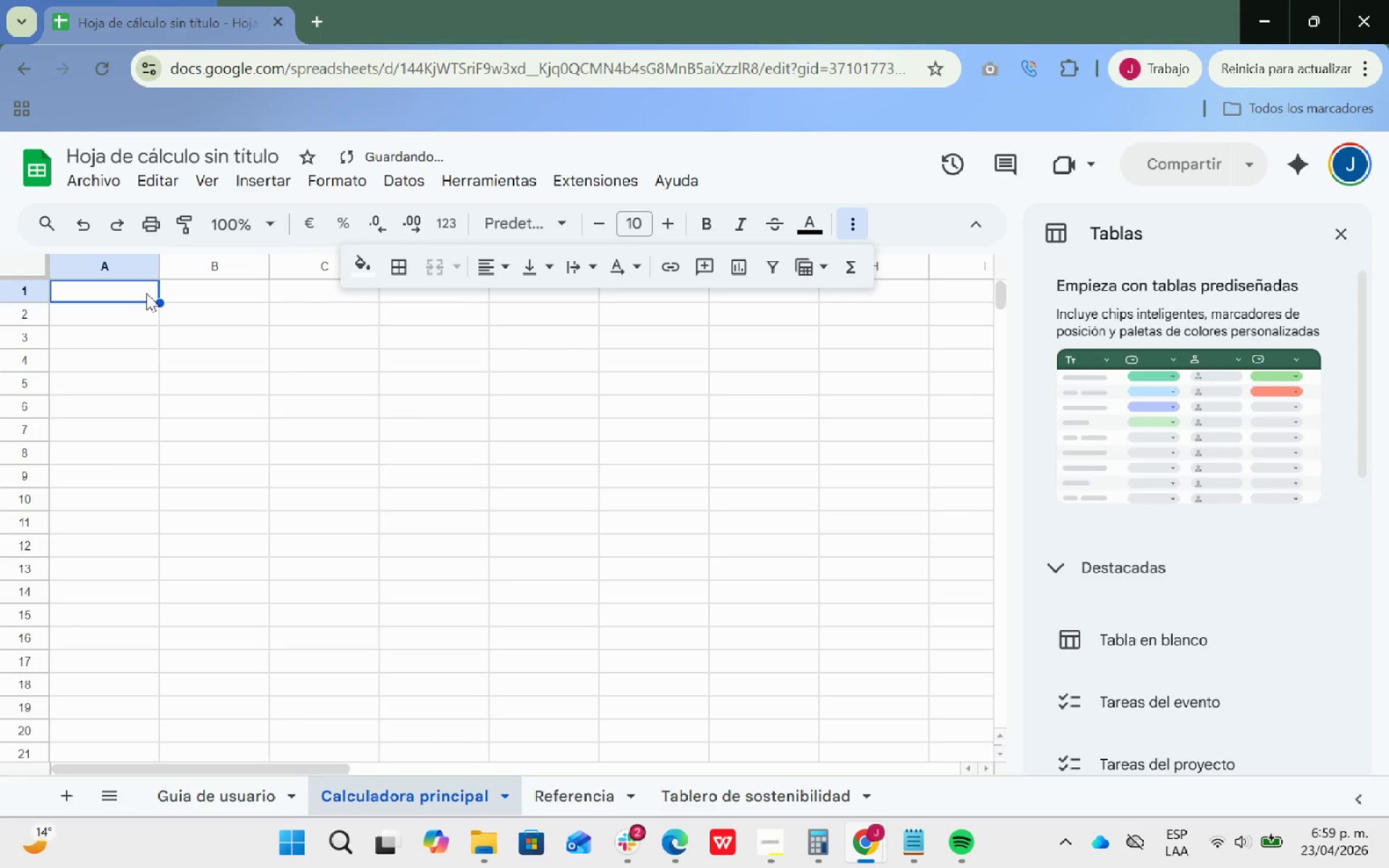 
key(Control+ControlLeft)
 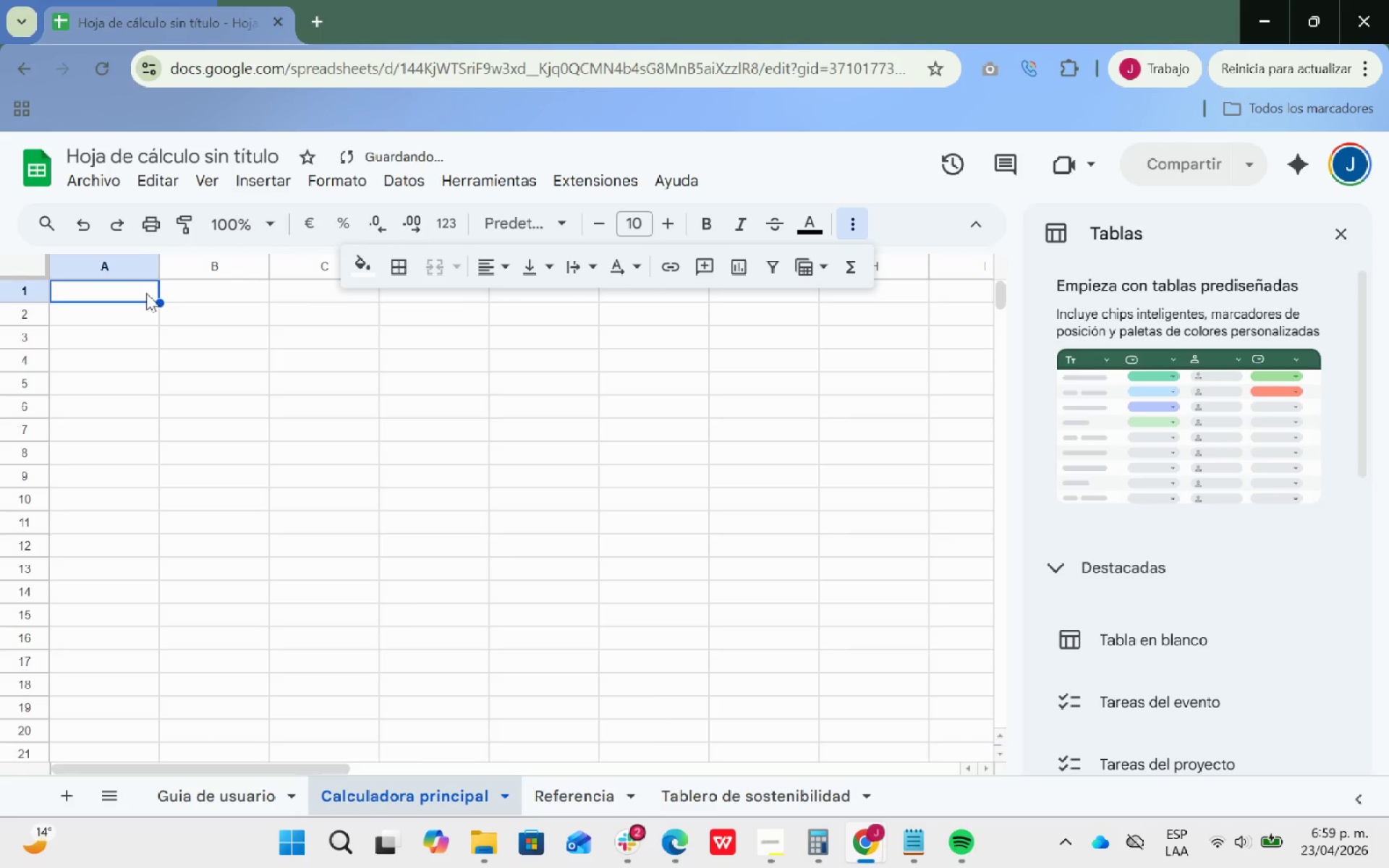 
key(Control+V)
 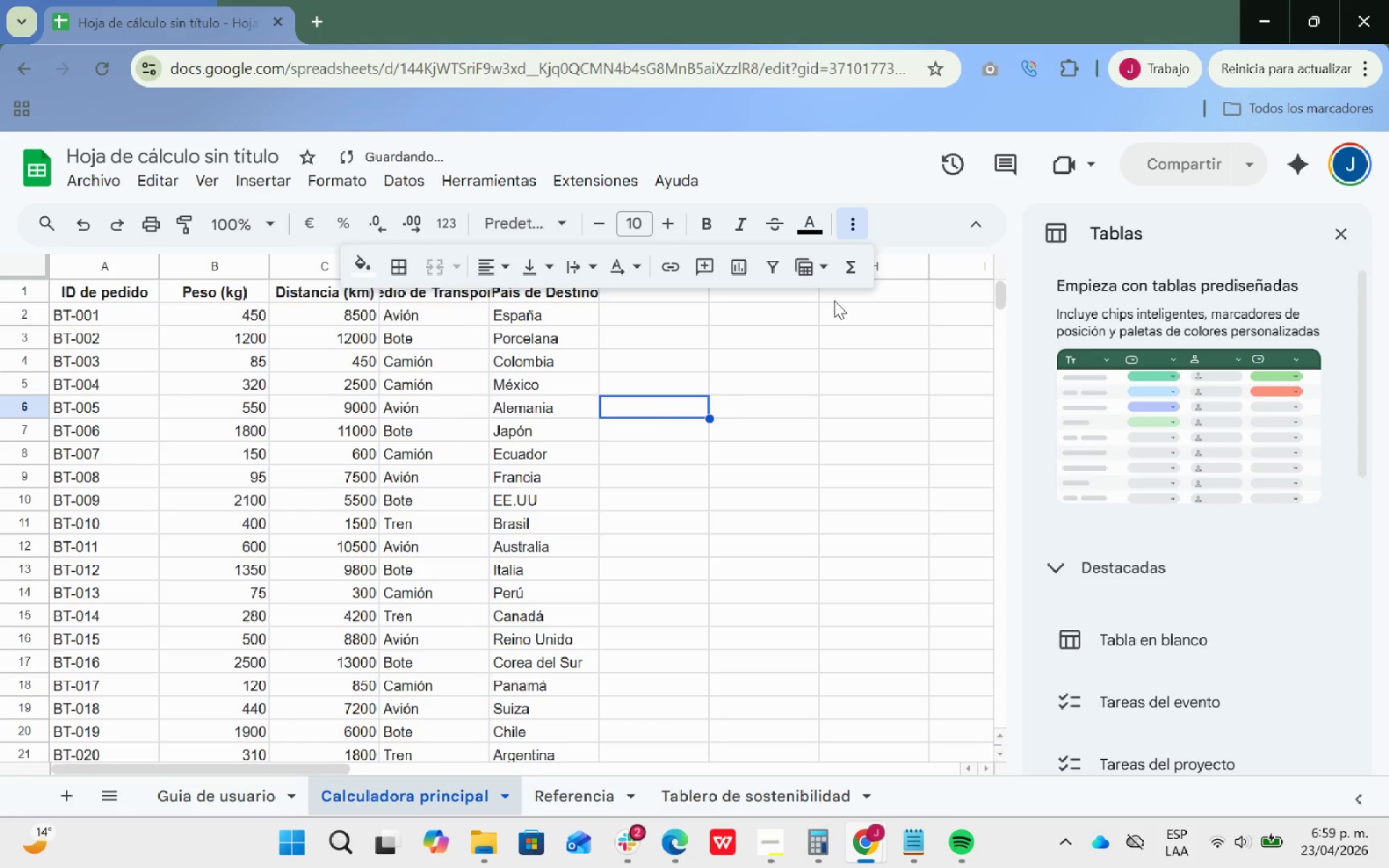 
left_click([849, 218])
 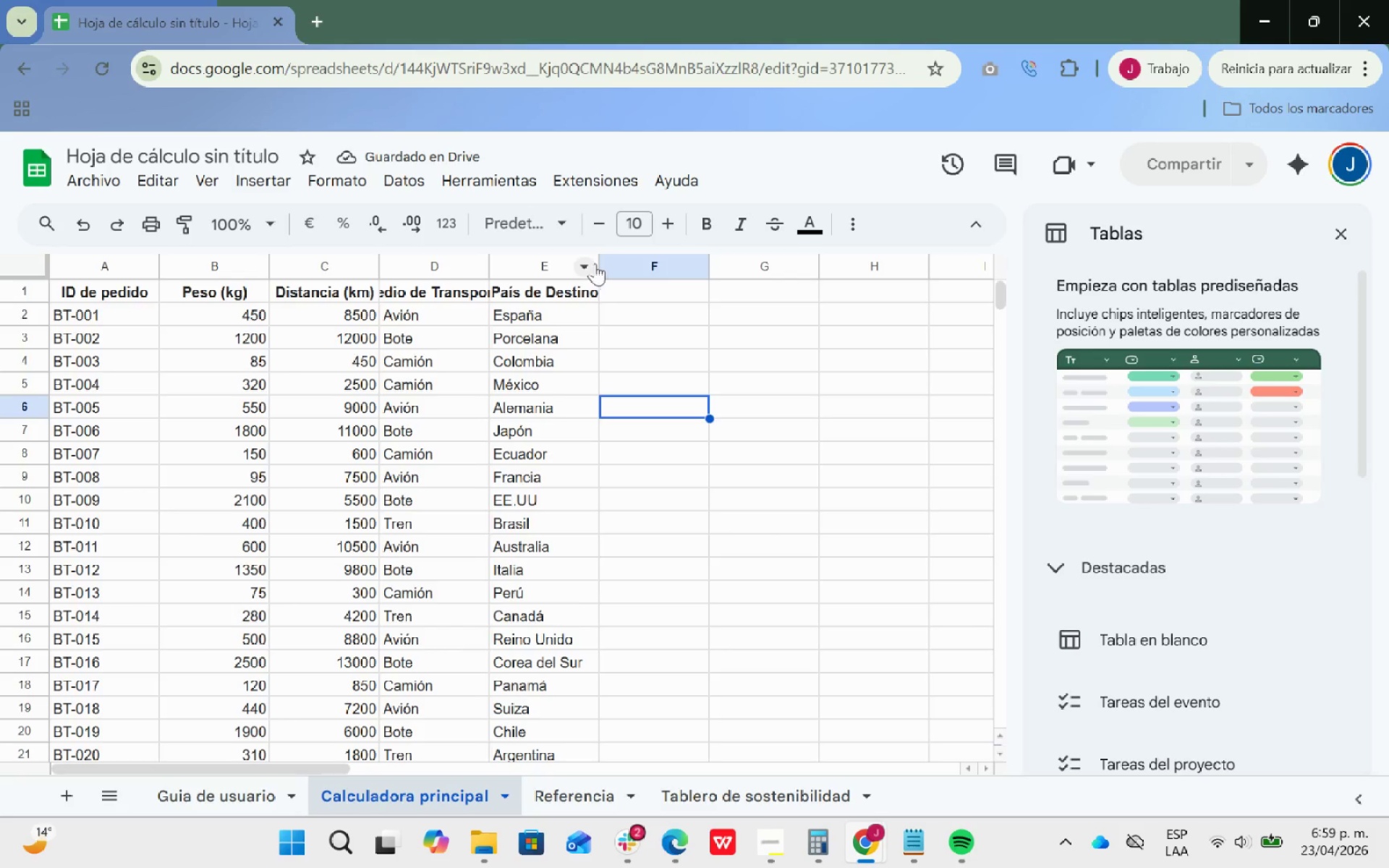 
double_click([600, 263])
 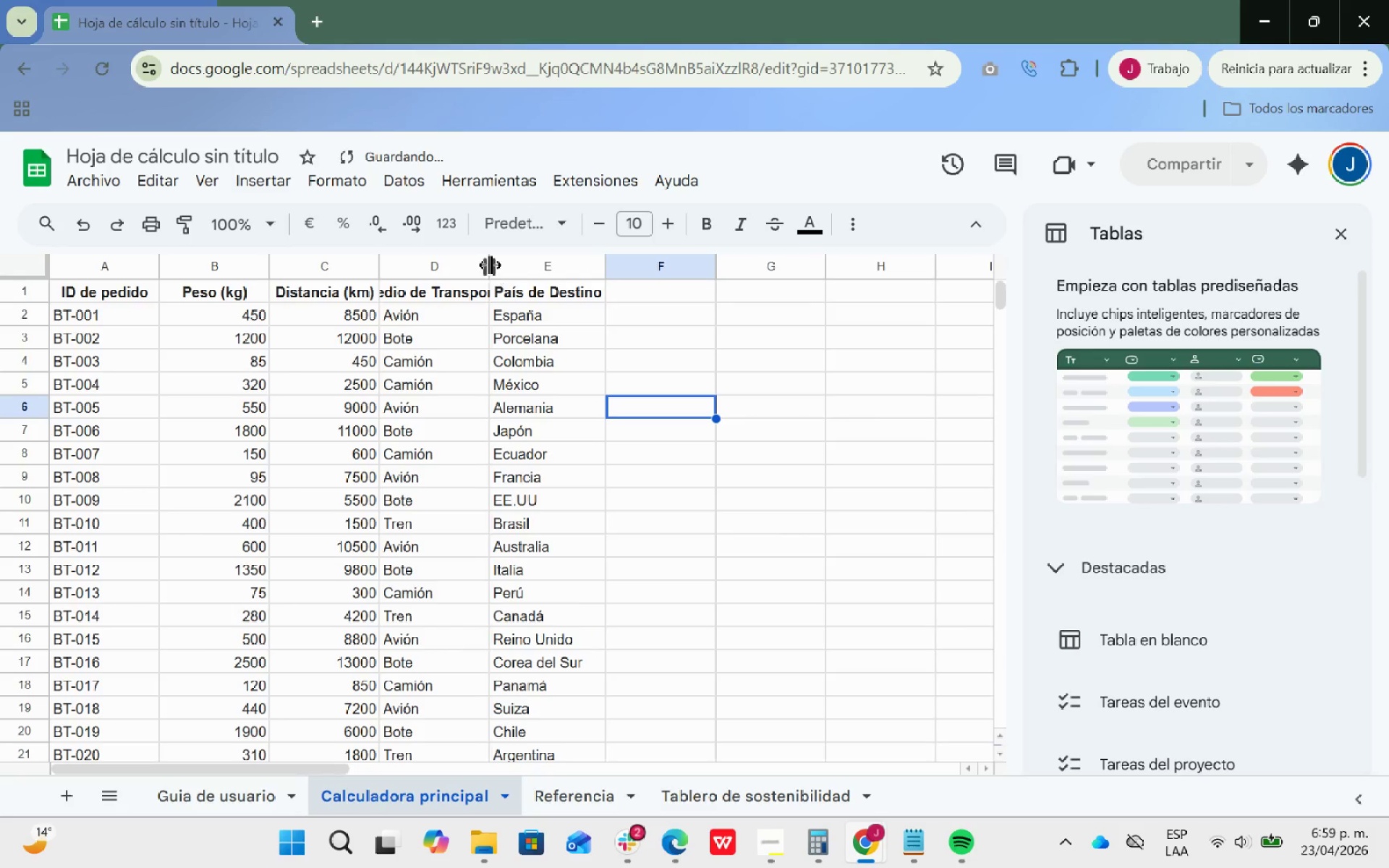 
left_click_drag(start_coordinate=[484, 263], to_coordinate=[504, 262])
 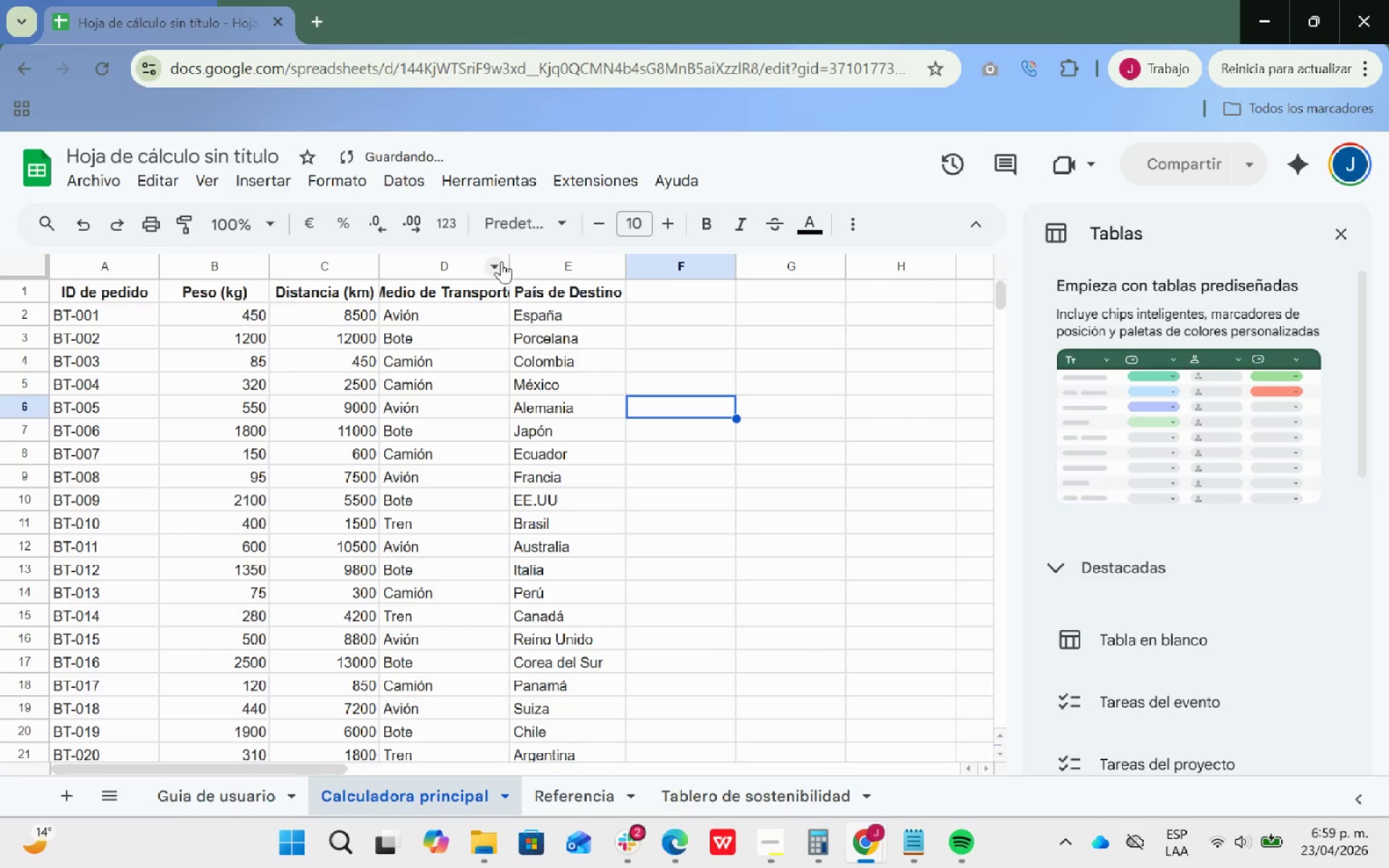 
left_click_drag(start_coordinate=[501, 260], to_coordinate=[520, 259])
 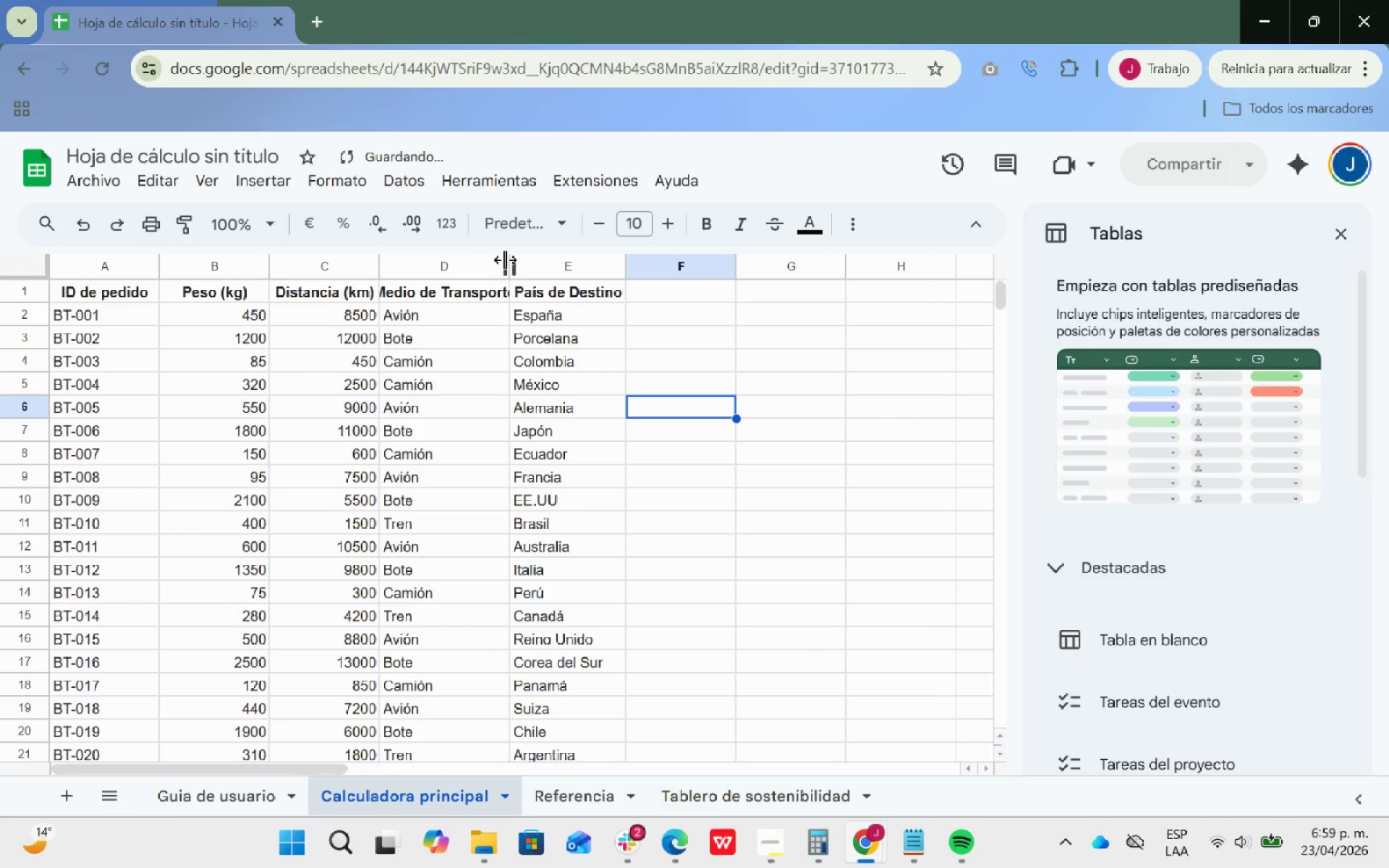 
left_click_drag(start_coordinate=[505, 260], to_coordinate=[538, 266])
 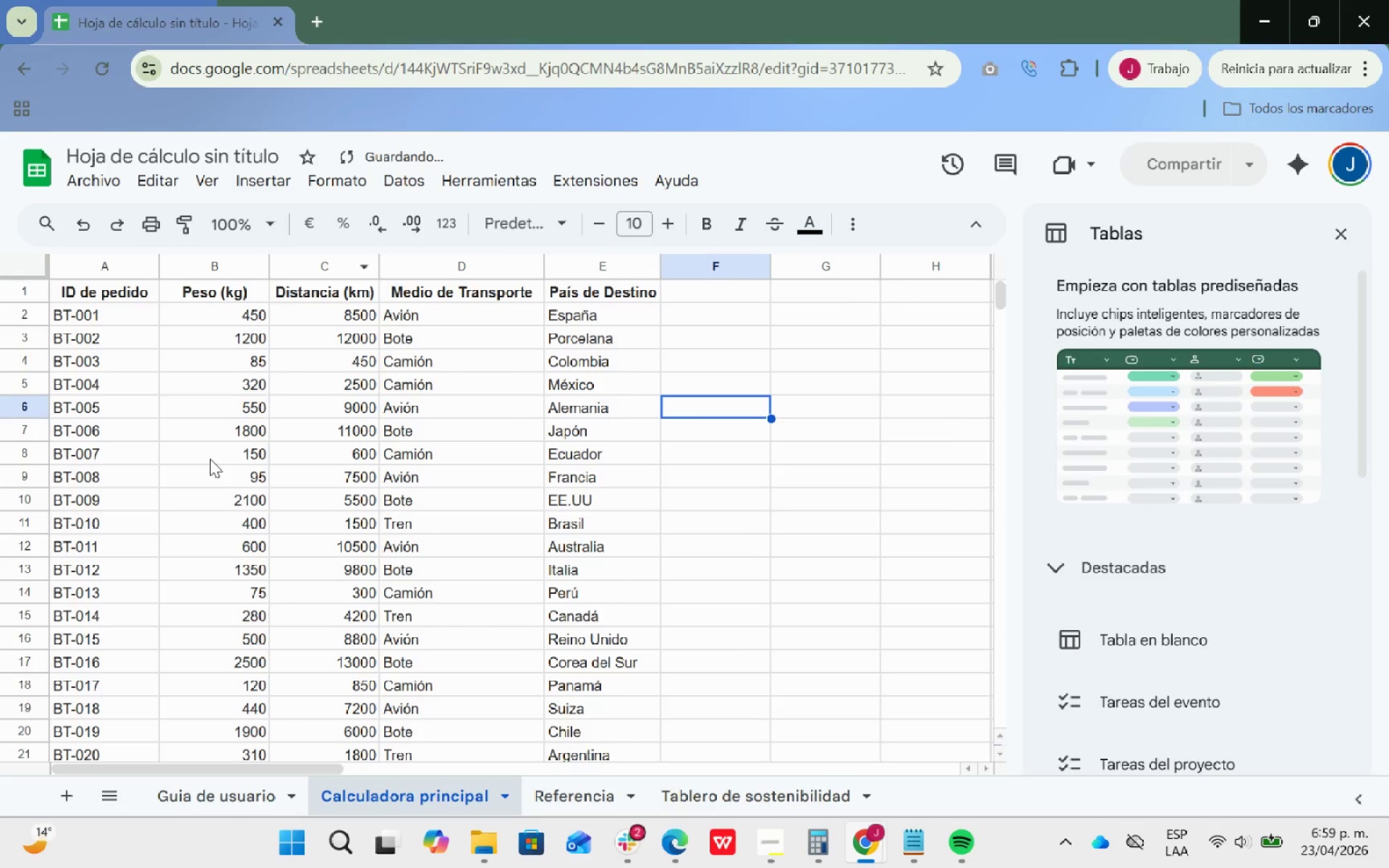 
scroll: coordinate [219, 421], scroll_direction: up, amount: 5.0
 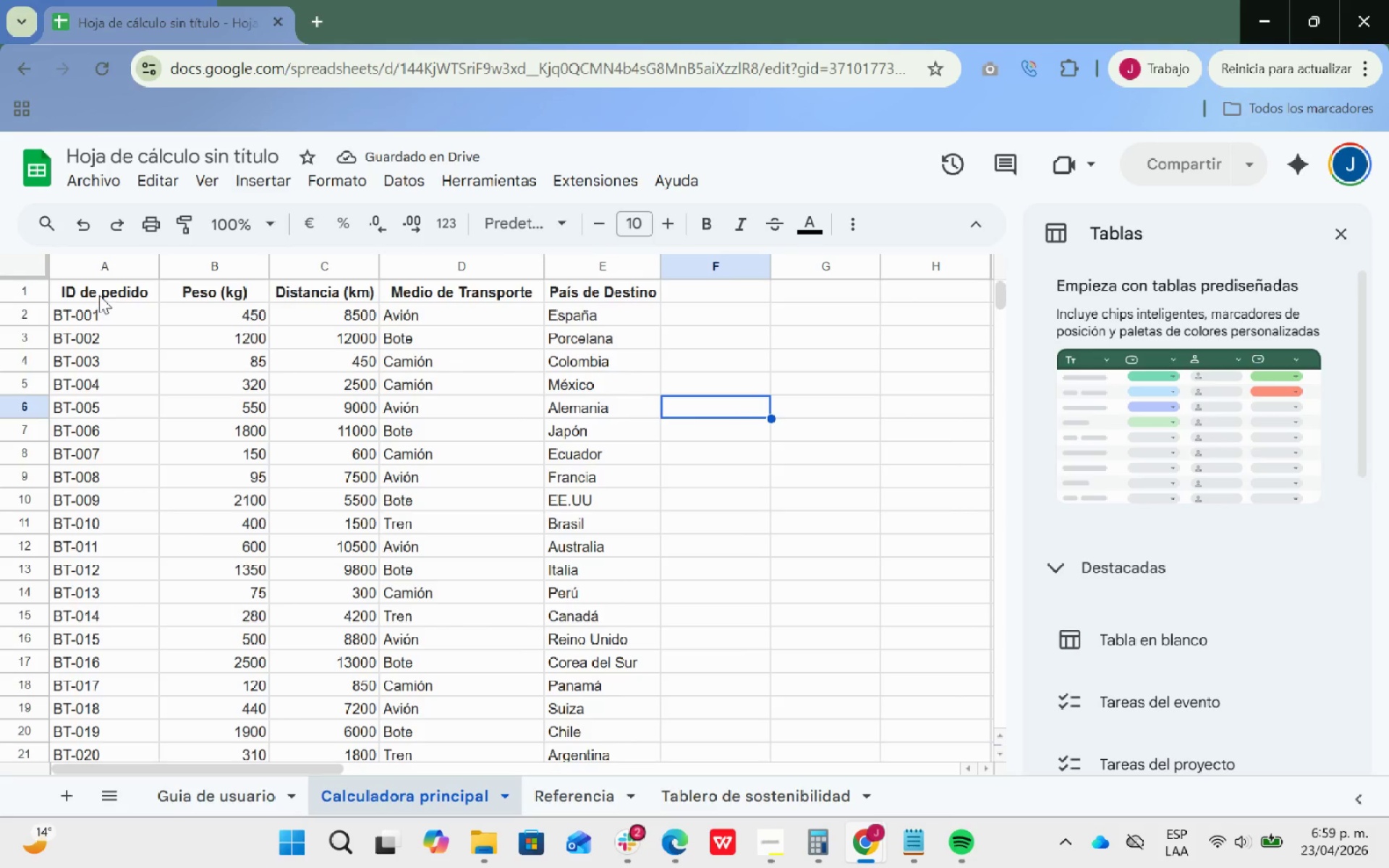 
left_click_drag(start_coordinate=[99, 295], to_coordinate=[603, 503])
 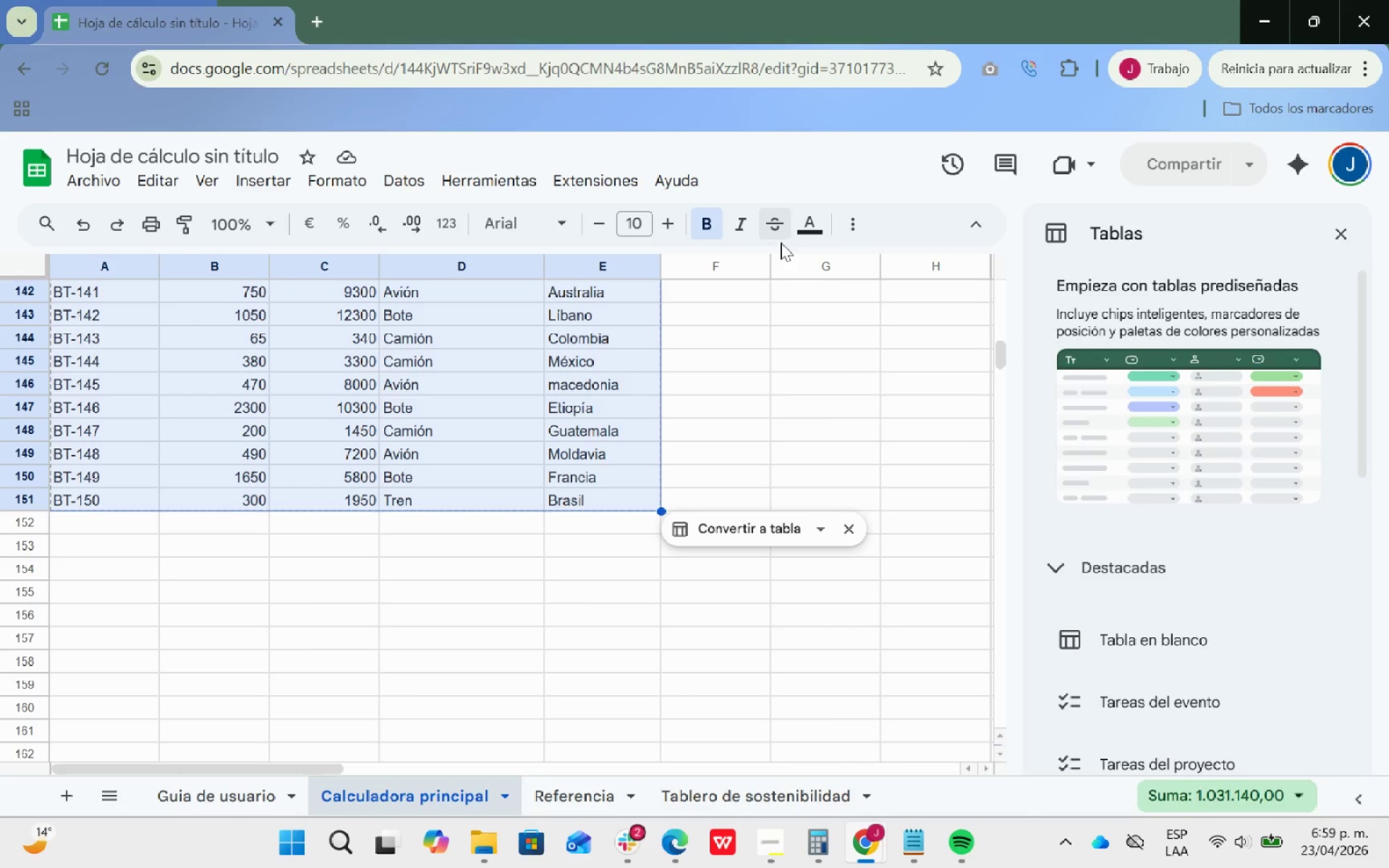 
mouse_move([841, 224])
 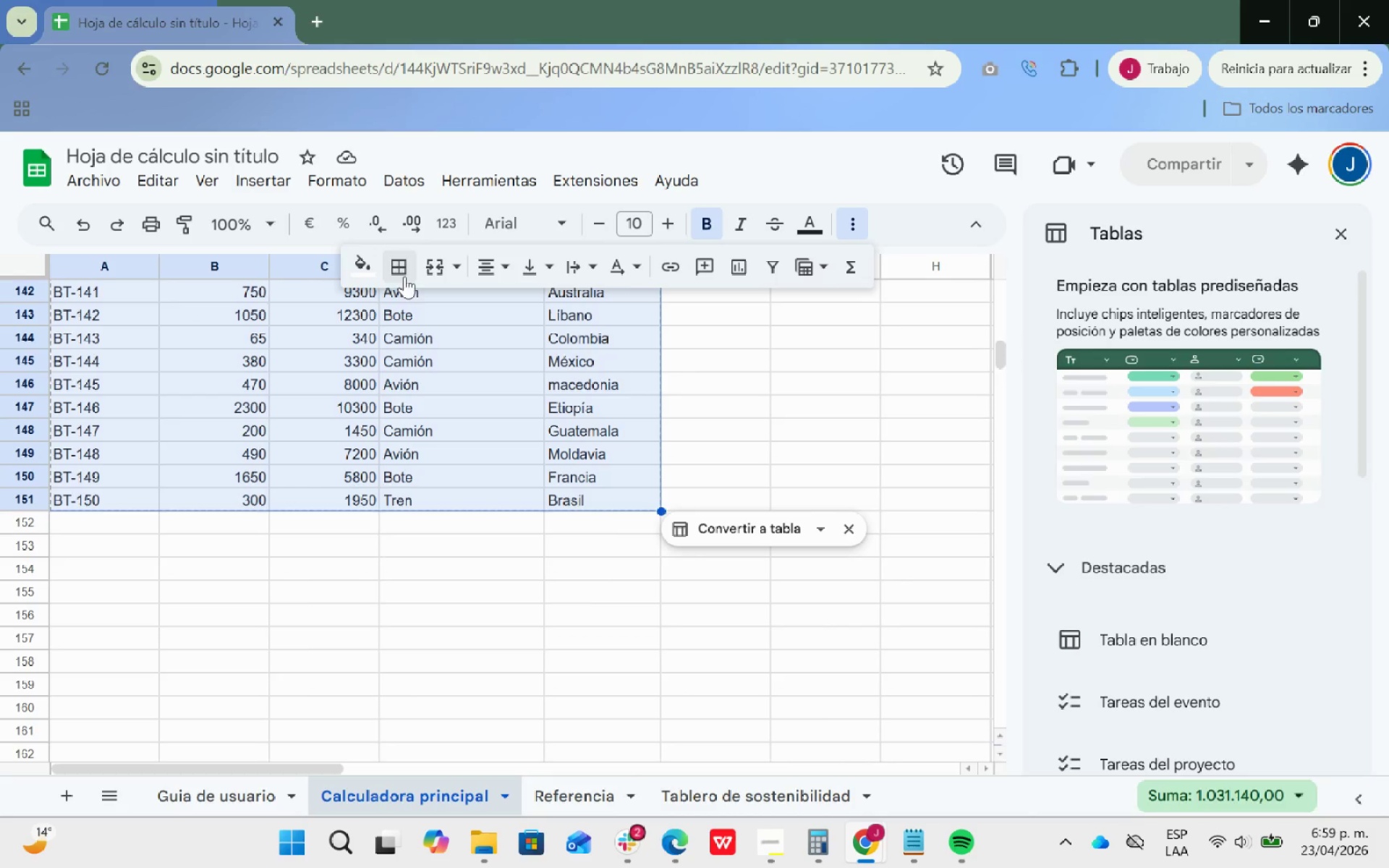 
left_click([402, 266])
 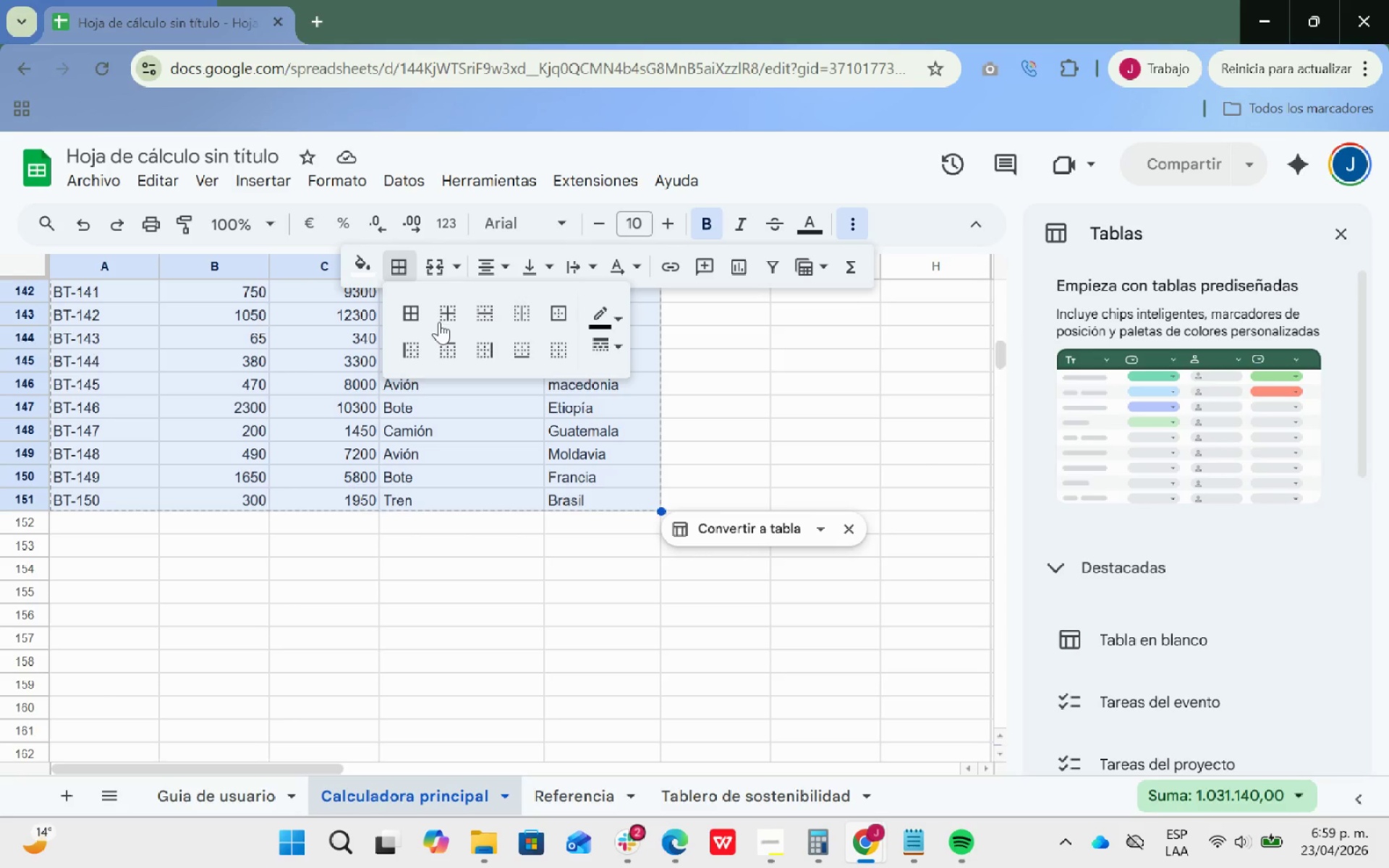 
left_click([414, 306])
 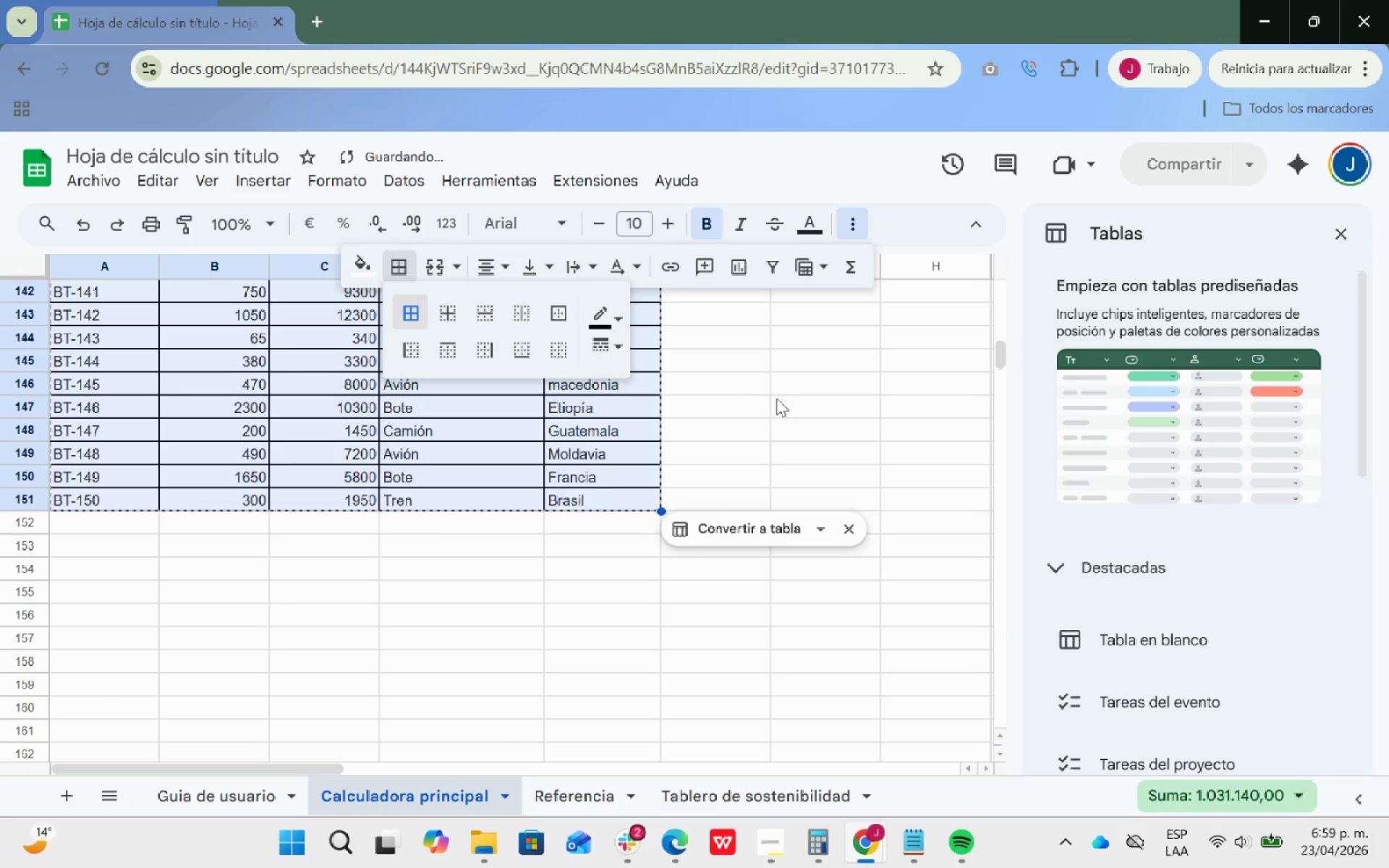 
scroll: coordinate [608, 399], scroll_direction: up, amount: 43.0
 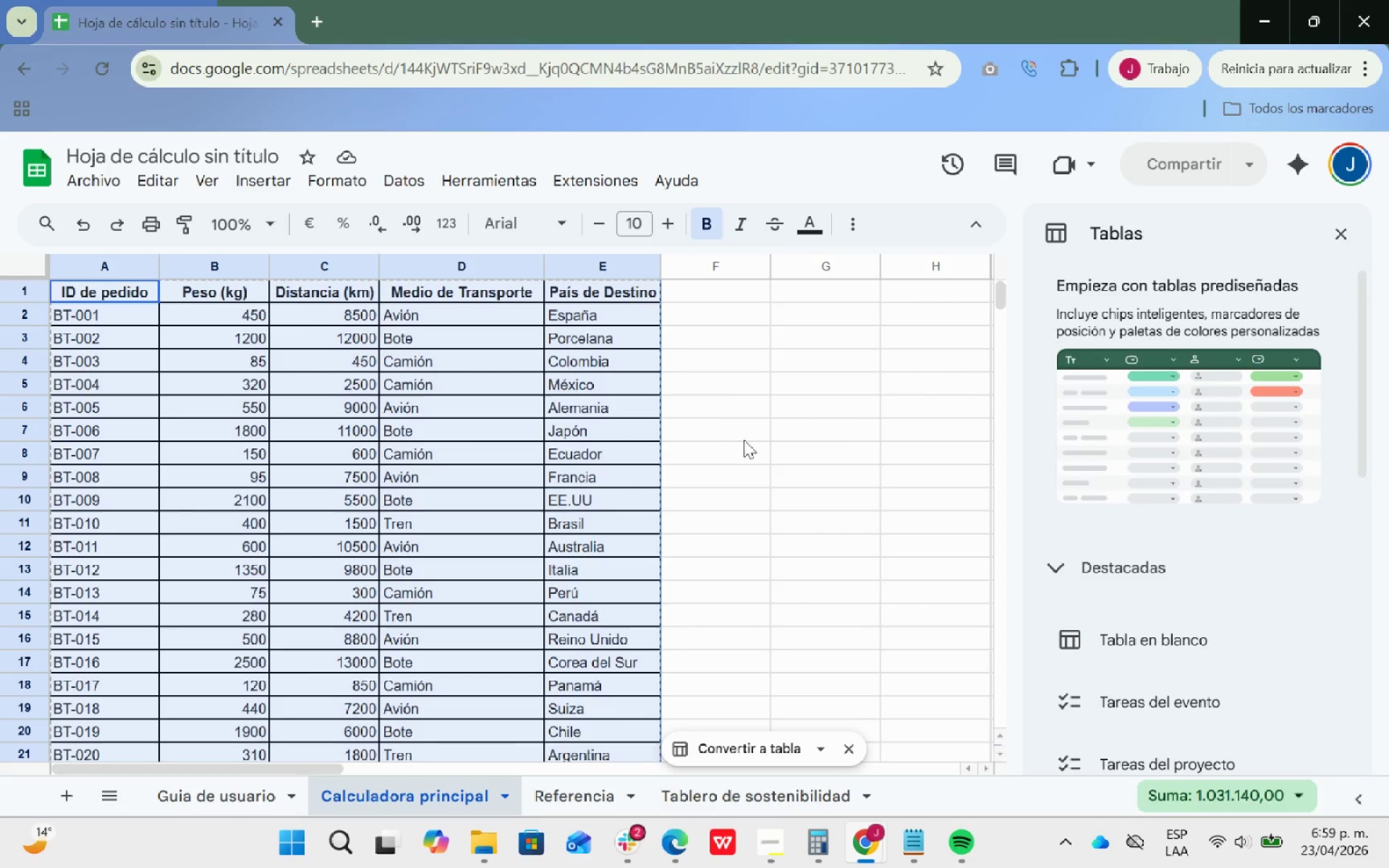 
left_click([752, 413])
 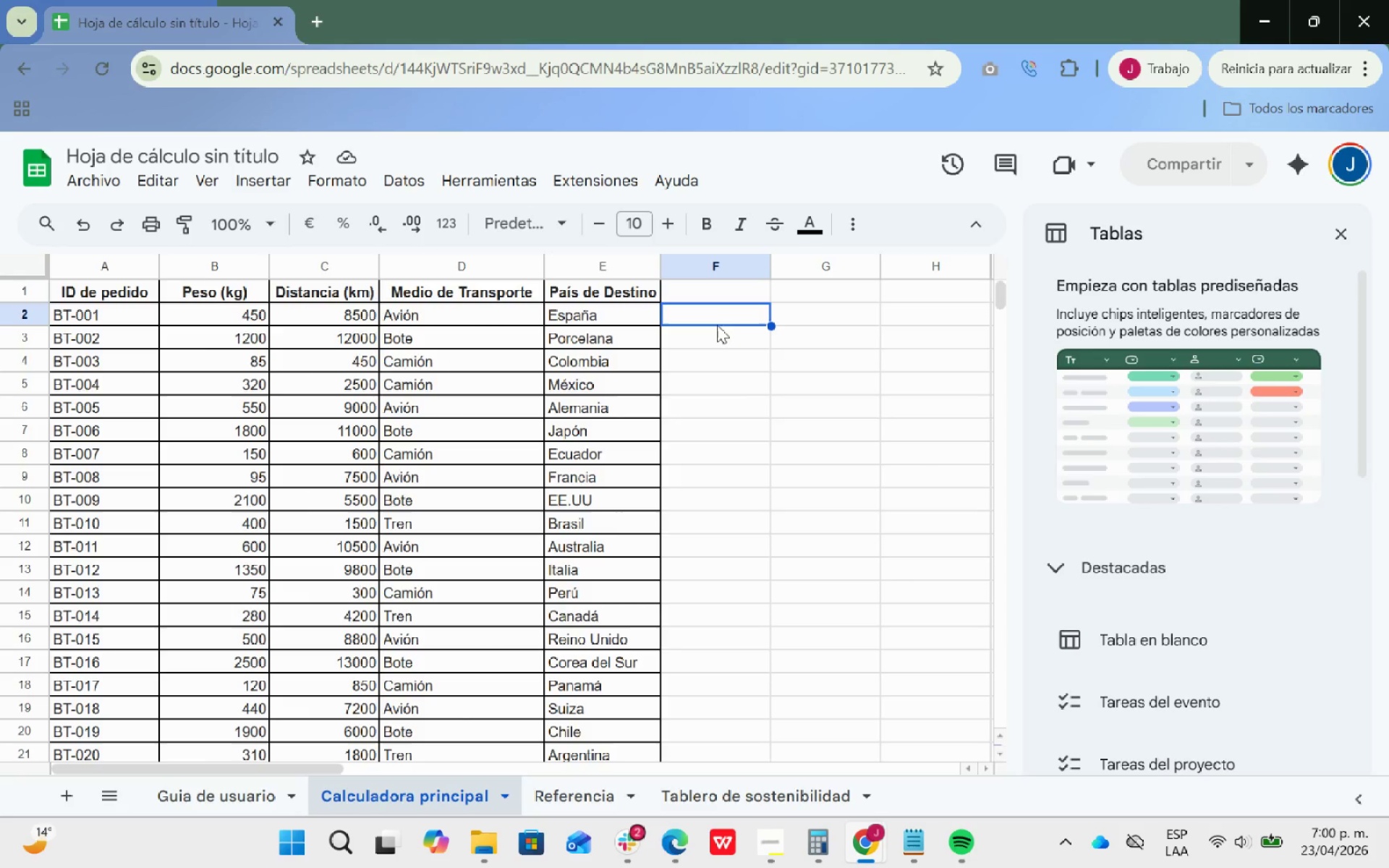 
wait(84.42)
 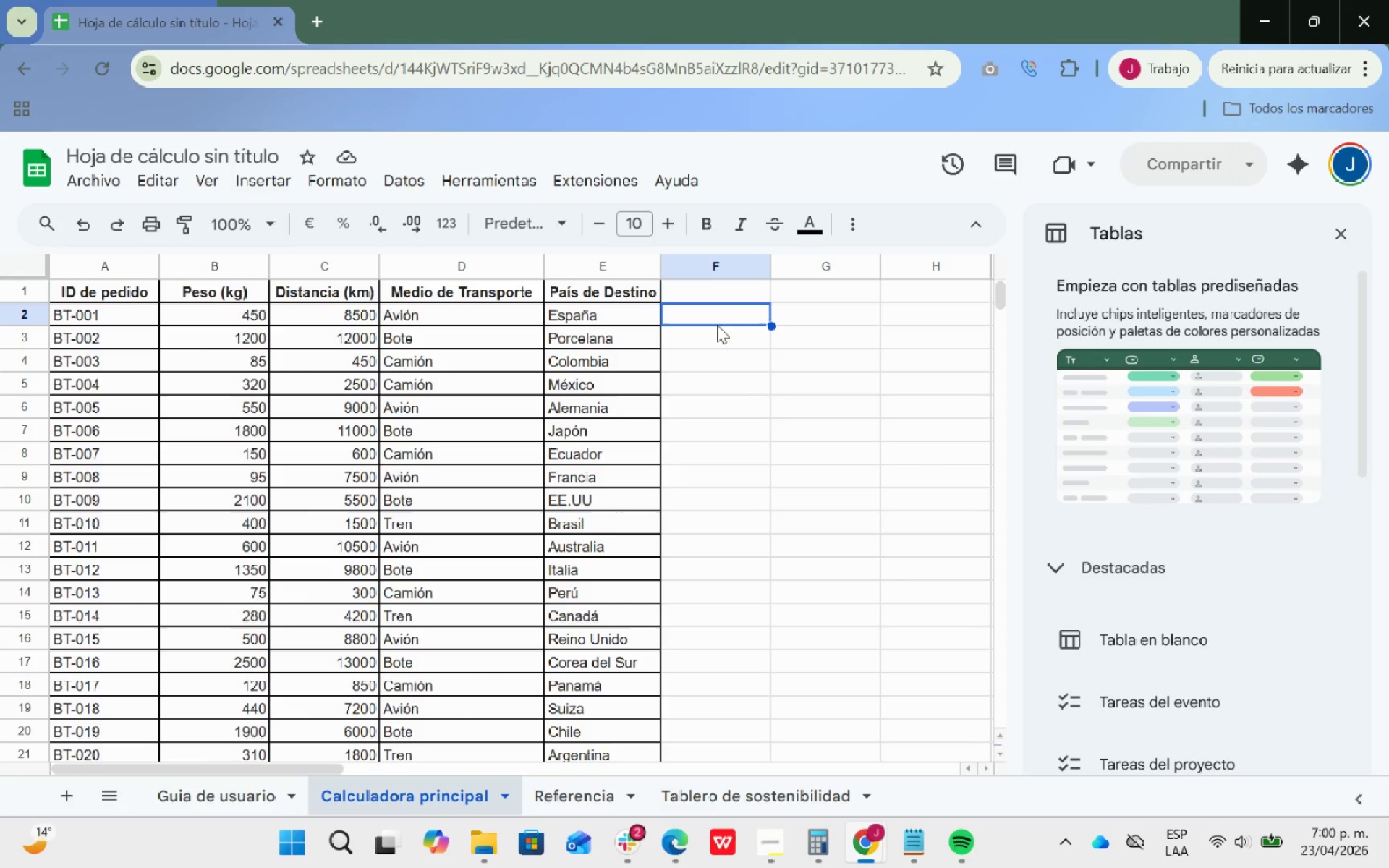 
type()BUS)
 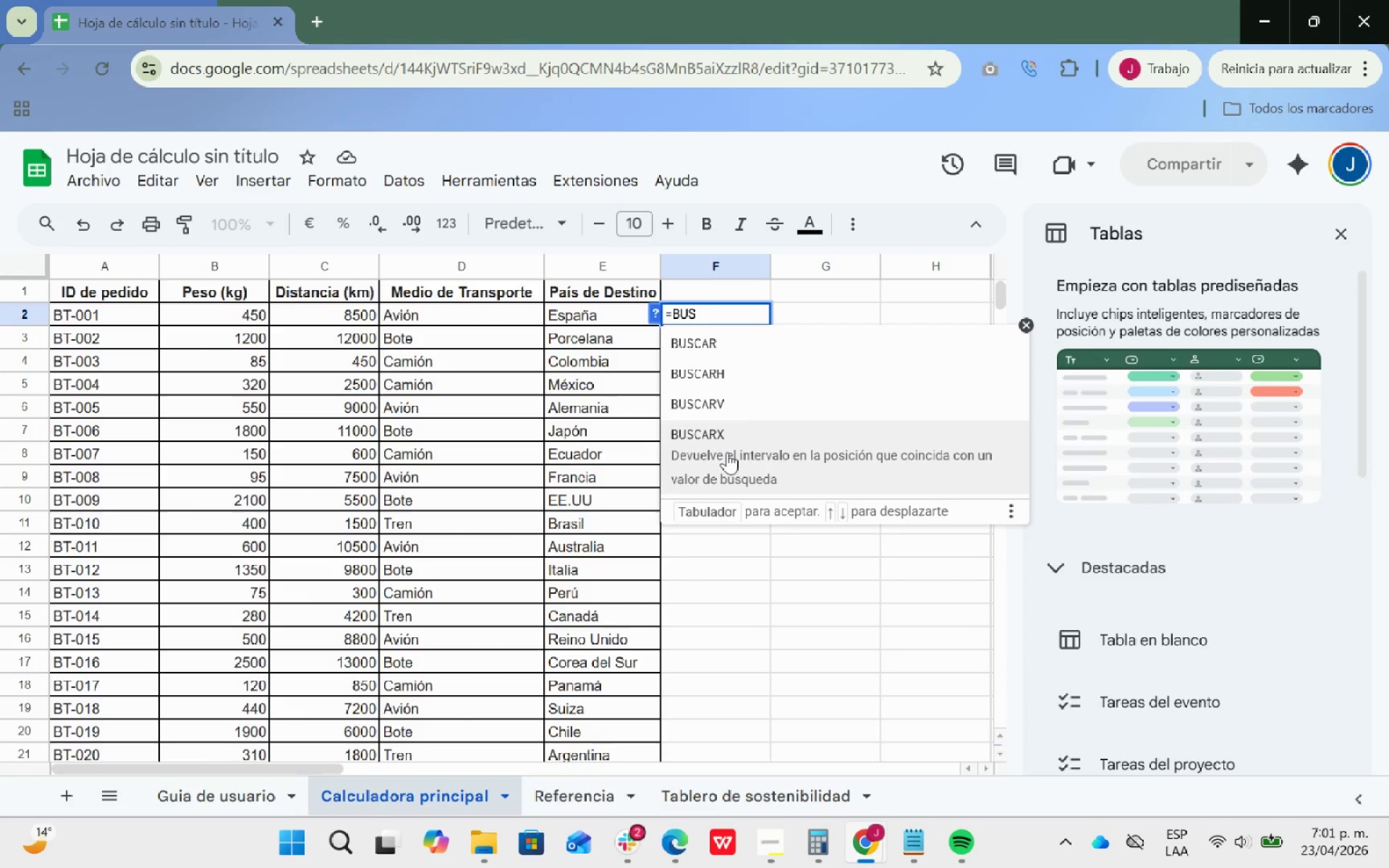 
wait(5.03)
 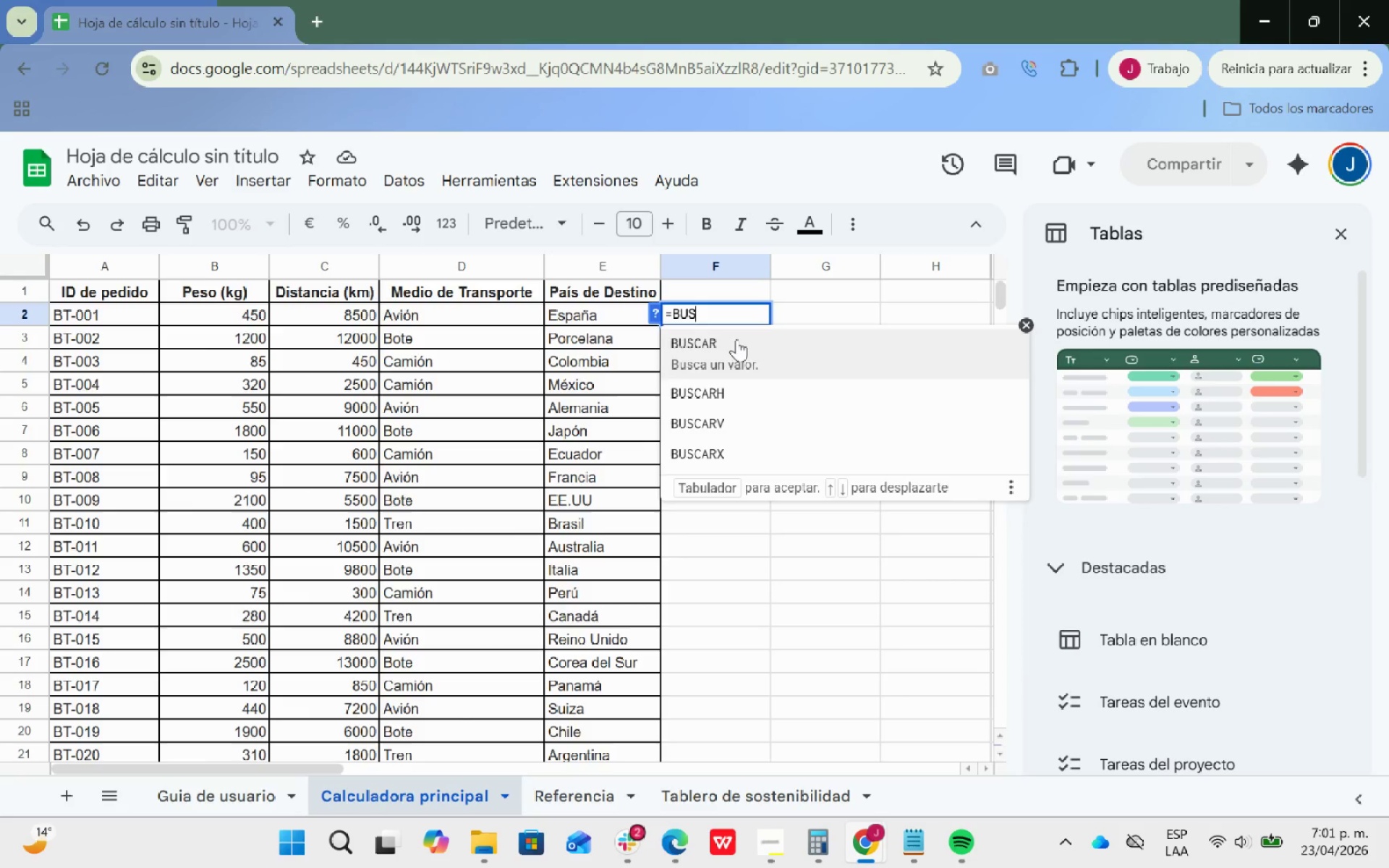 
left_click([727, 452])
 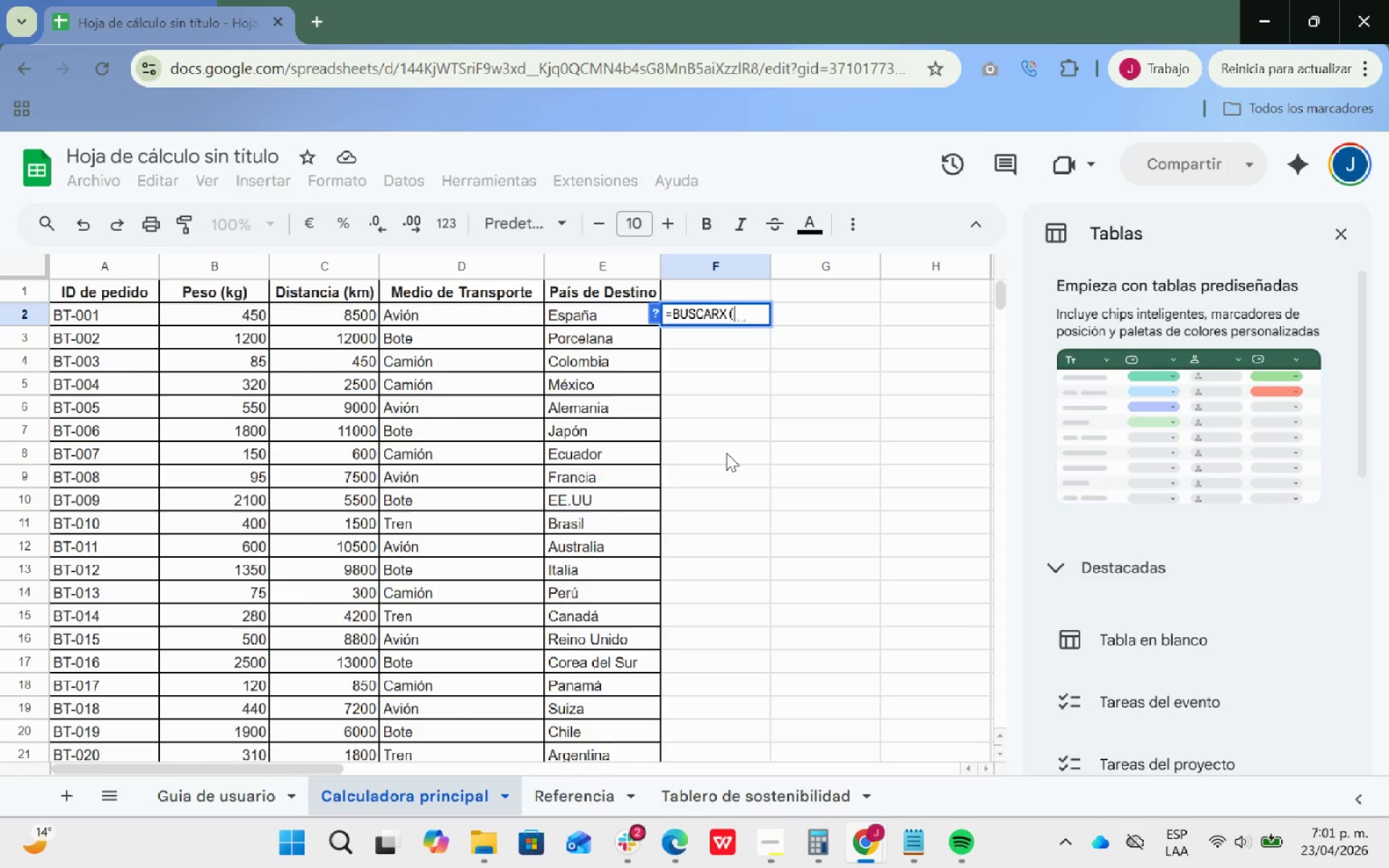 
wait(7.75)
 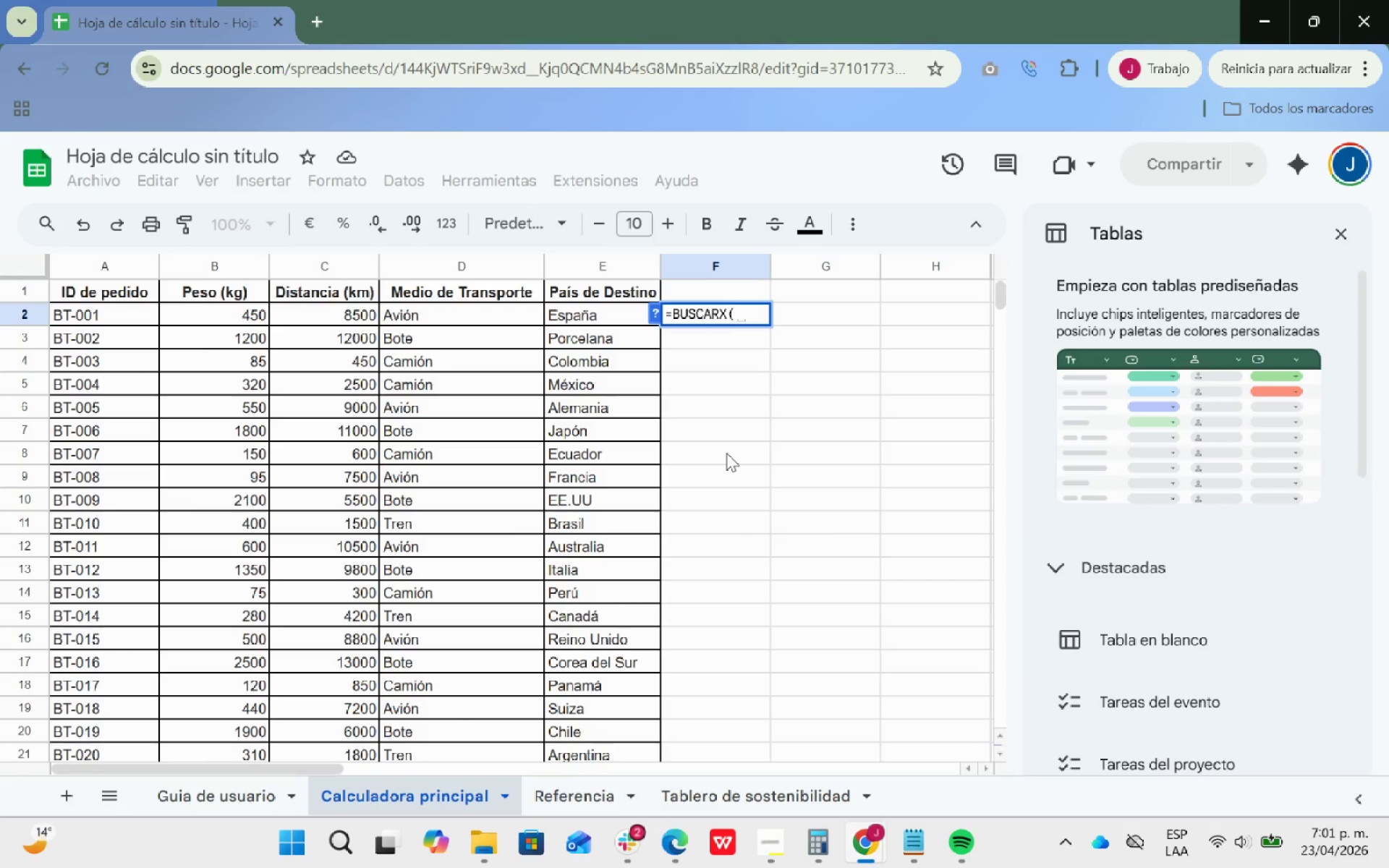 
type(D2)
 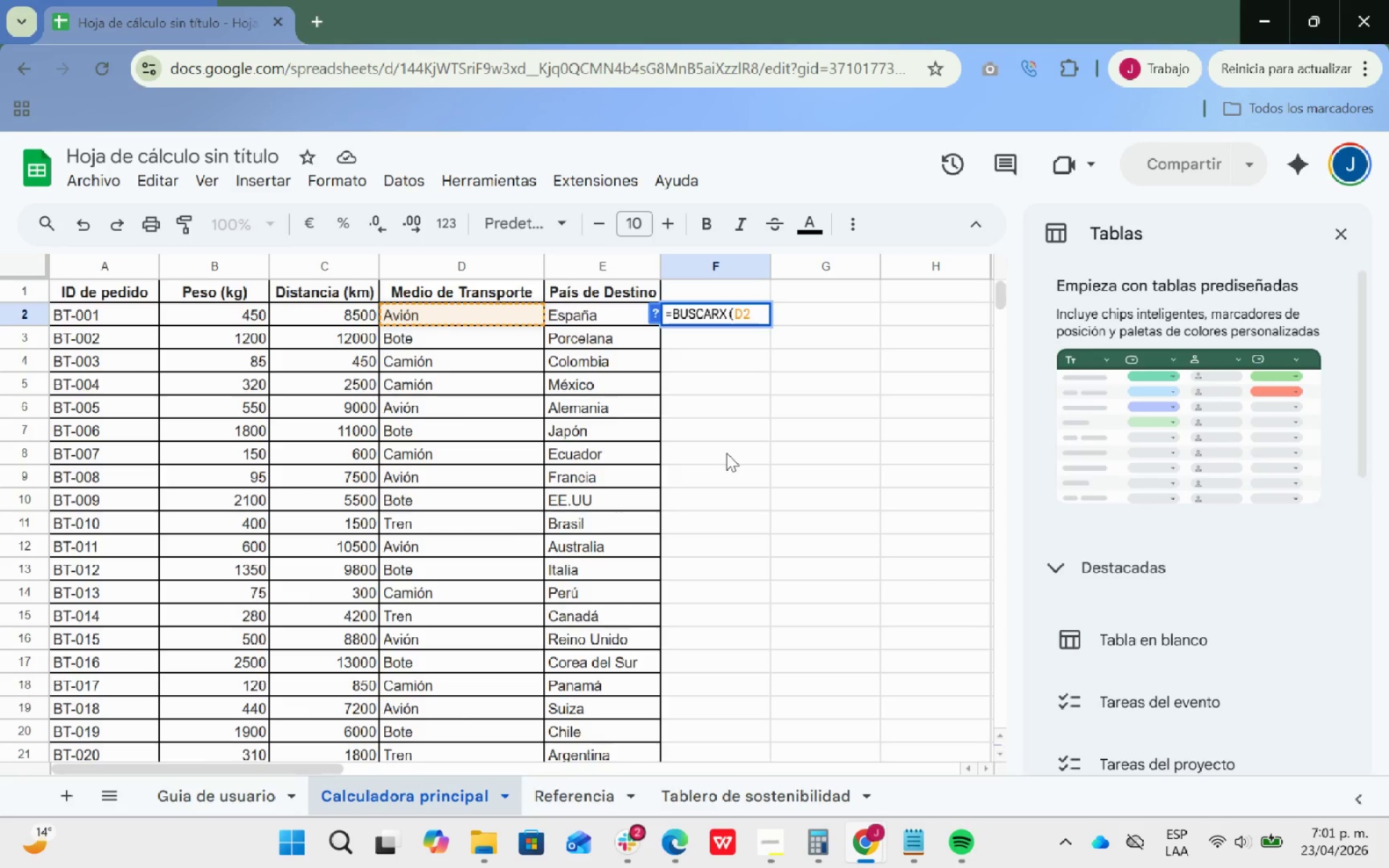 
wait(13.3)
 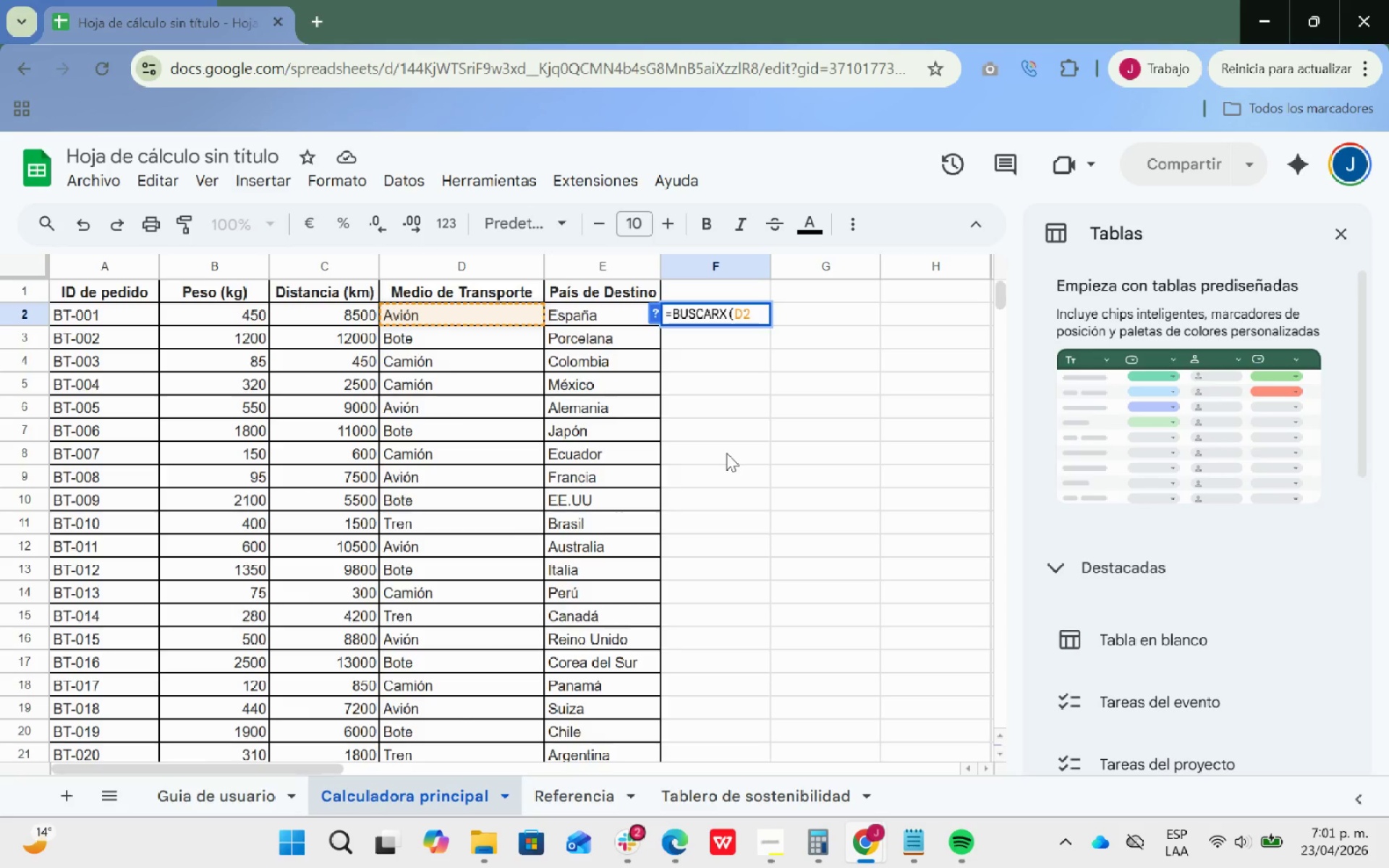 
key(Shift+ShiftRight)
 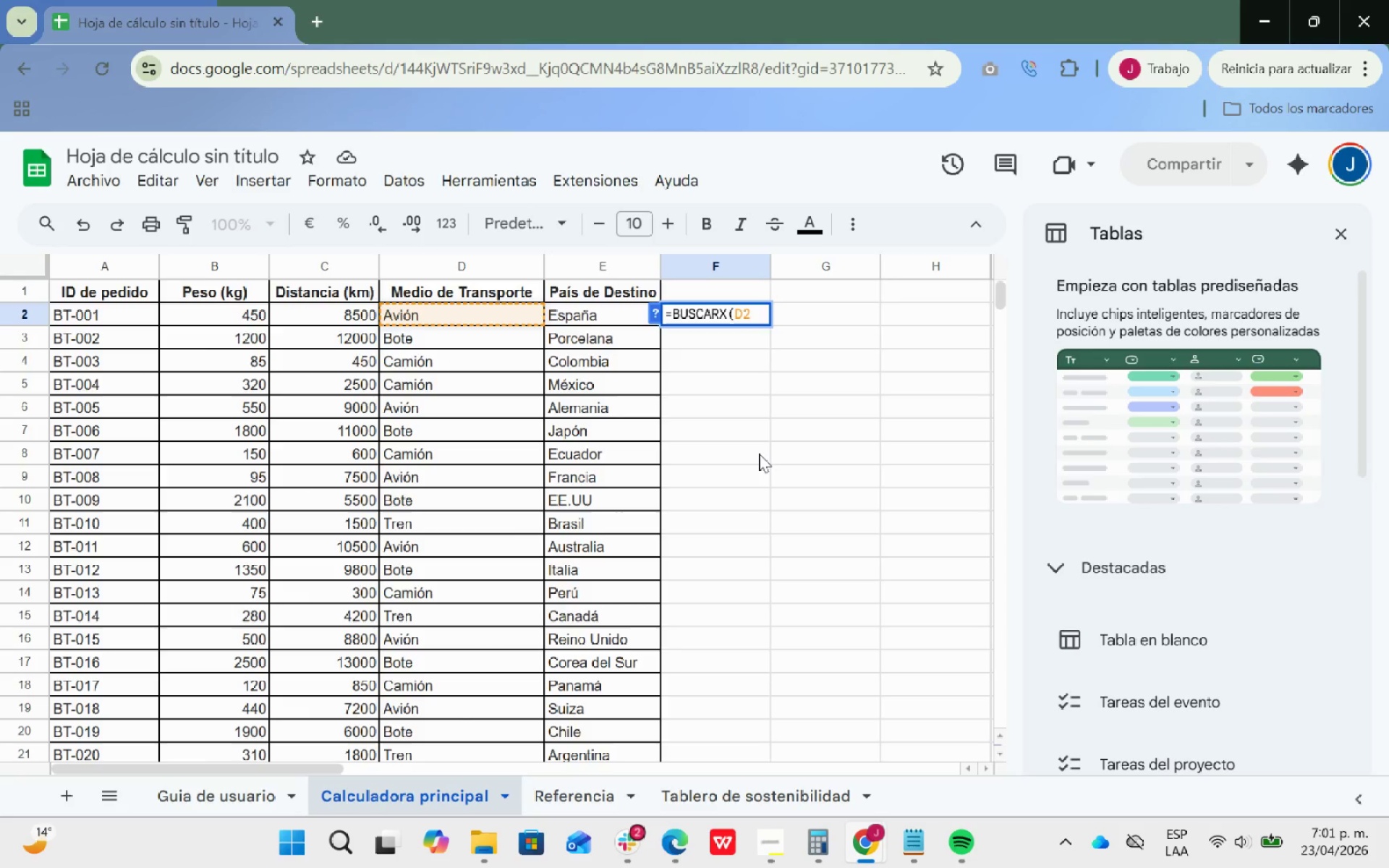 
key(Shift+Comma)
 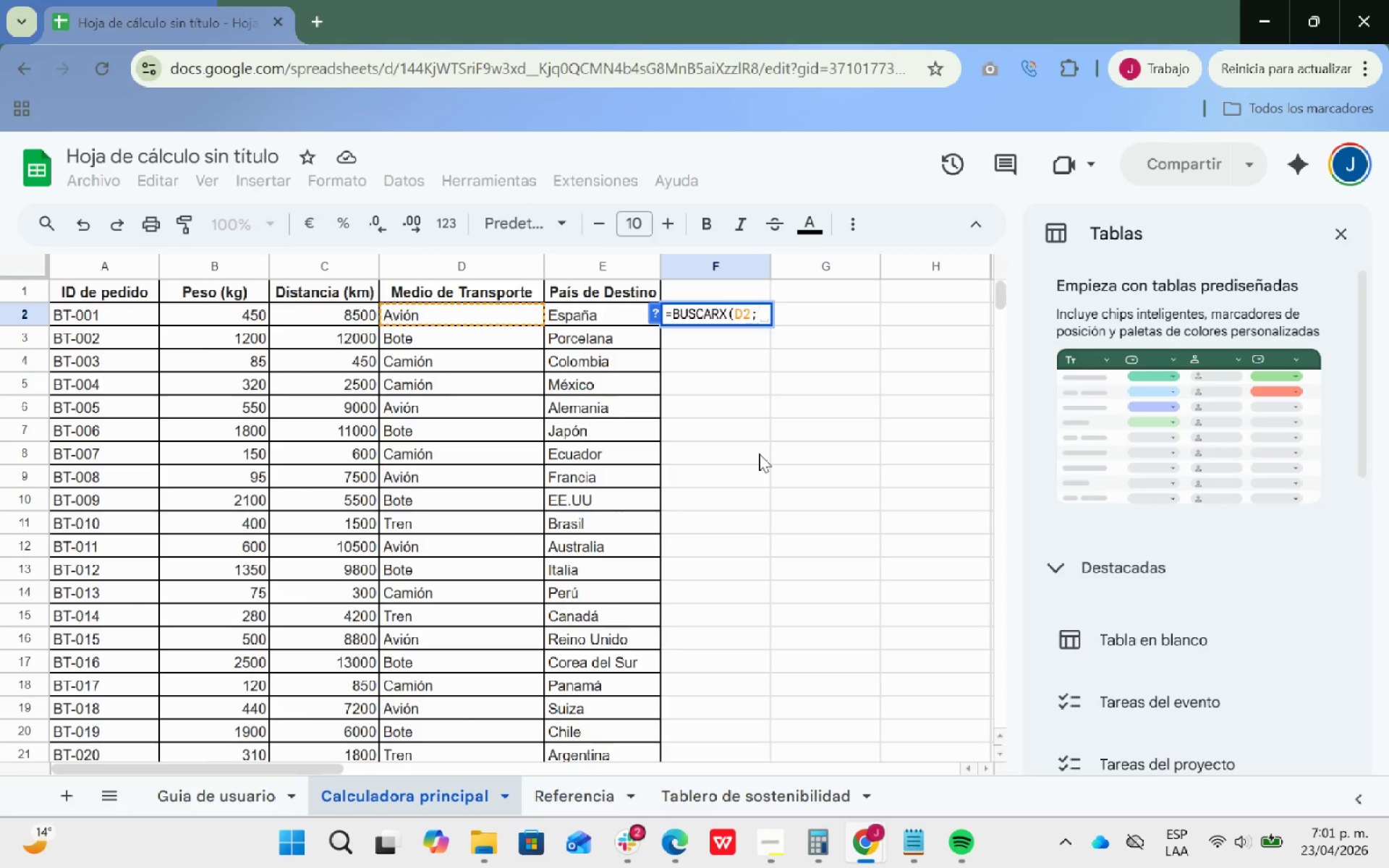 
key(R)
 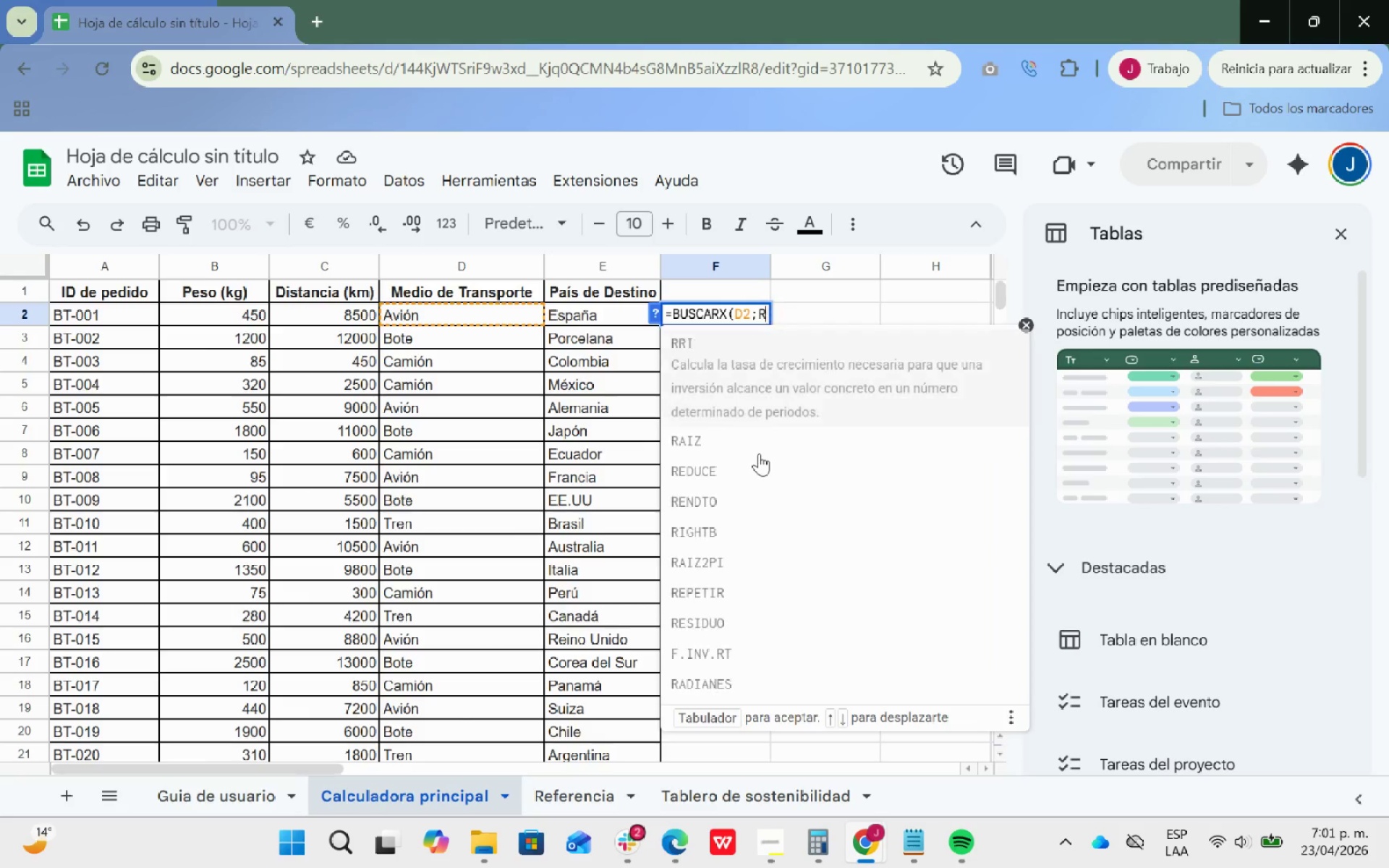 
key(CapsLock)
 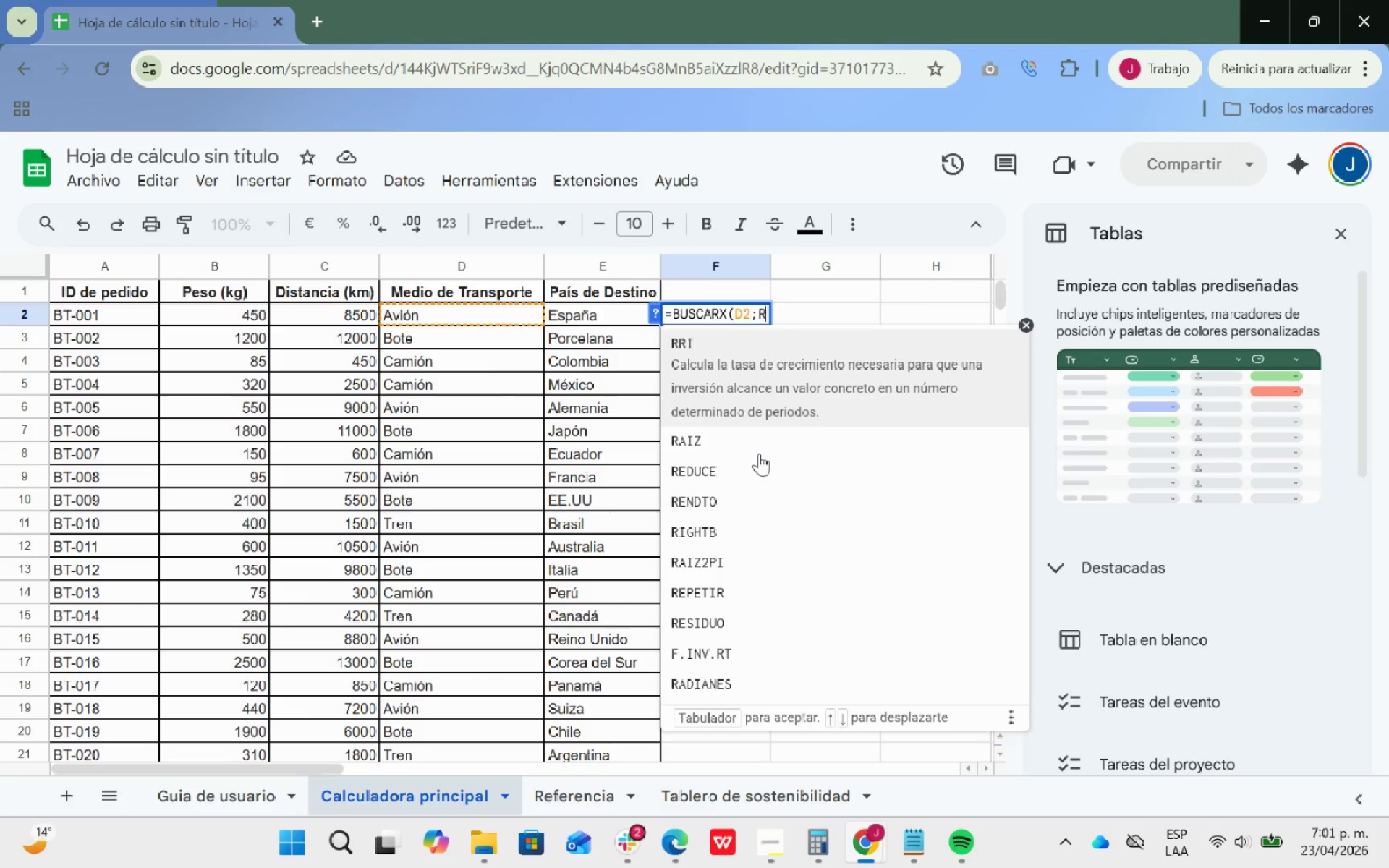 
key(E)
 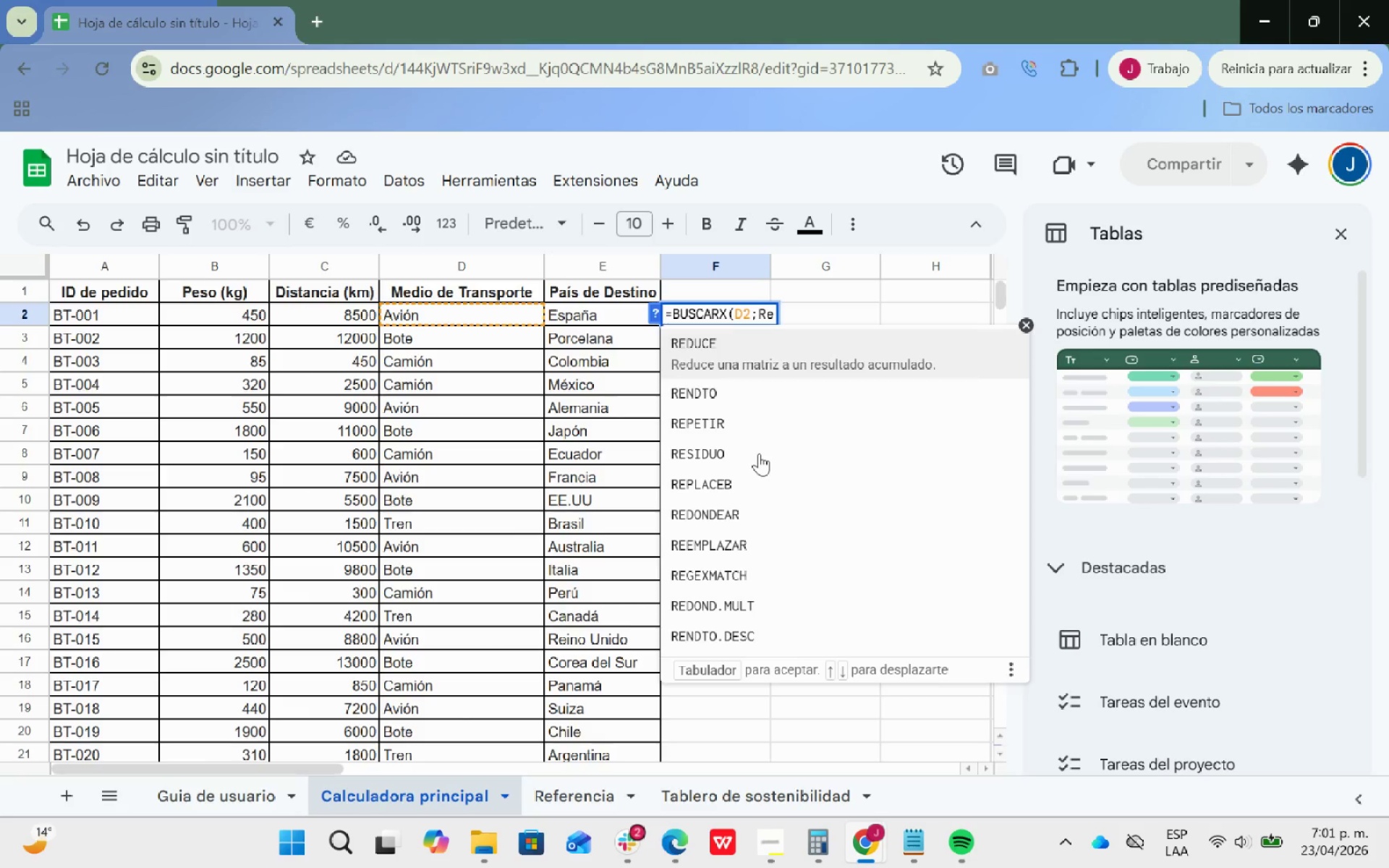 
key(Backspace)
 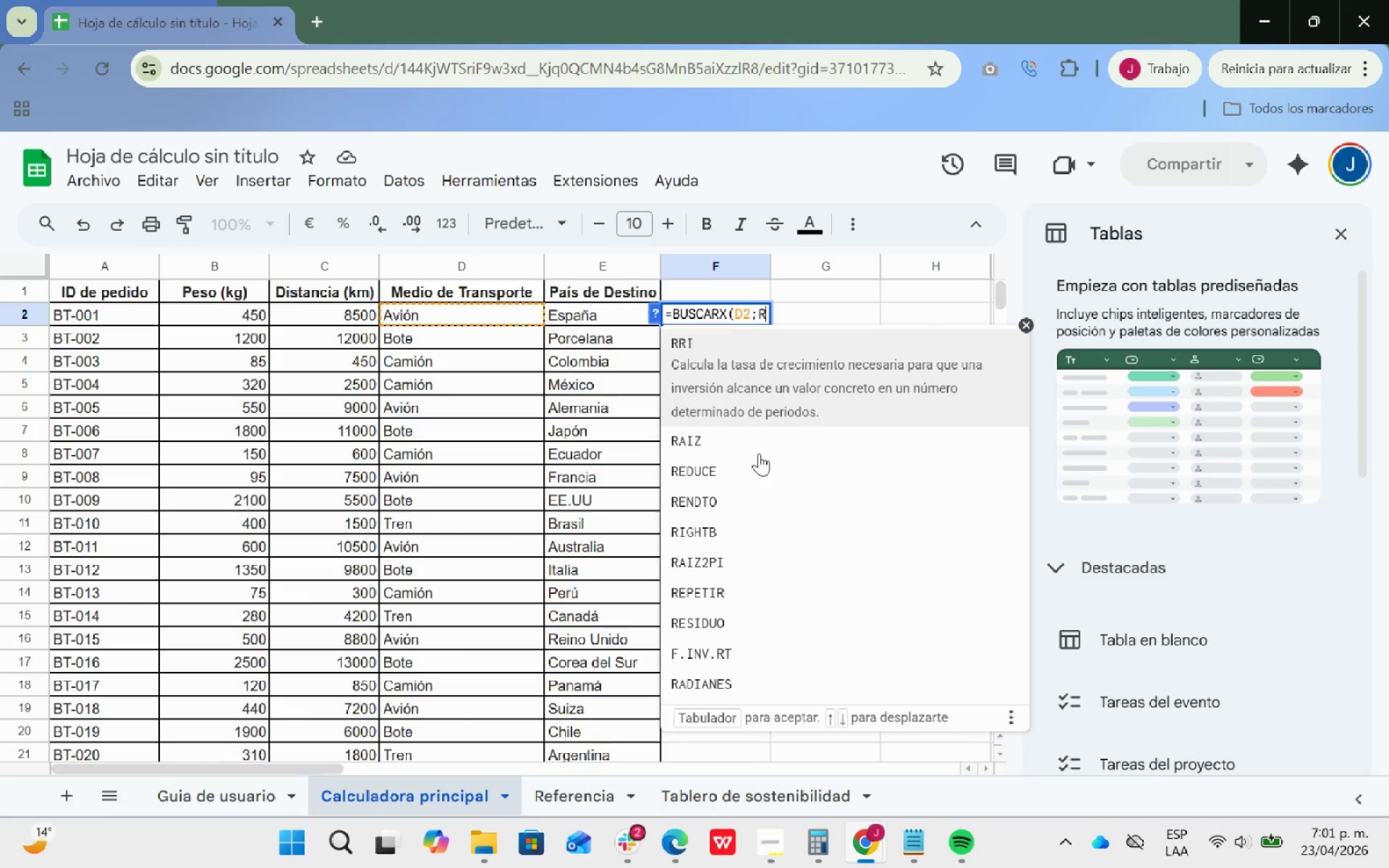 
key(Backspace)
 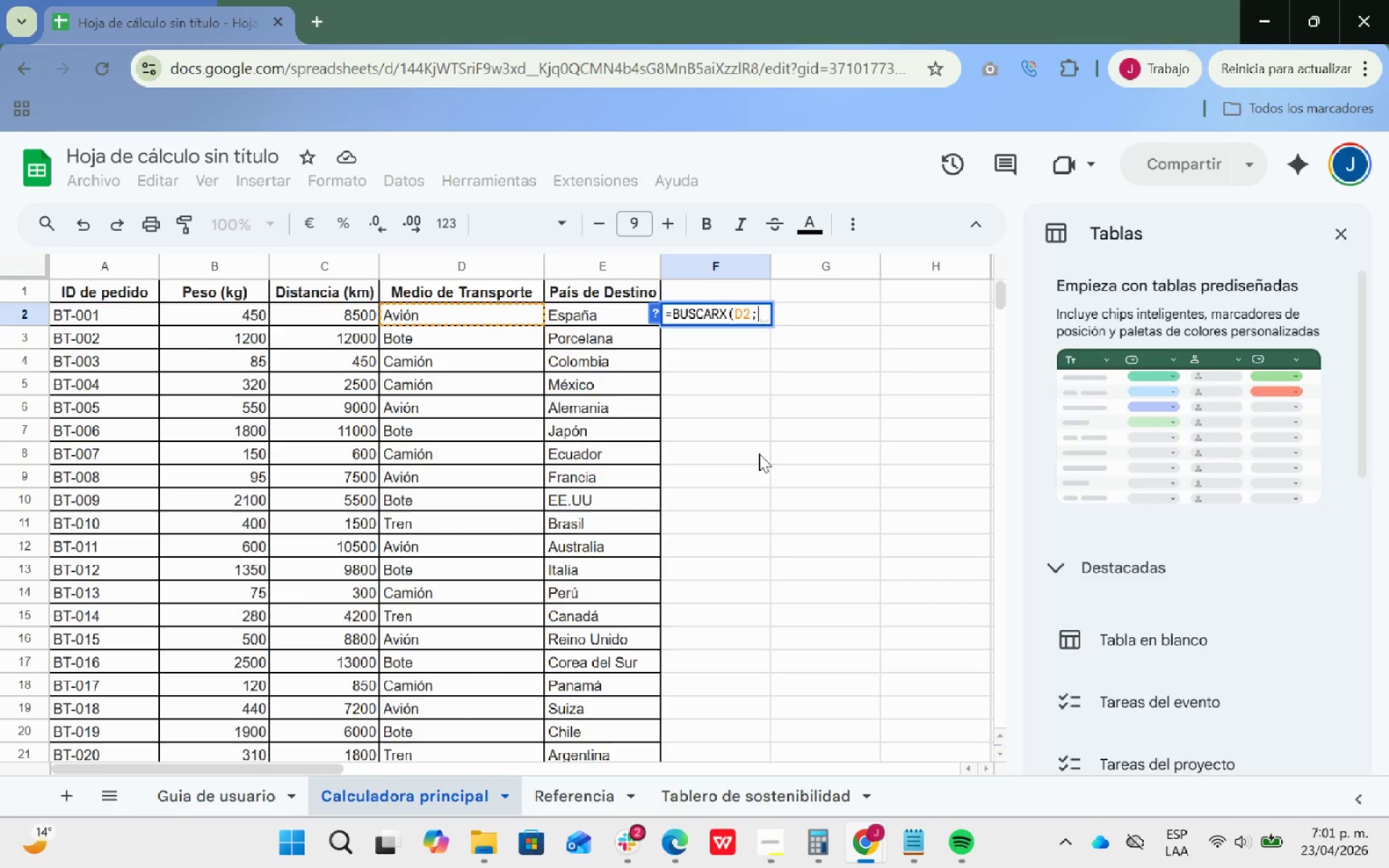 
type(Refr)
key(Backspace)
type(erencia!A>A<)
 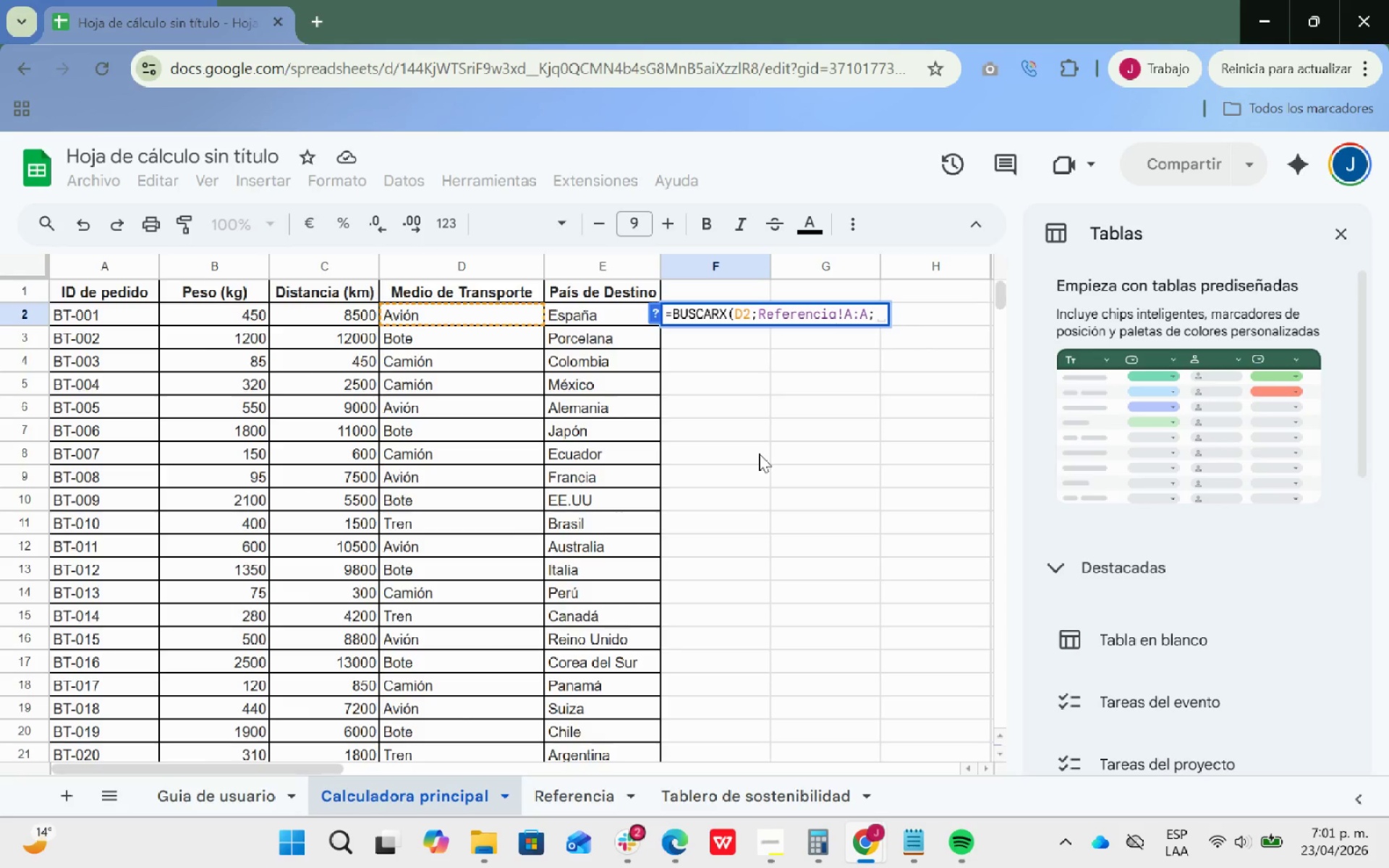 
type(Referencia!B>BB)
key(Backspace)
type(()
 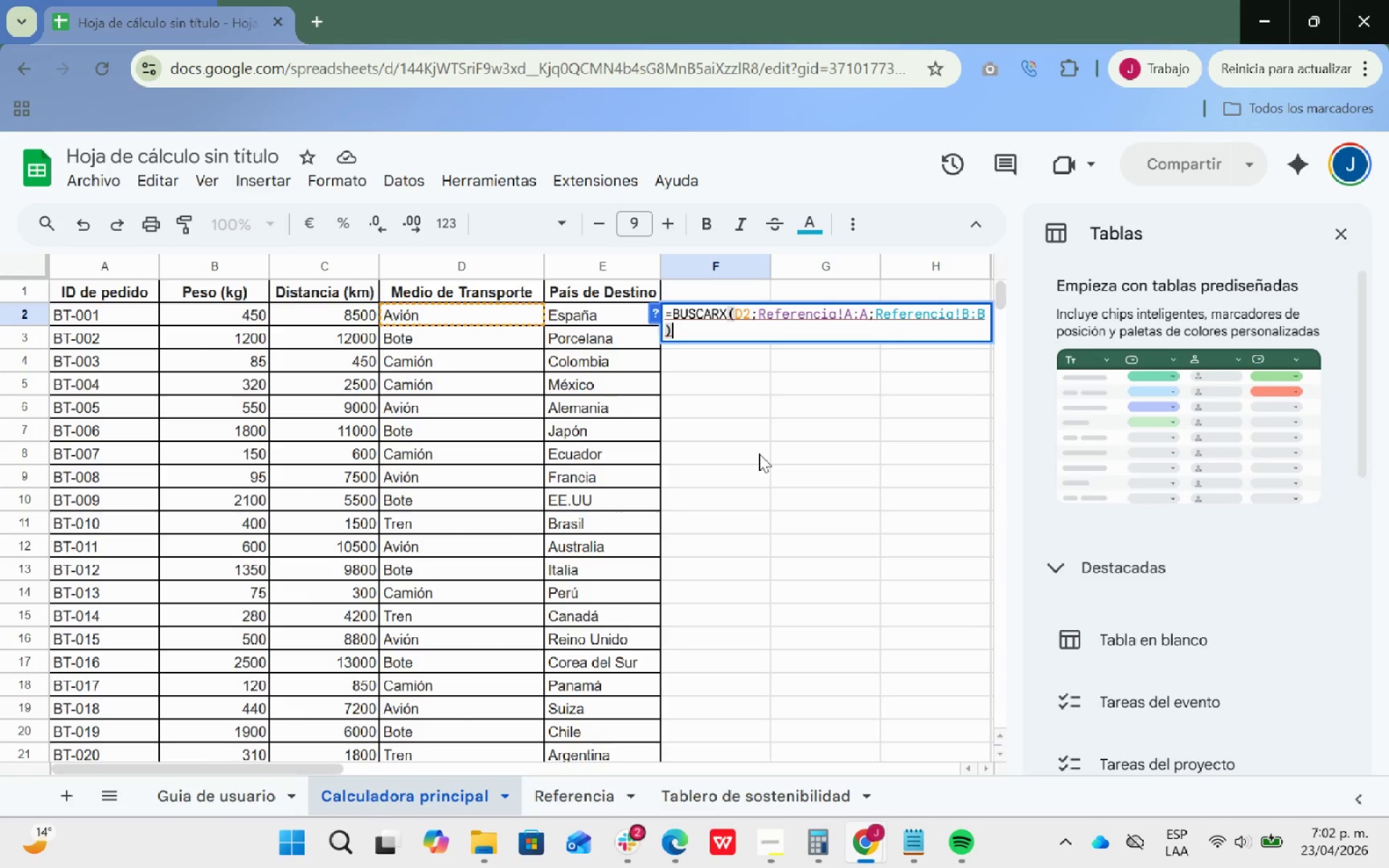 
key(Enter)
 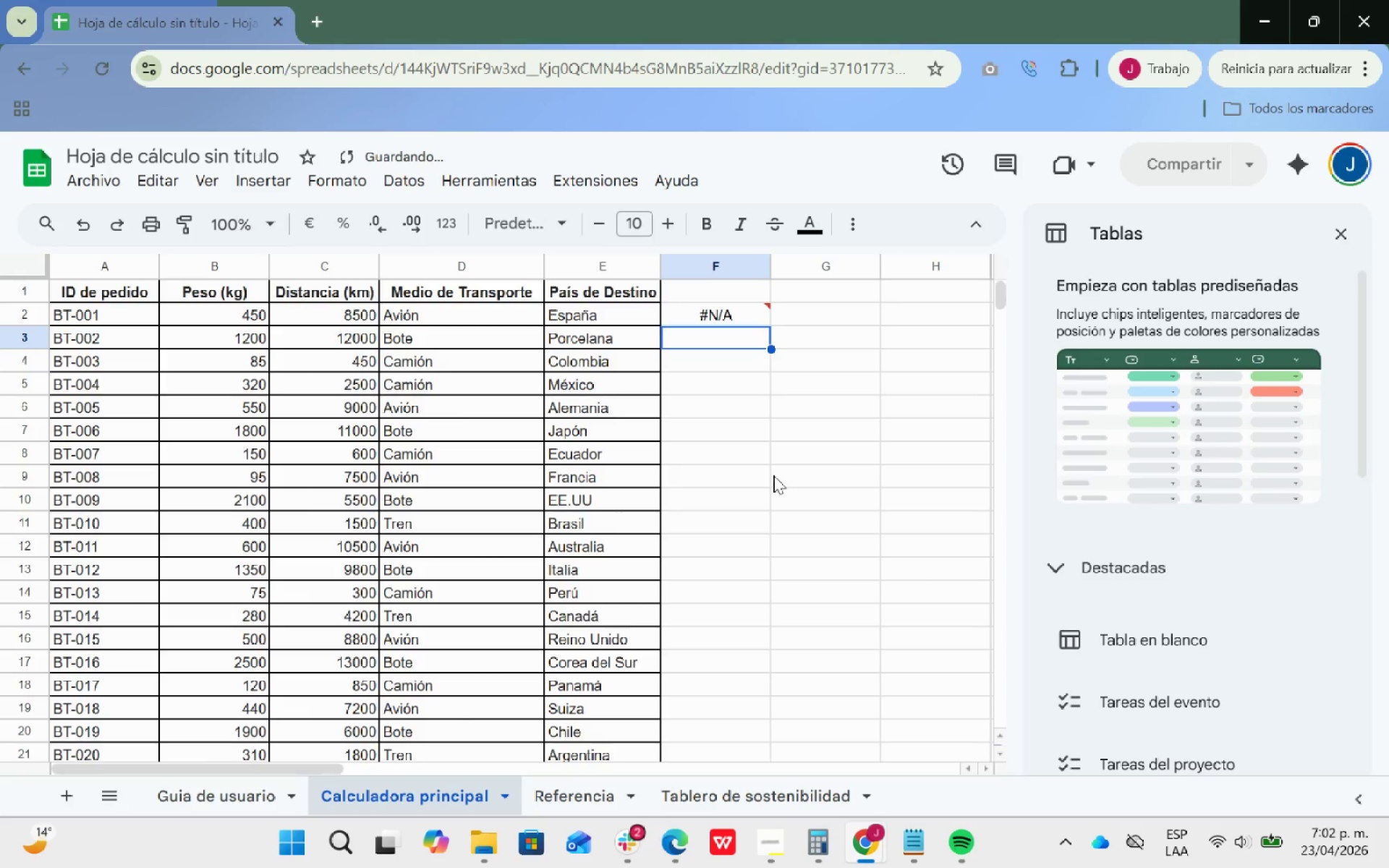 
scroll: coordinate [807, 166], scroll_direction: down, amount: 3.0
 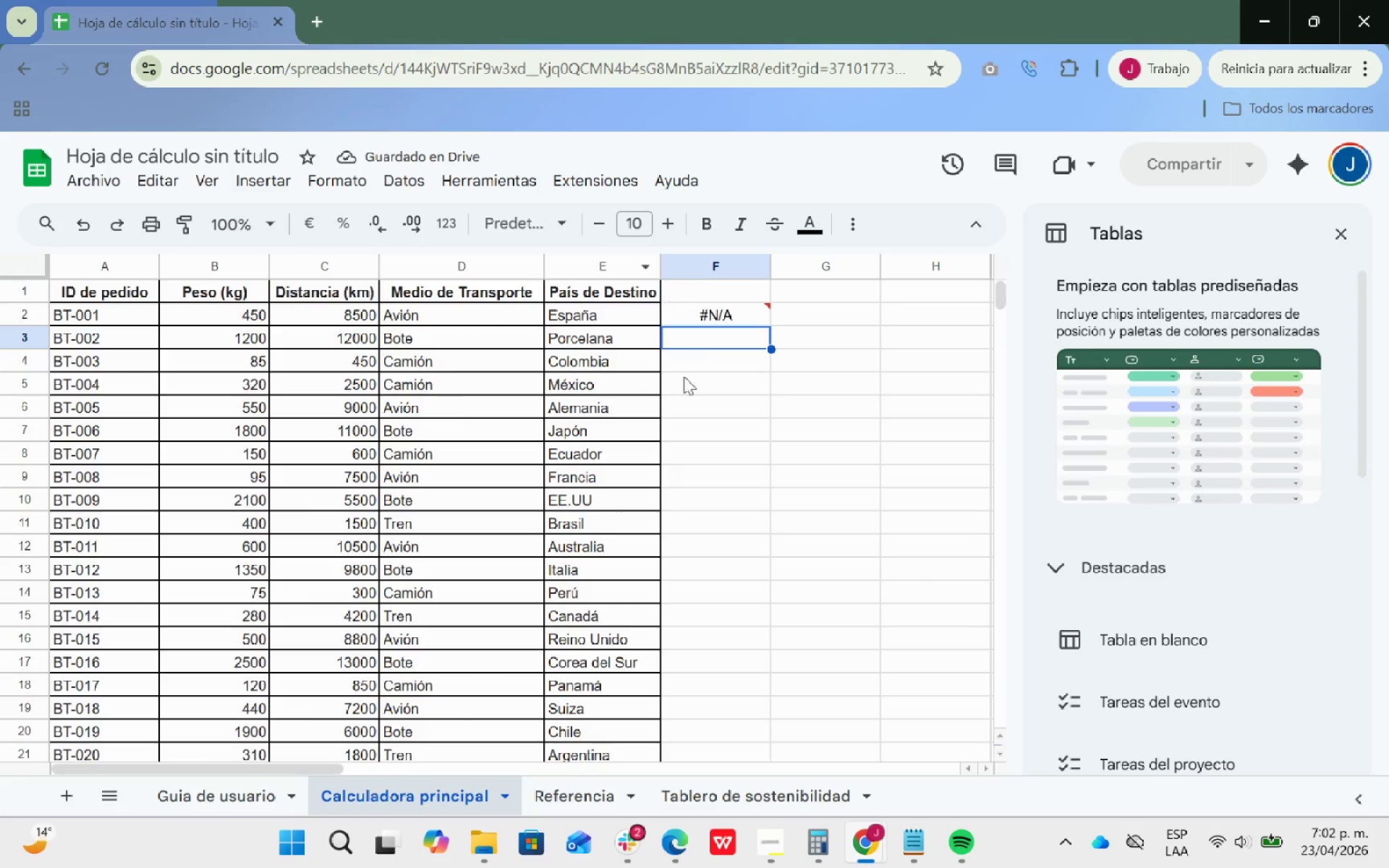 
mouse_move([748, 336])
 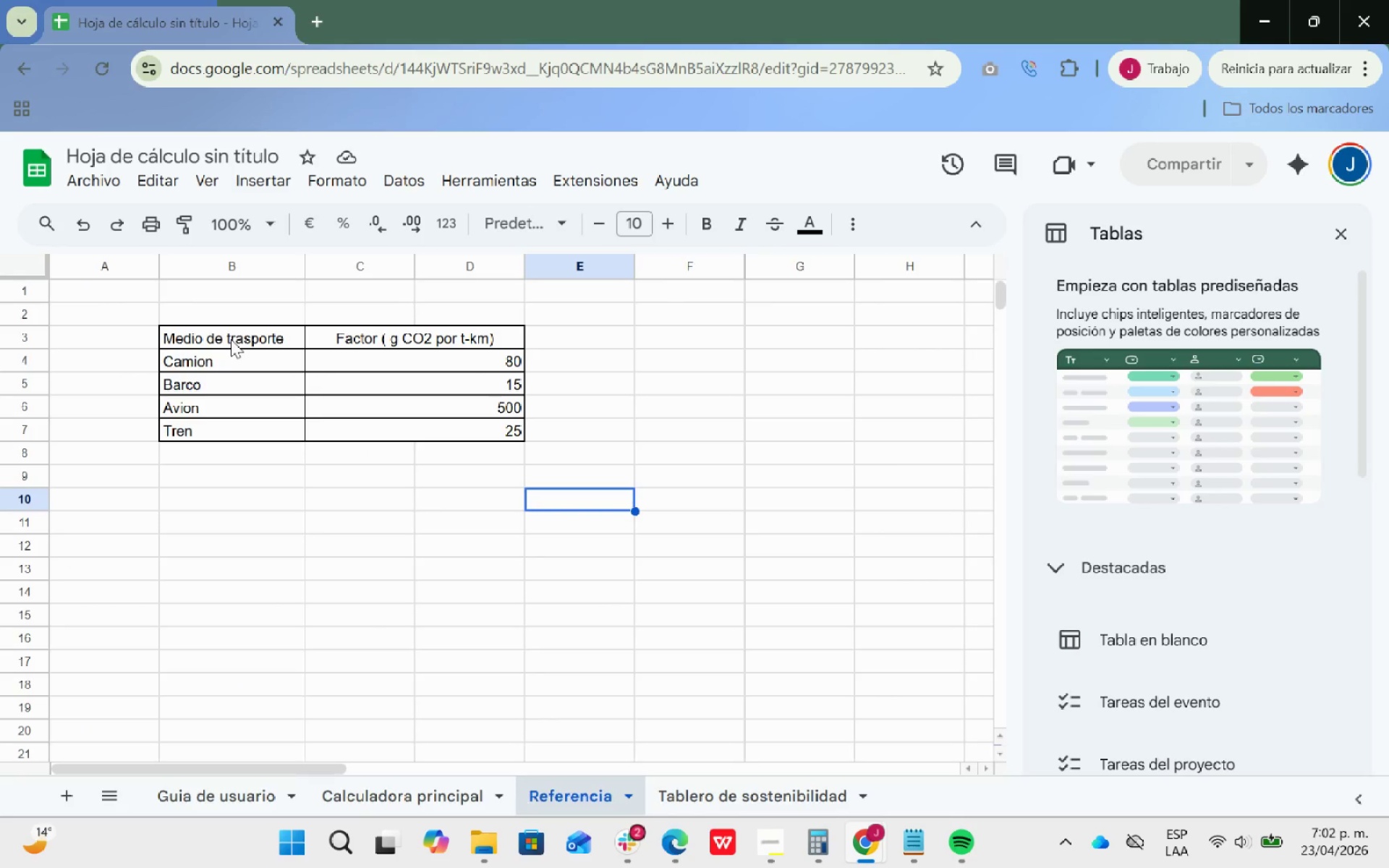 
wait(5.38)
 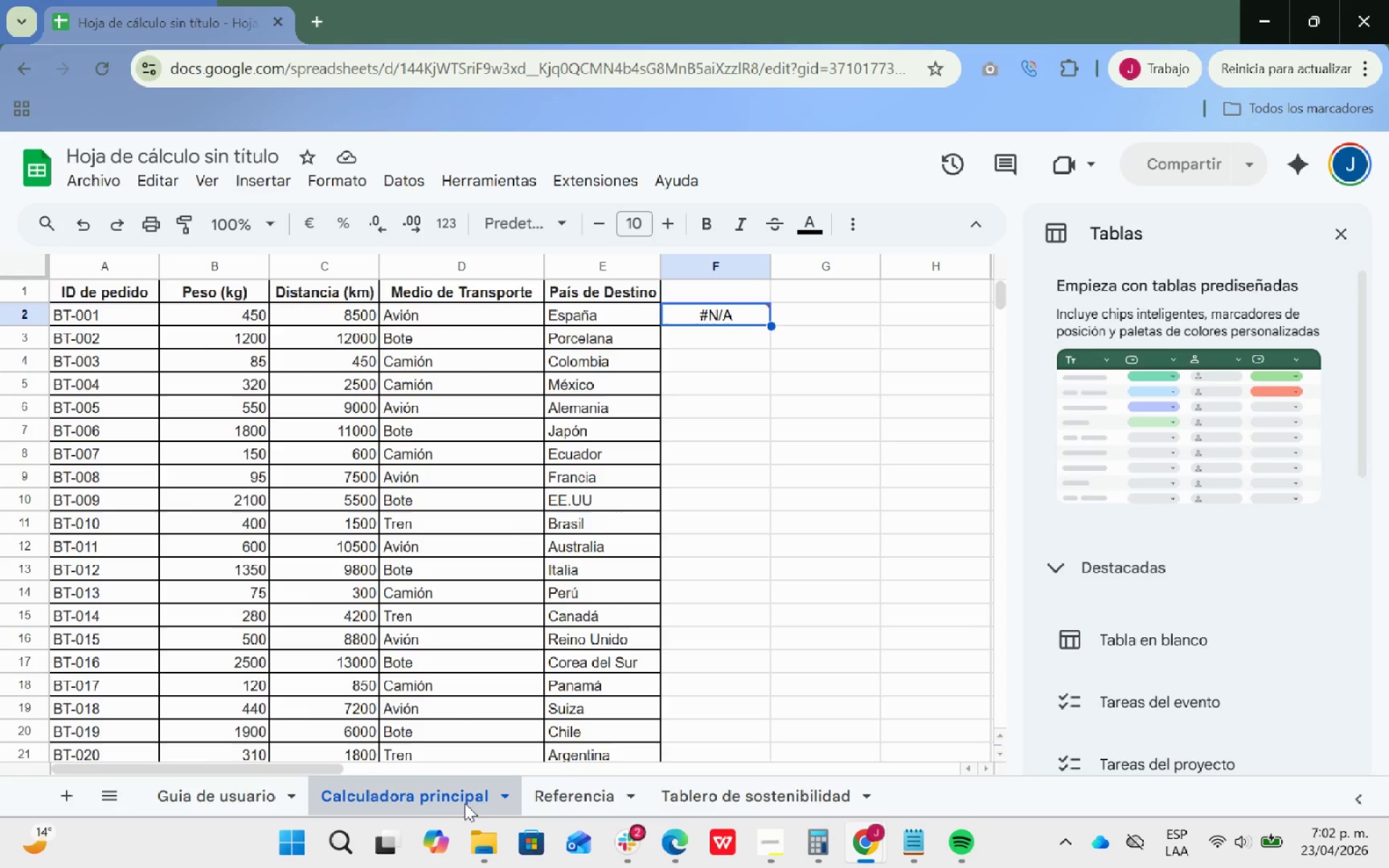 
left_click([254, 799])
 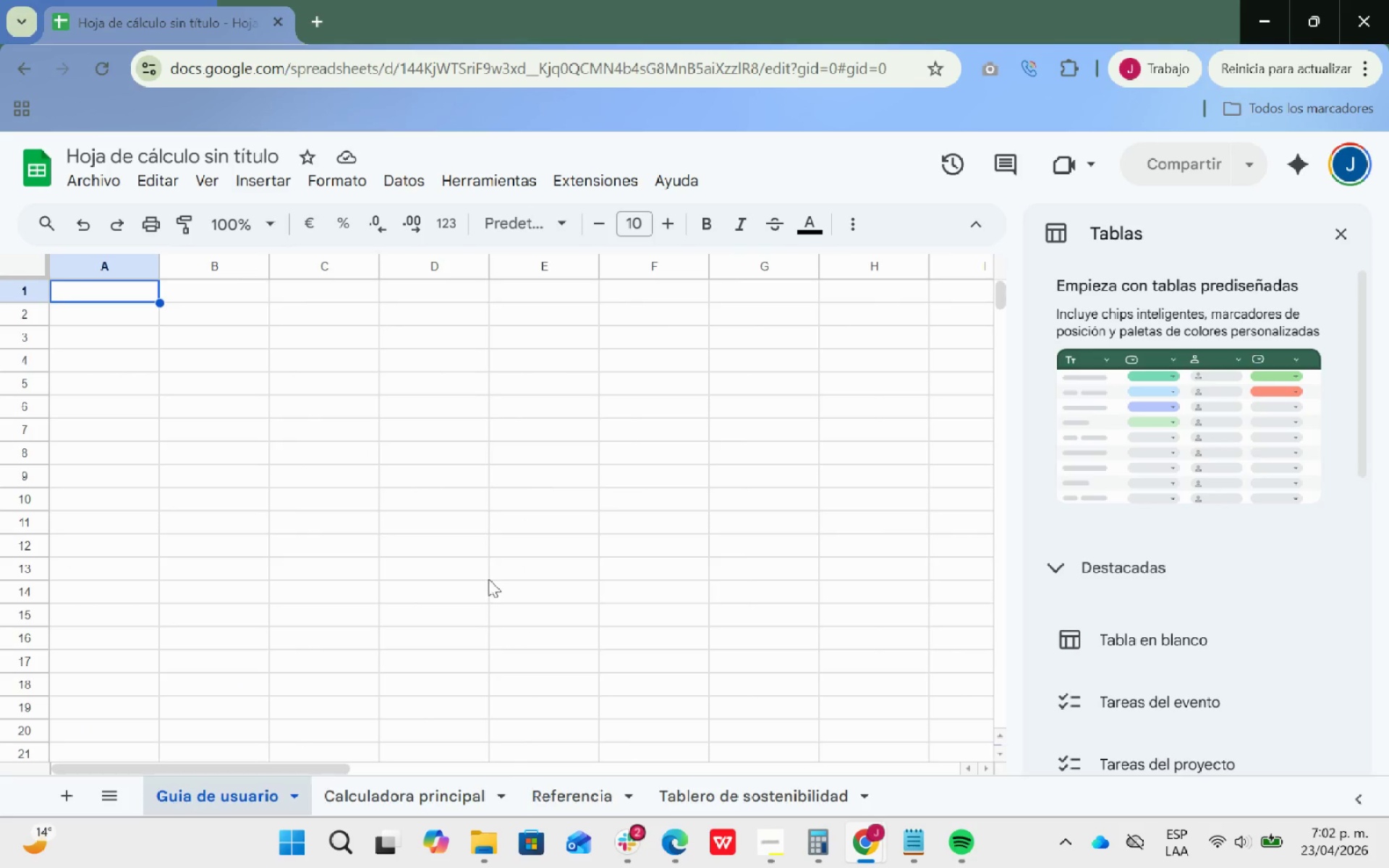 
left_click([425, 785])
 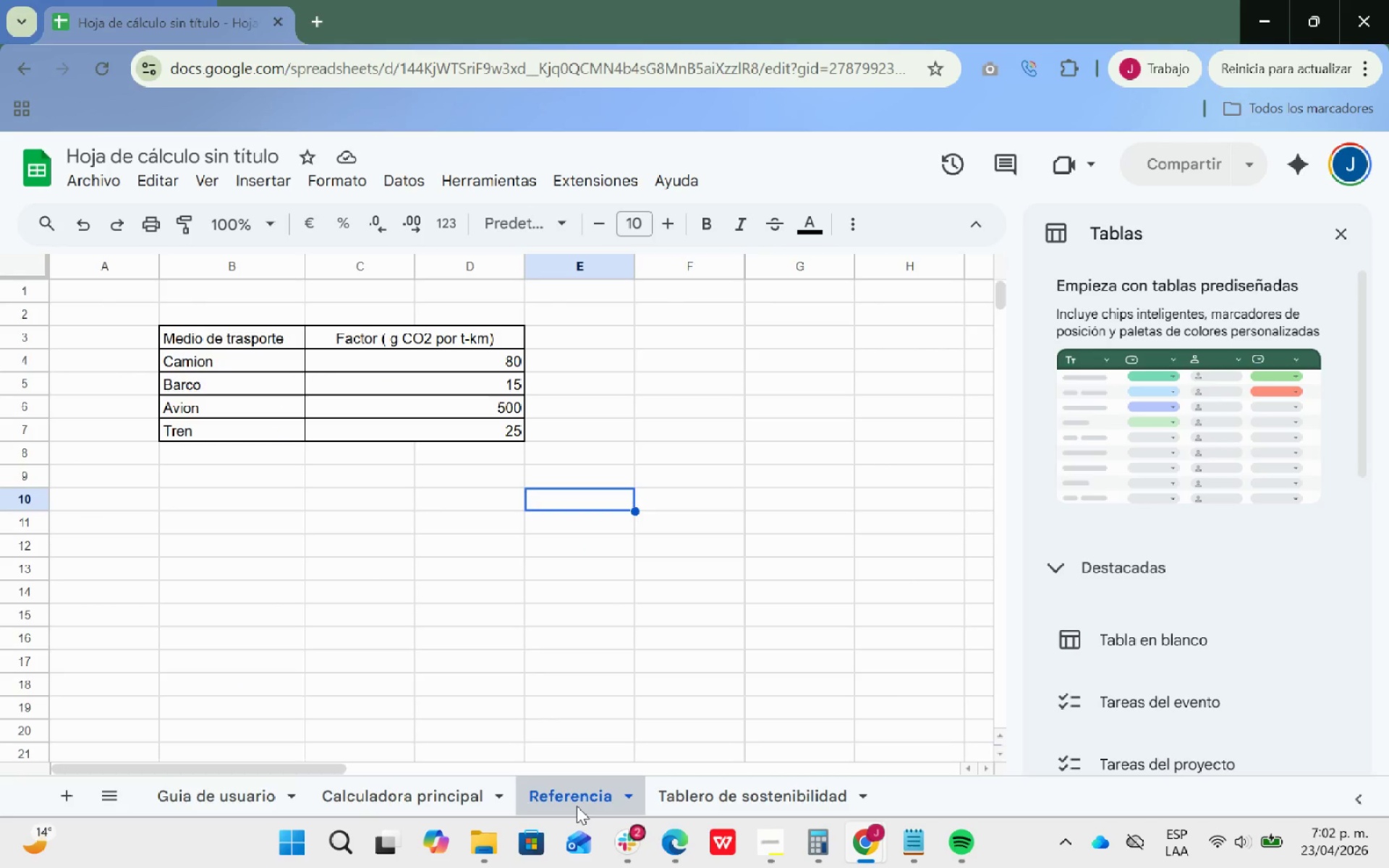 
wait(9.95)
 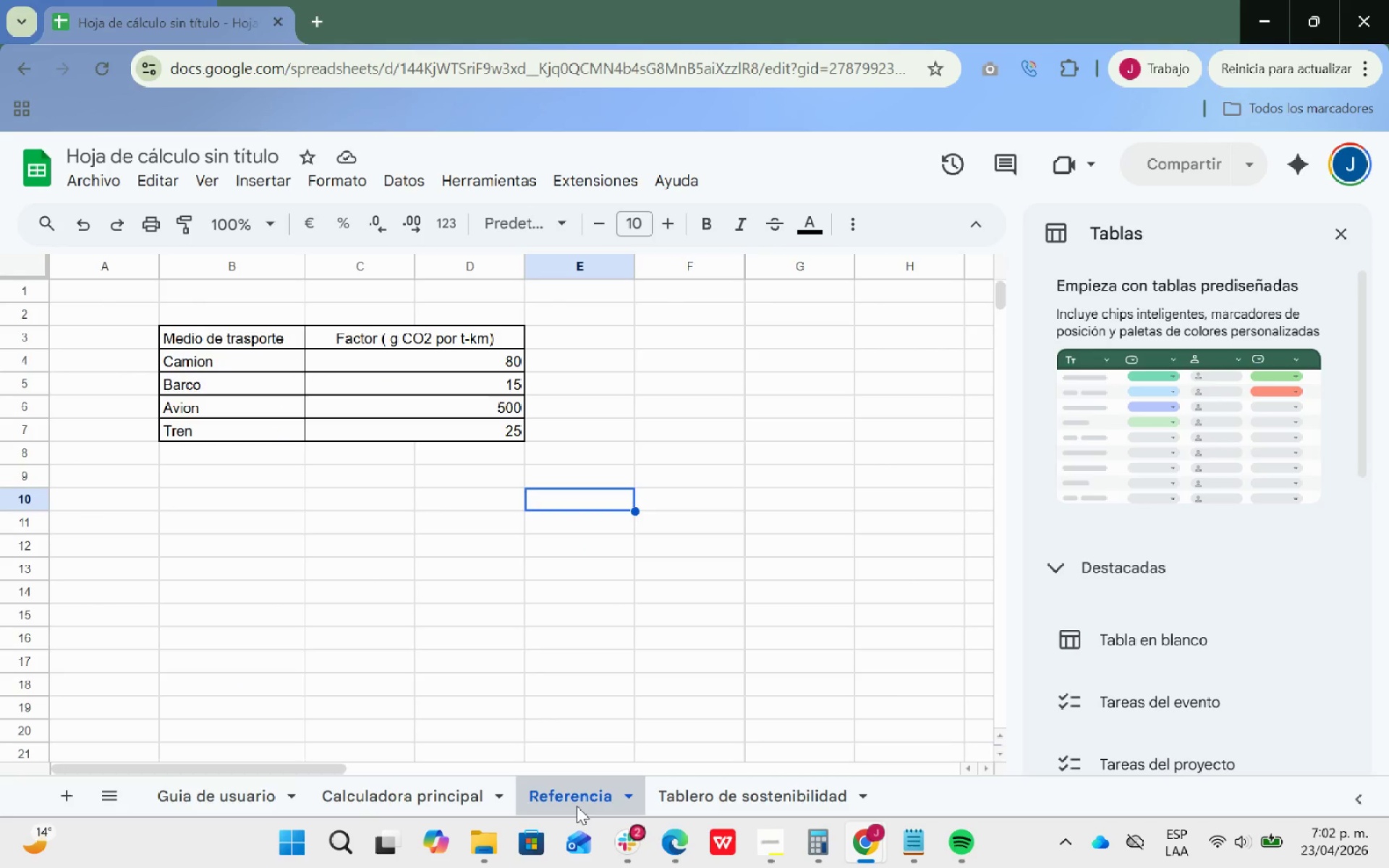 
left_click([419, 804])
 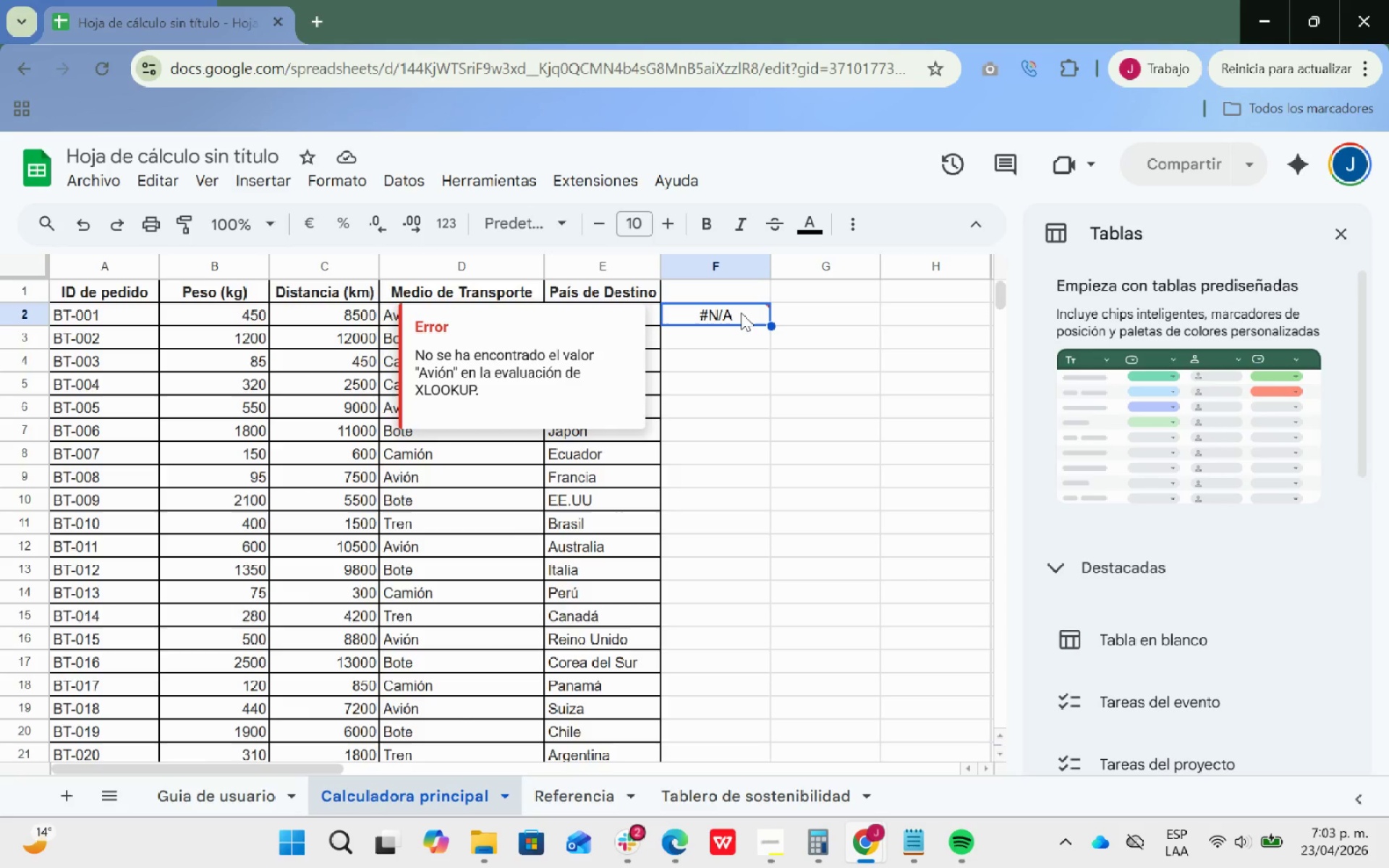 
wait(49.2)
 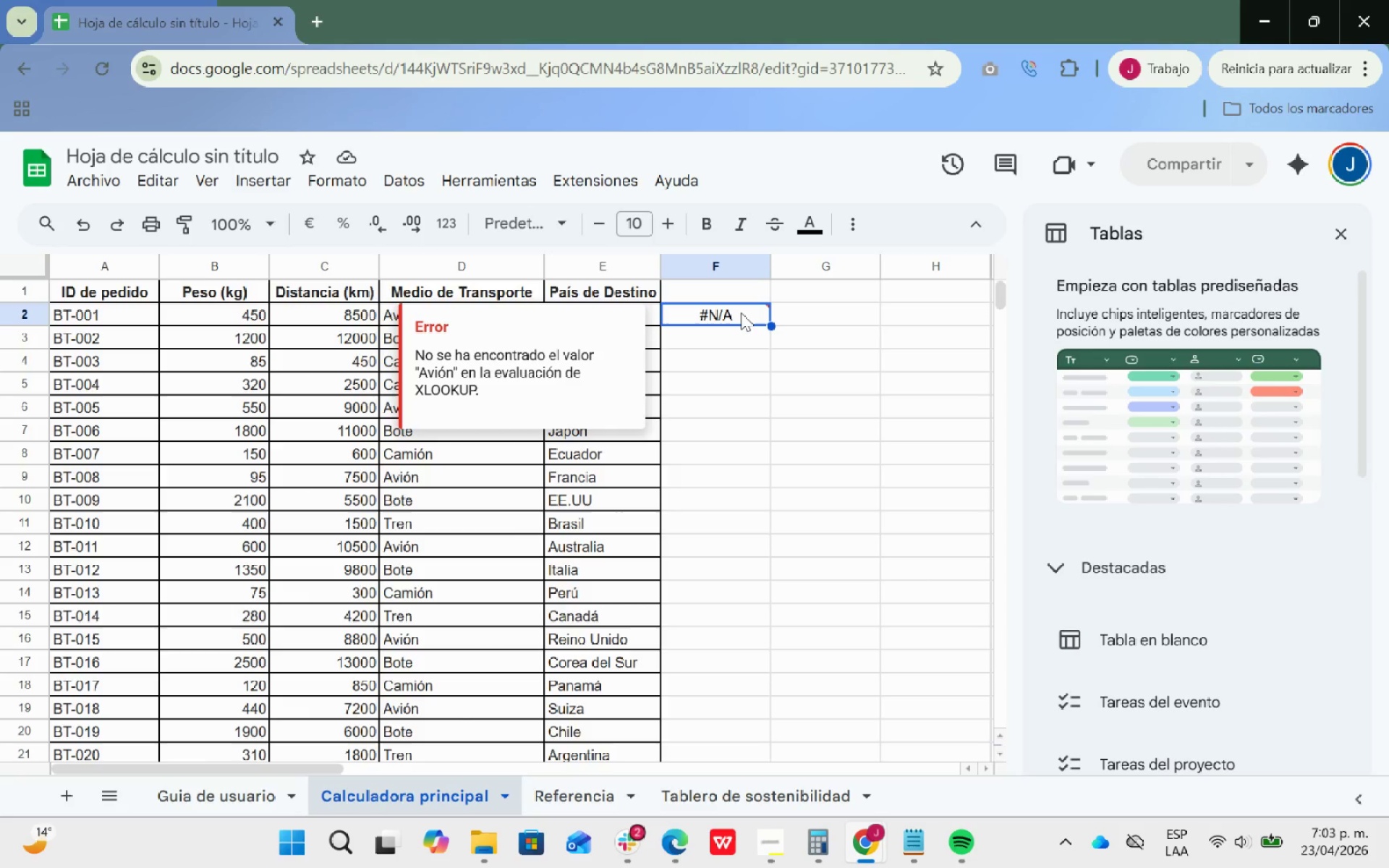 
left_click([579, 804])
 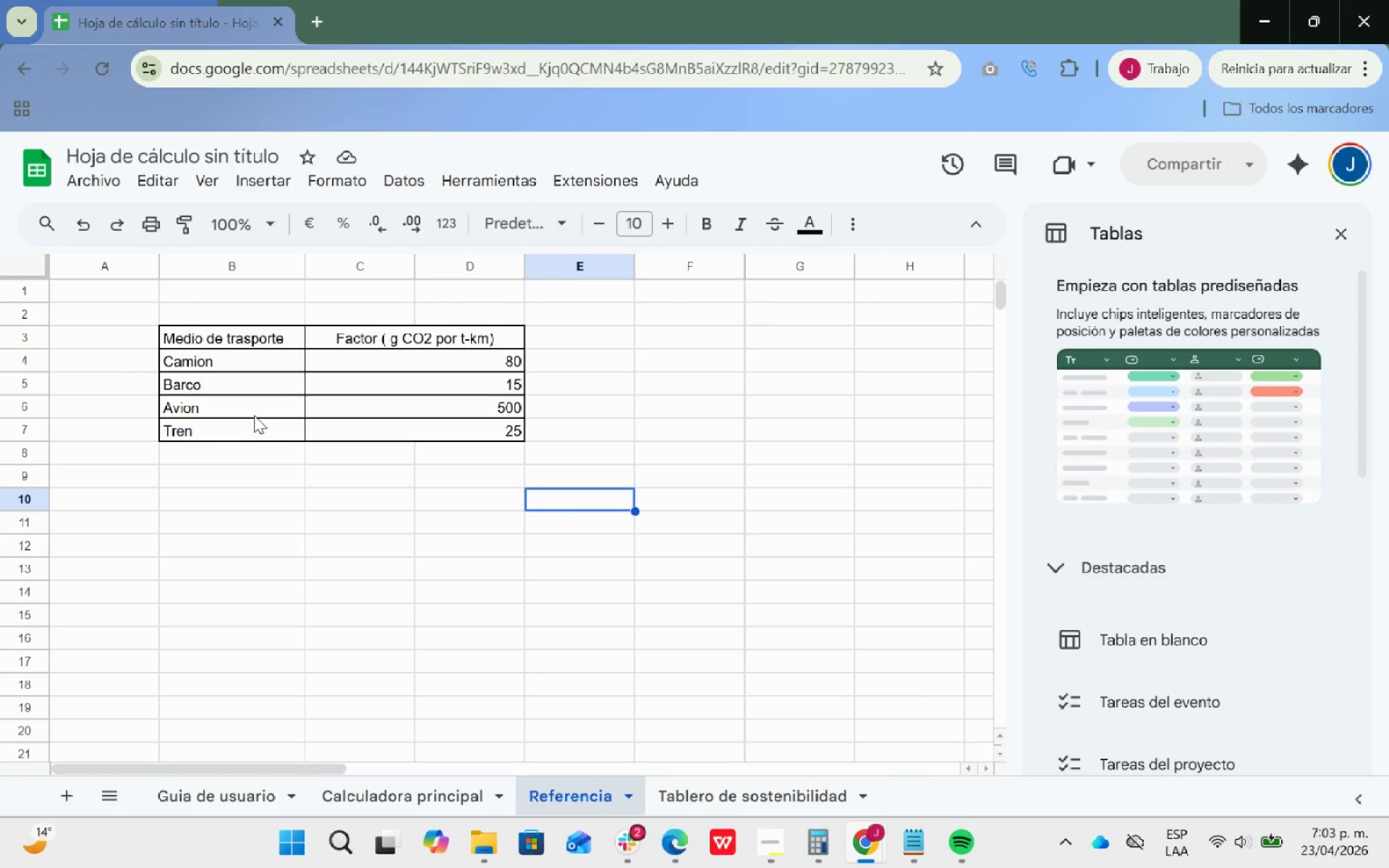 
double_click([244, 409])
 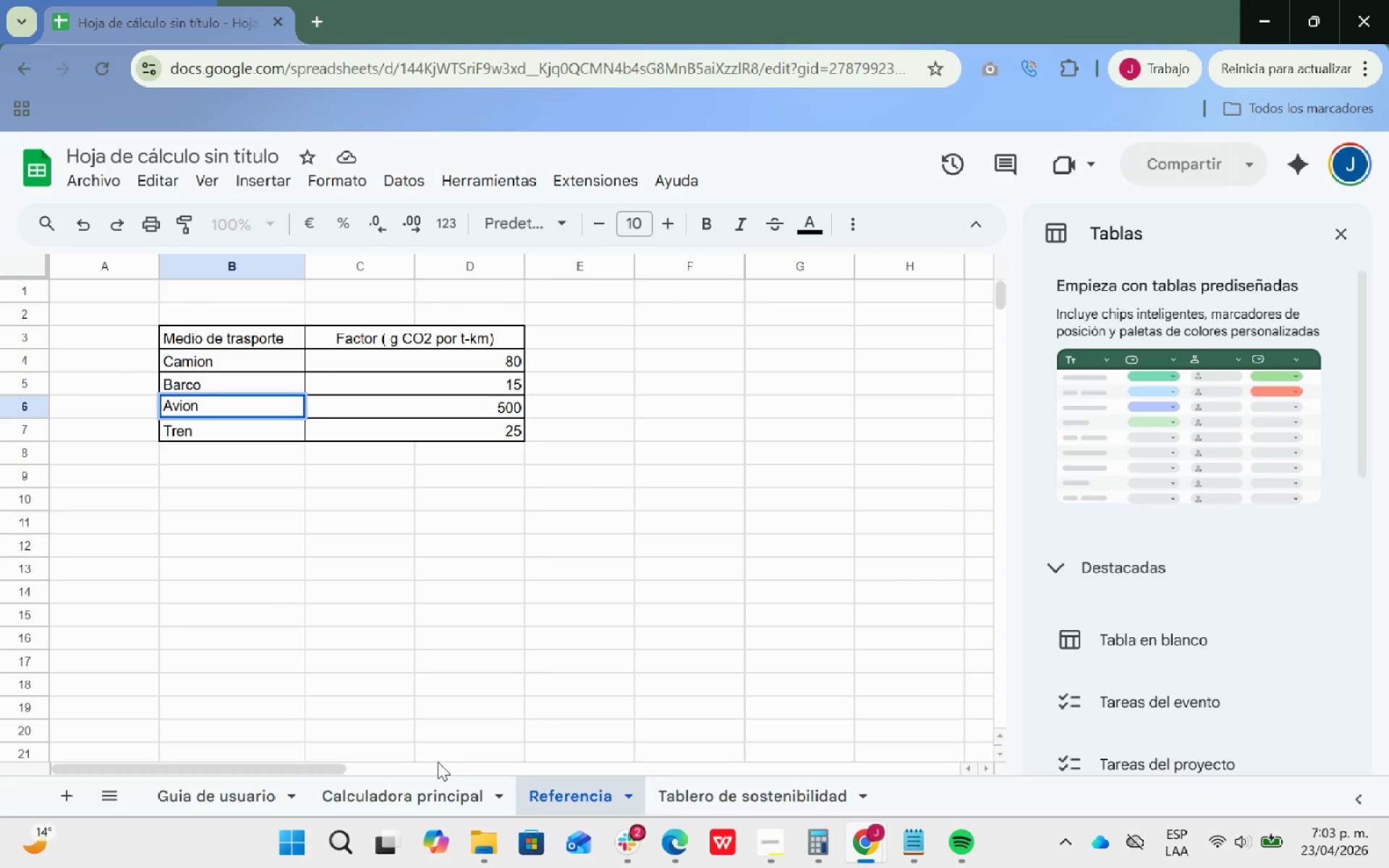 
left_click([446, 794])
 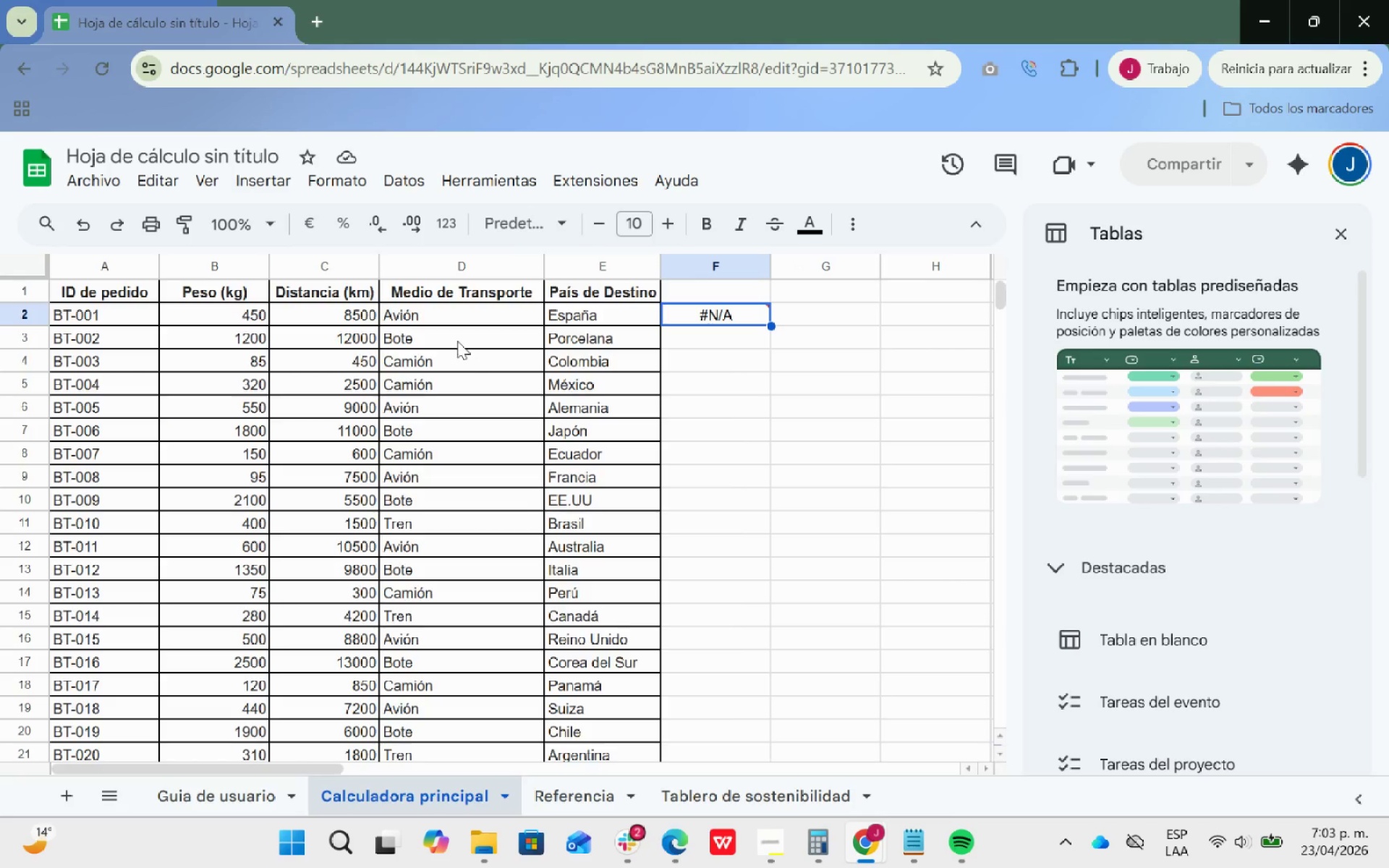 
left_click([445, 316])
 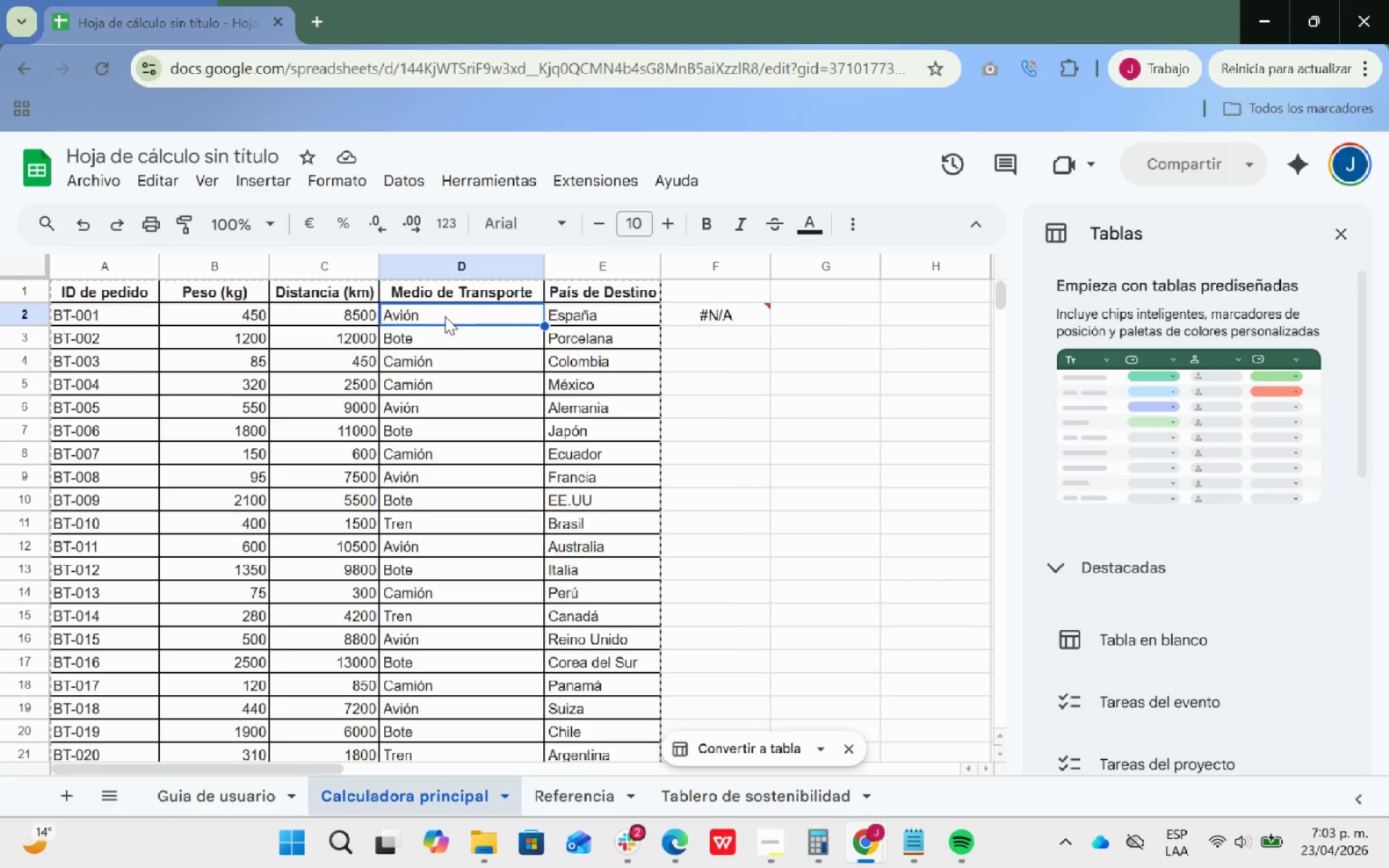 
key(Control+ControlLeft)
 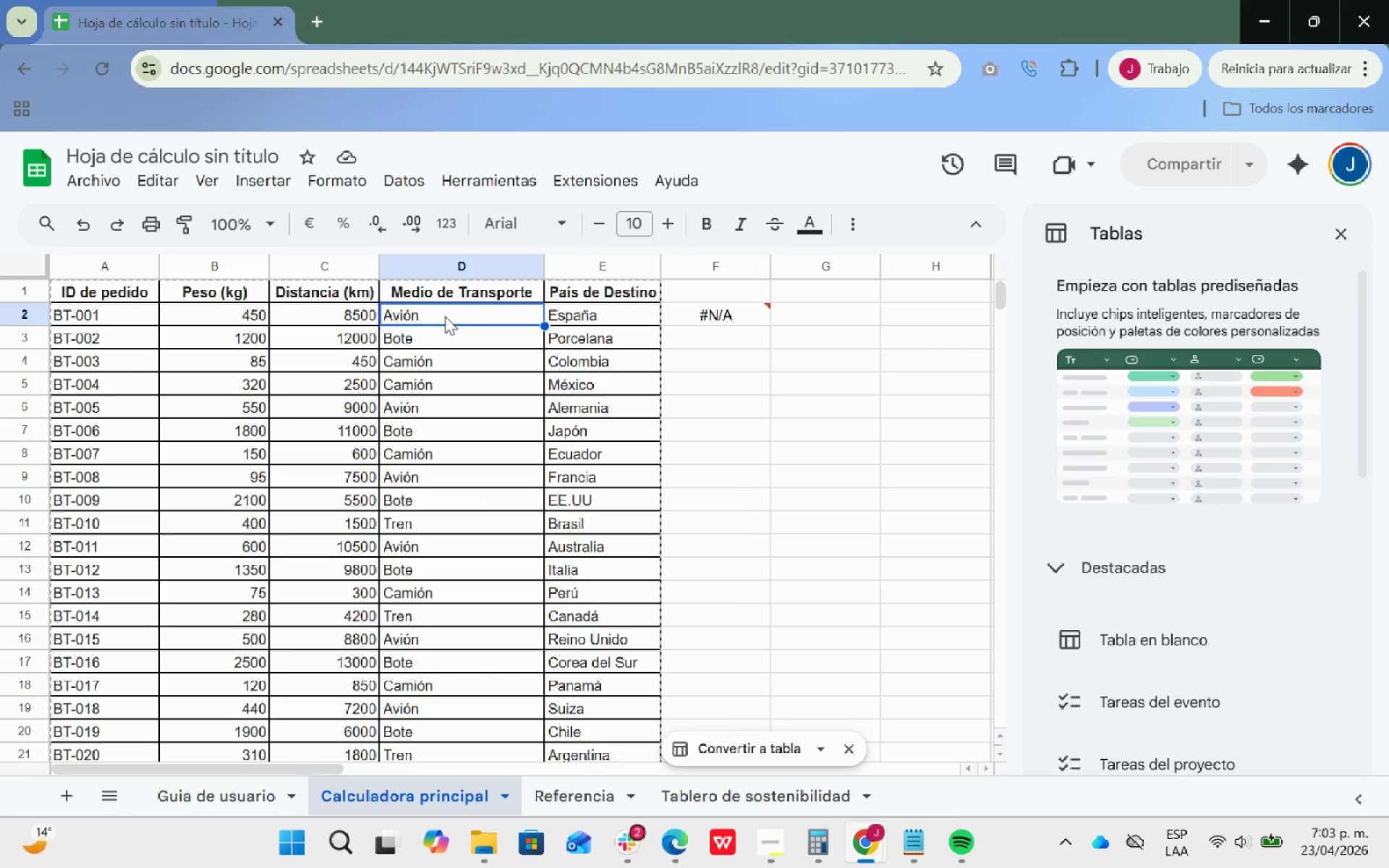 
key(Control+C)
 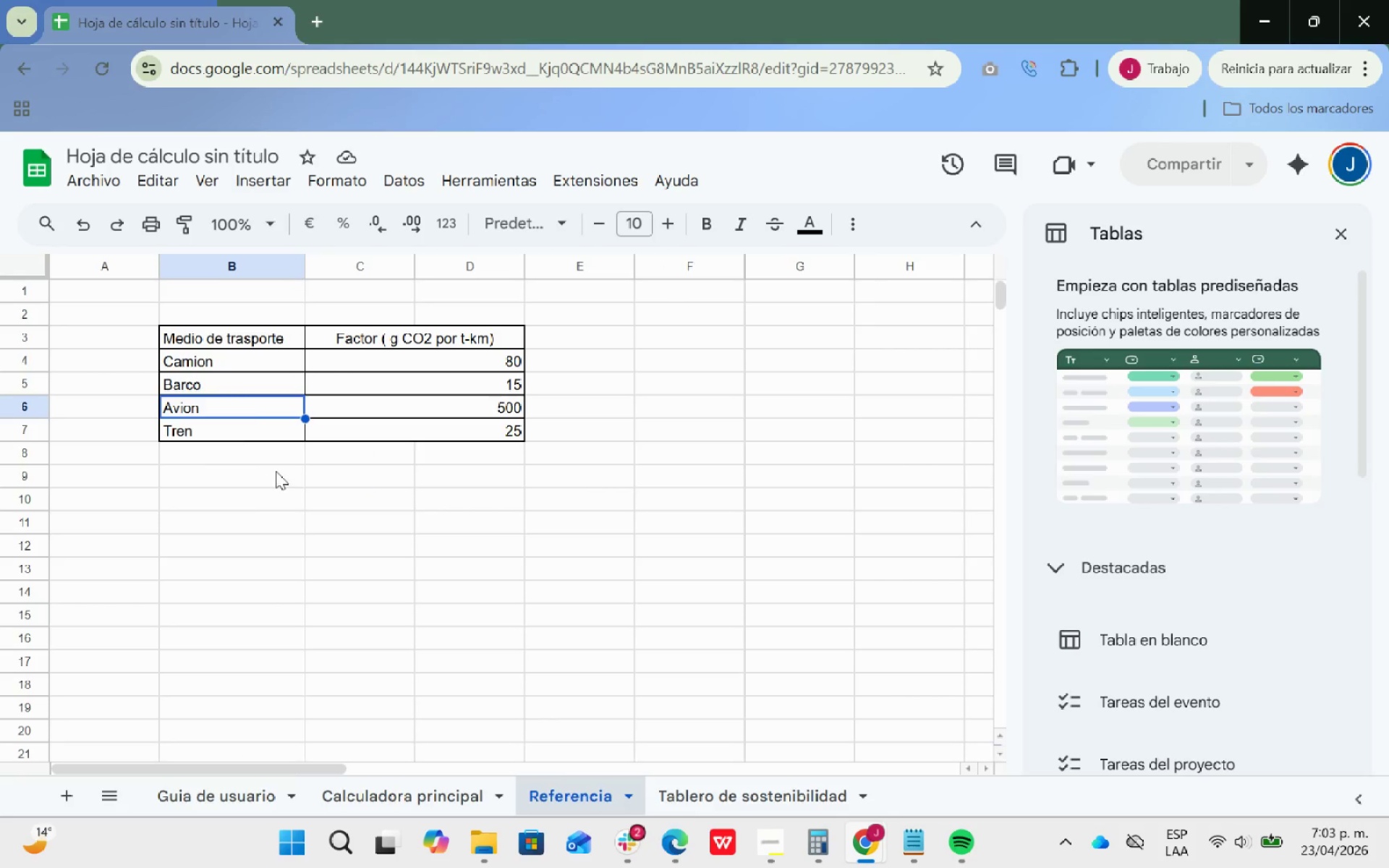 
hold_key(key=ControlLeft, duration=0.41)
 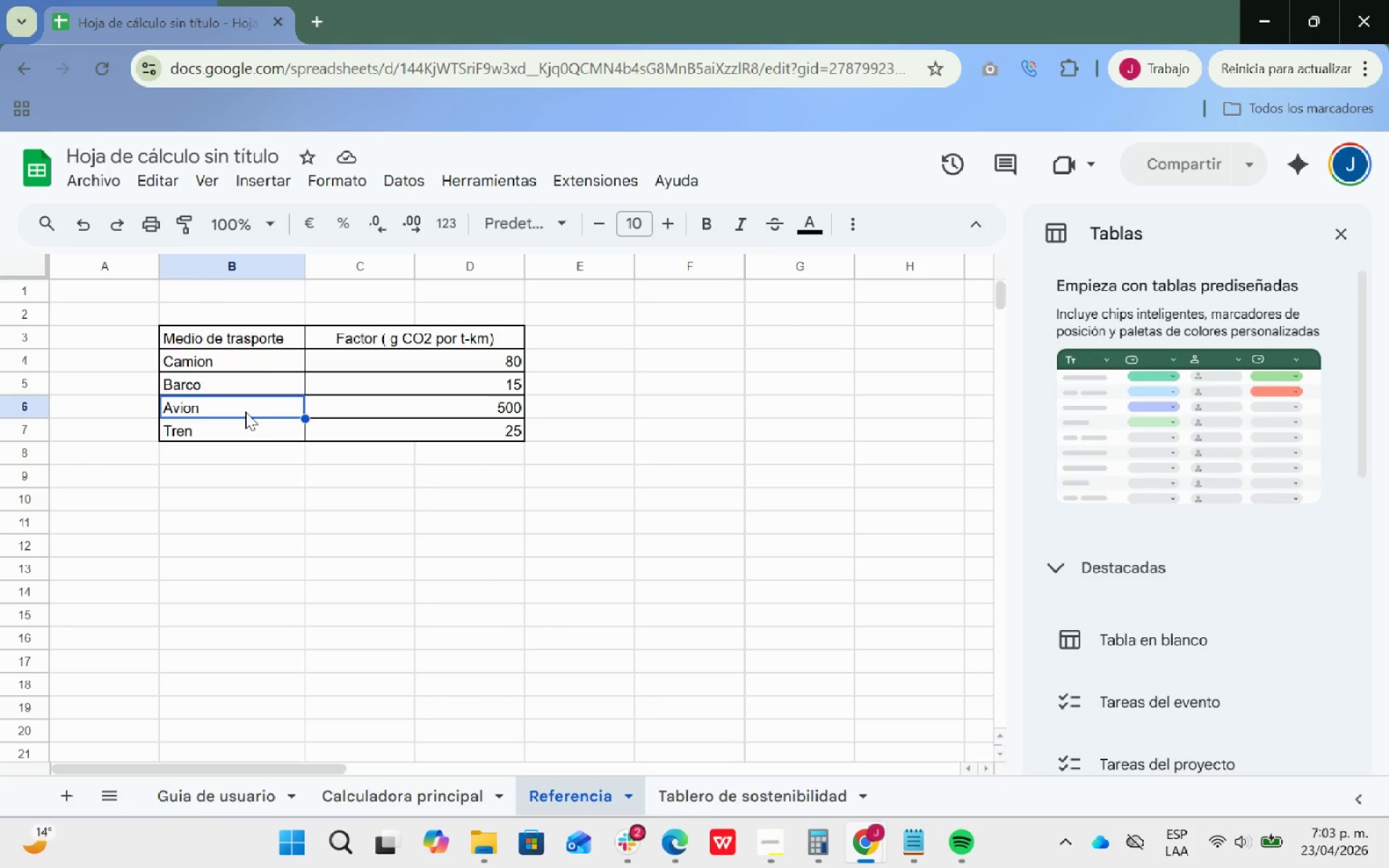 
double_click([245, 412])
 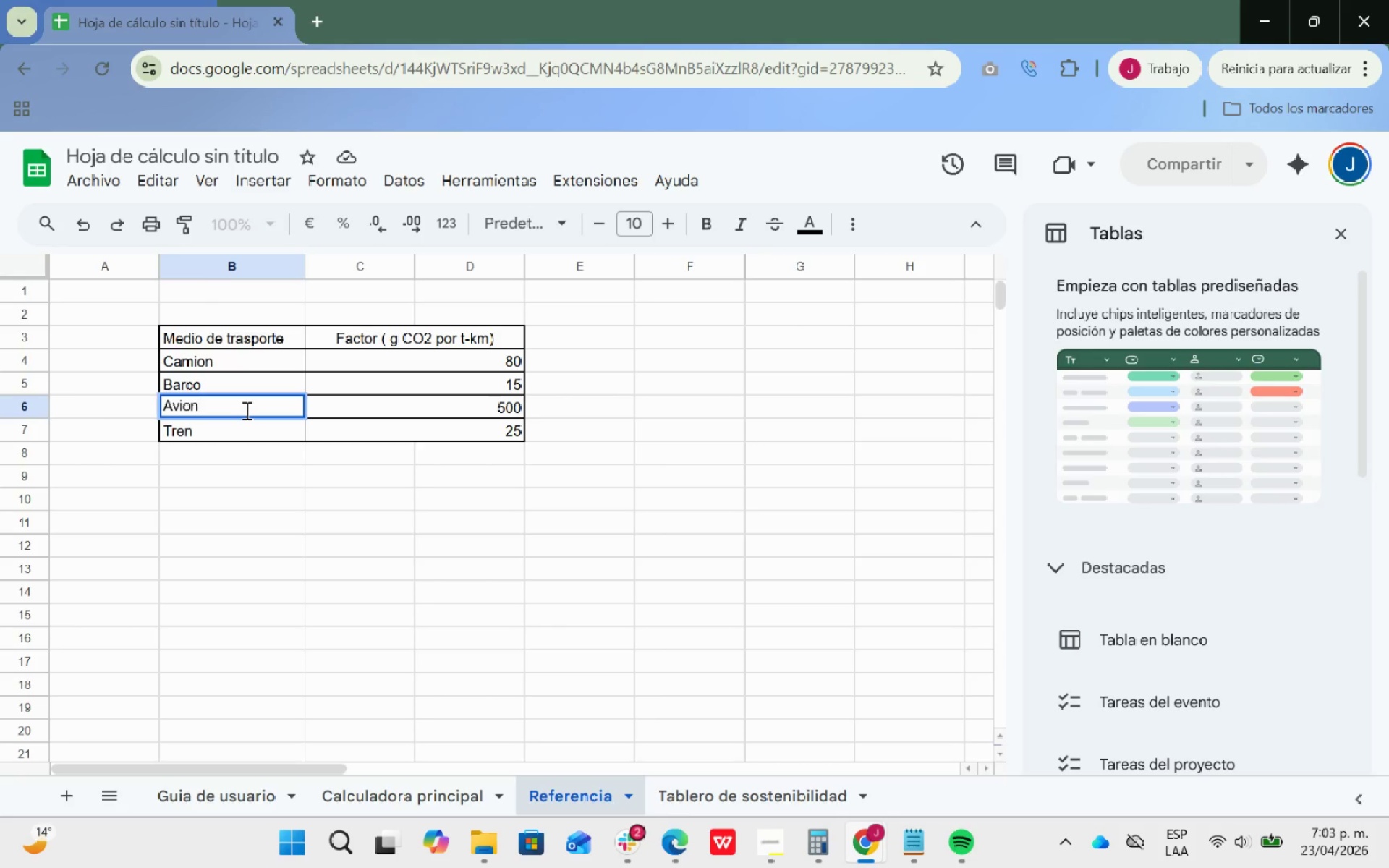 
left_click_drag(start_coordinate=[245, 410], to_coordinate=[161, 404])
 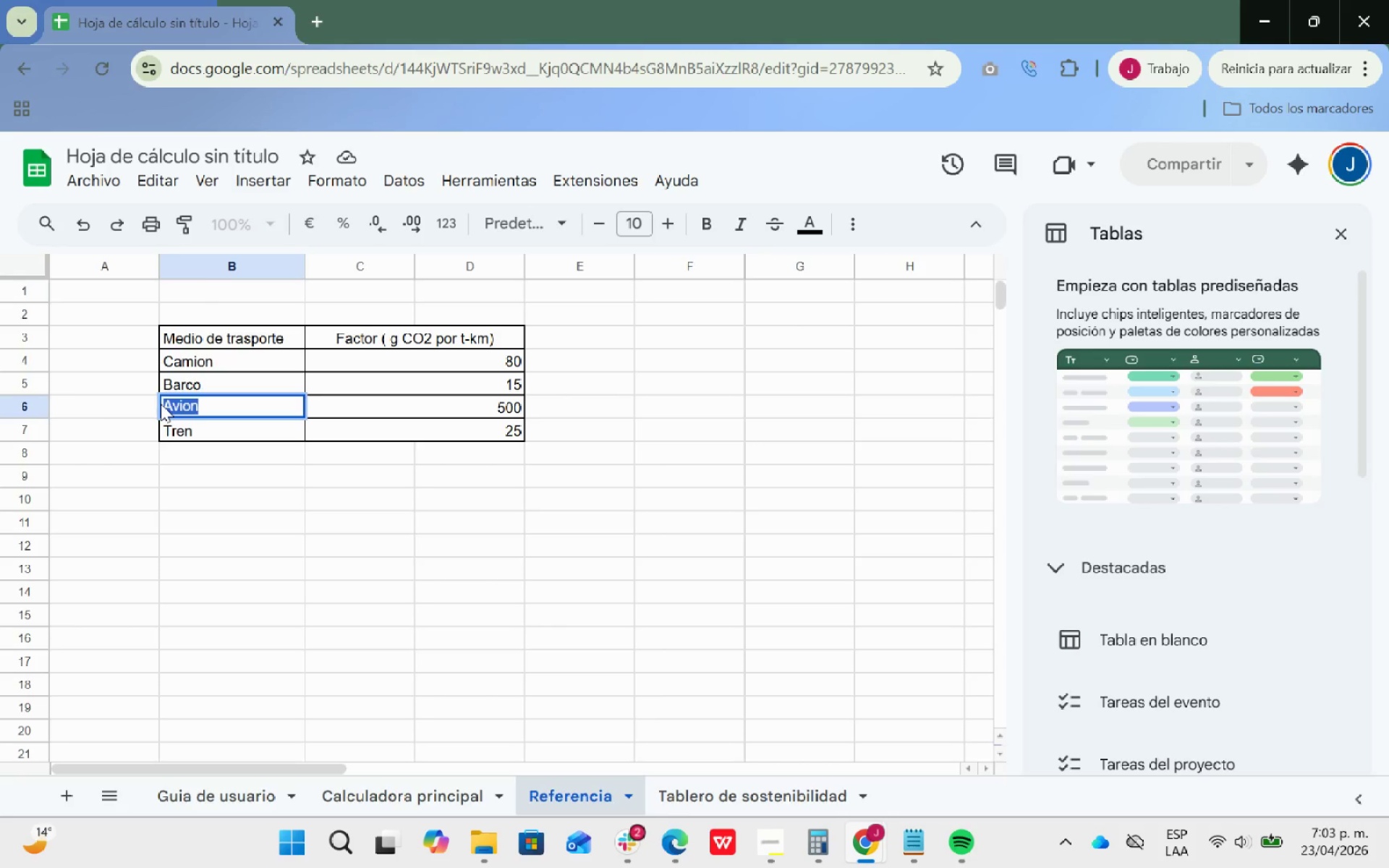 
key(Control+ControlLeft)
 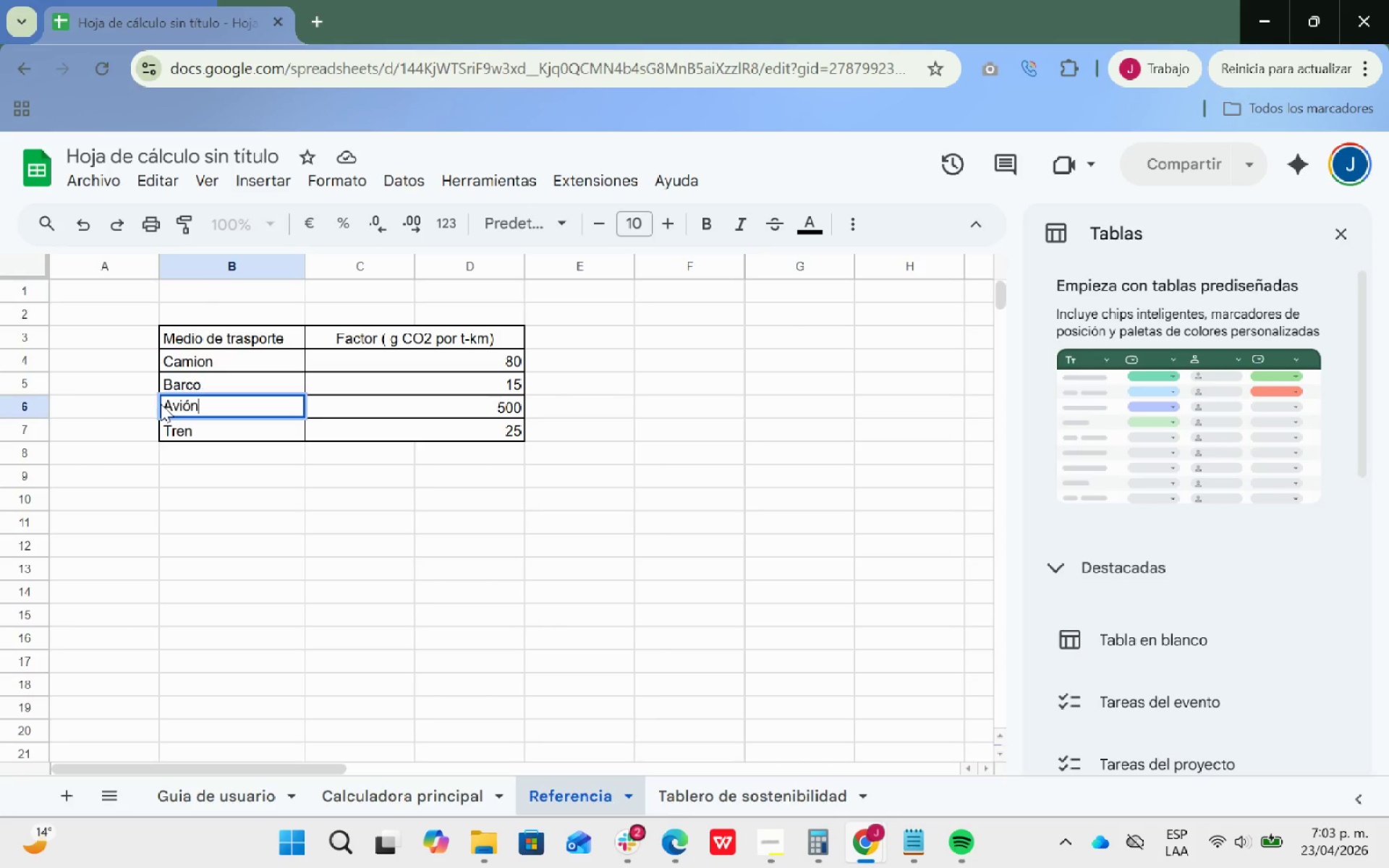 
key(Control+V)
 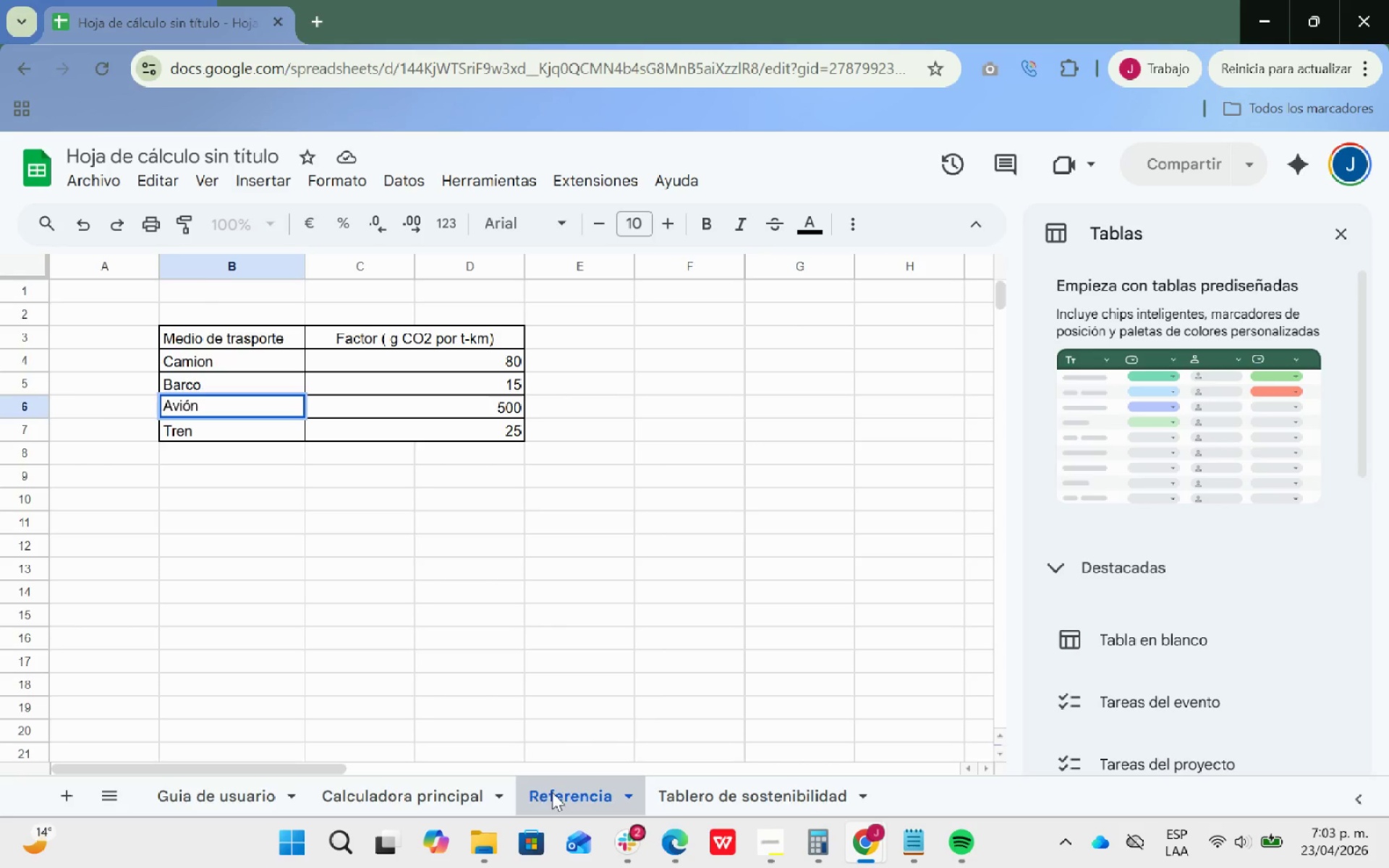 
left_click([475, 789])
 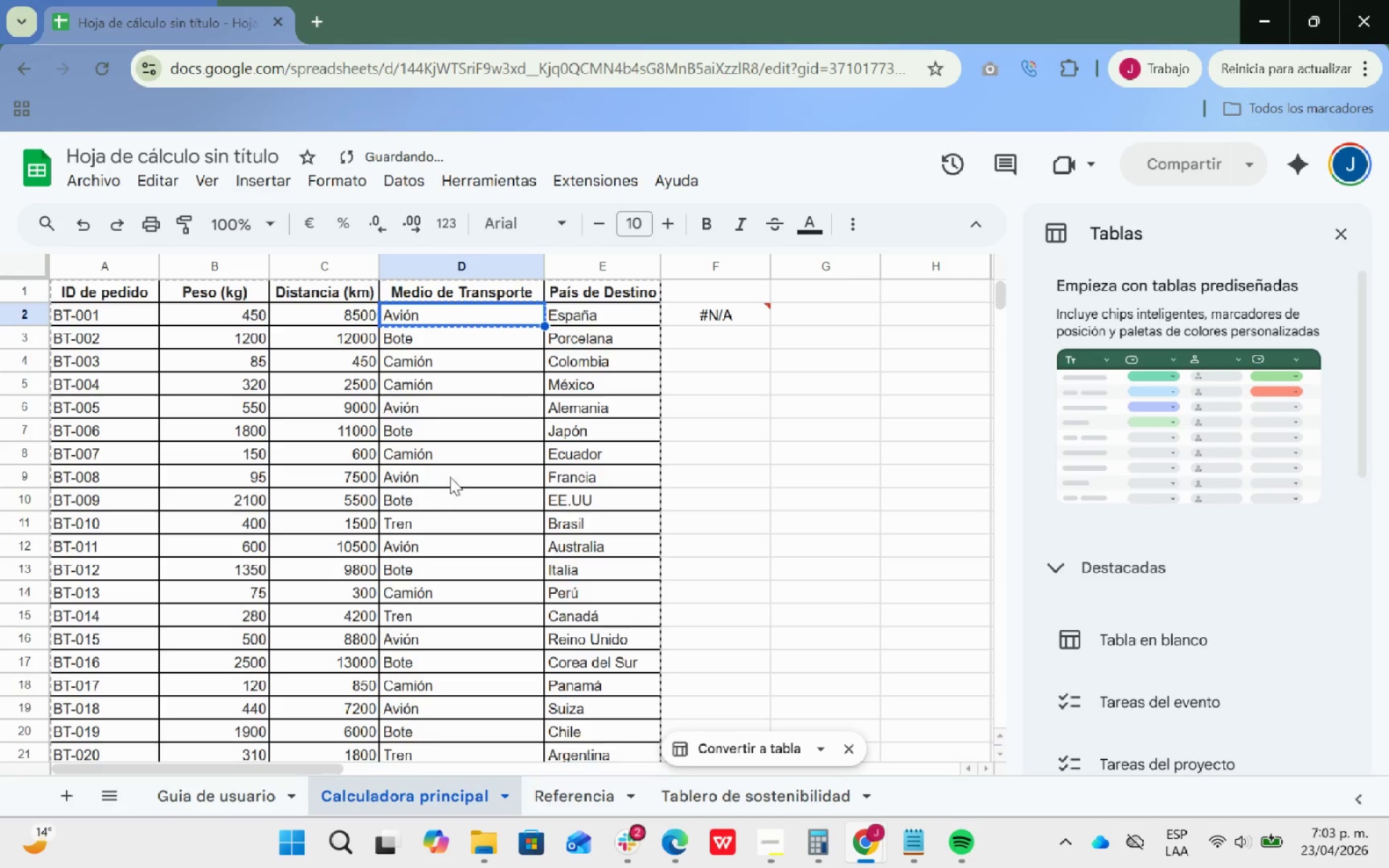 
key(Control+ControlLeft)
 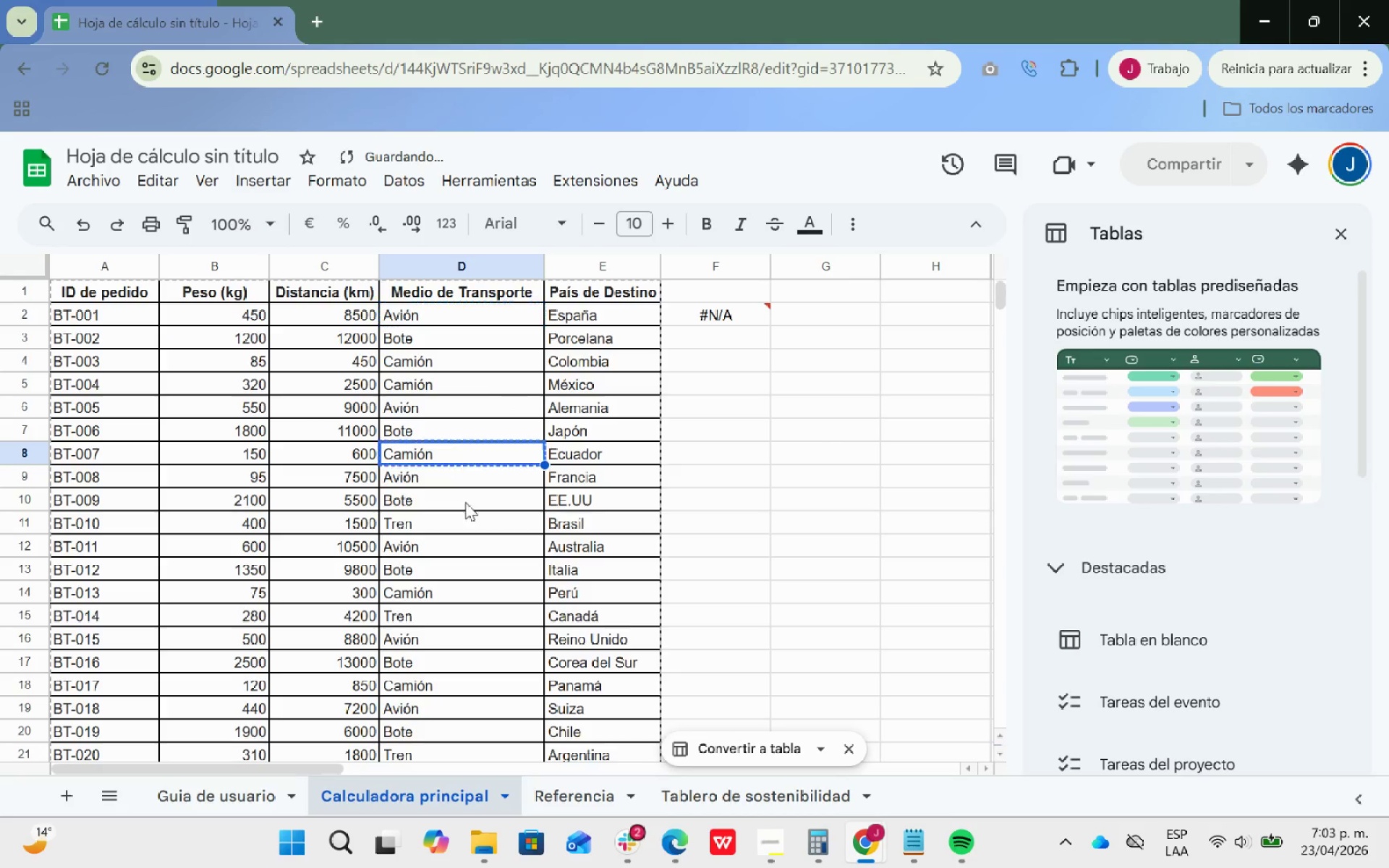 
key(Control+C)
 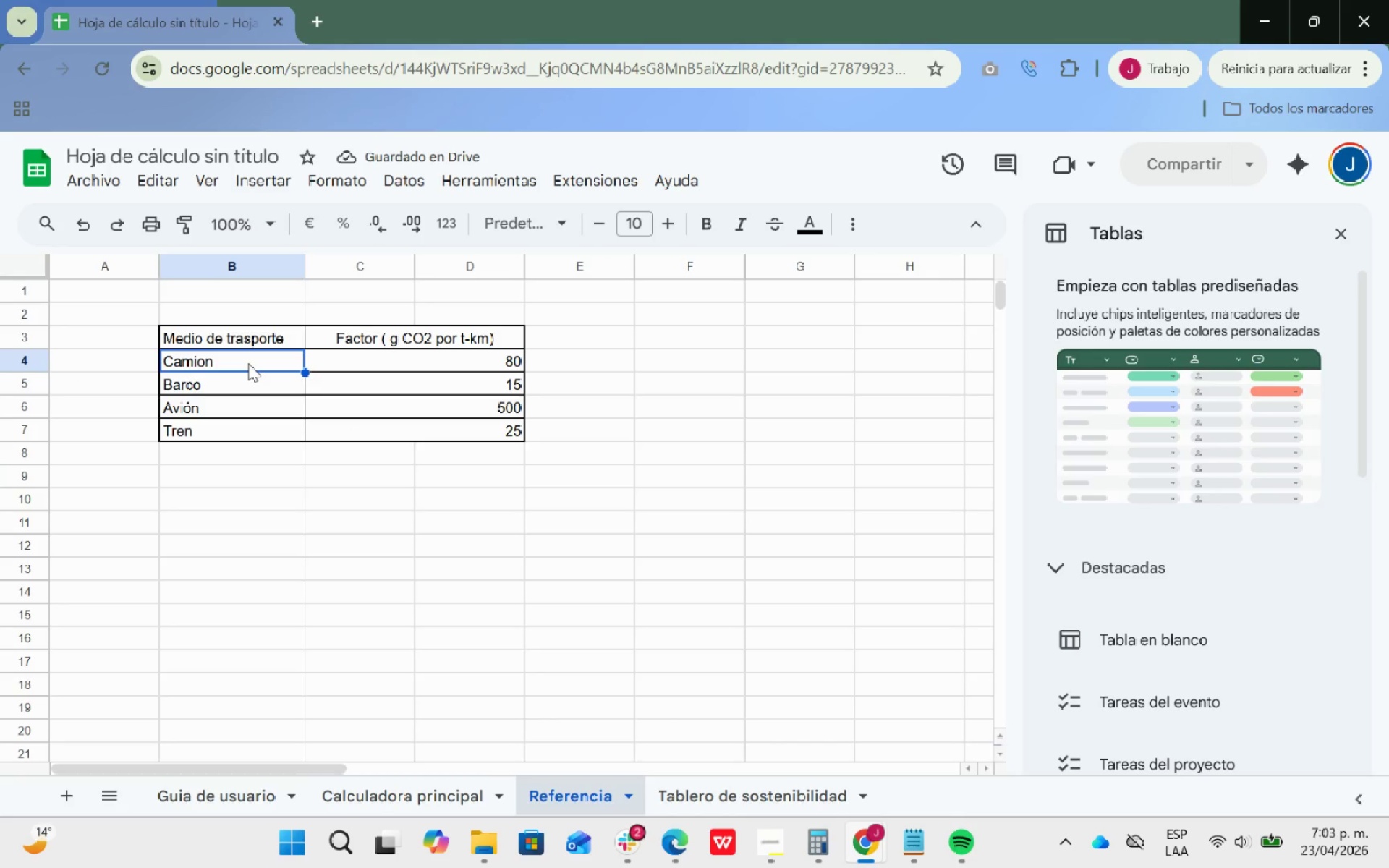 
key(Backspace)
 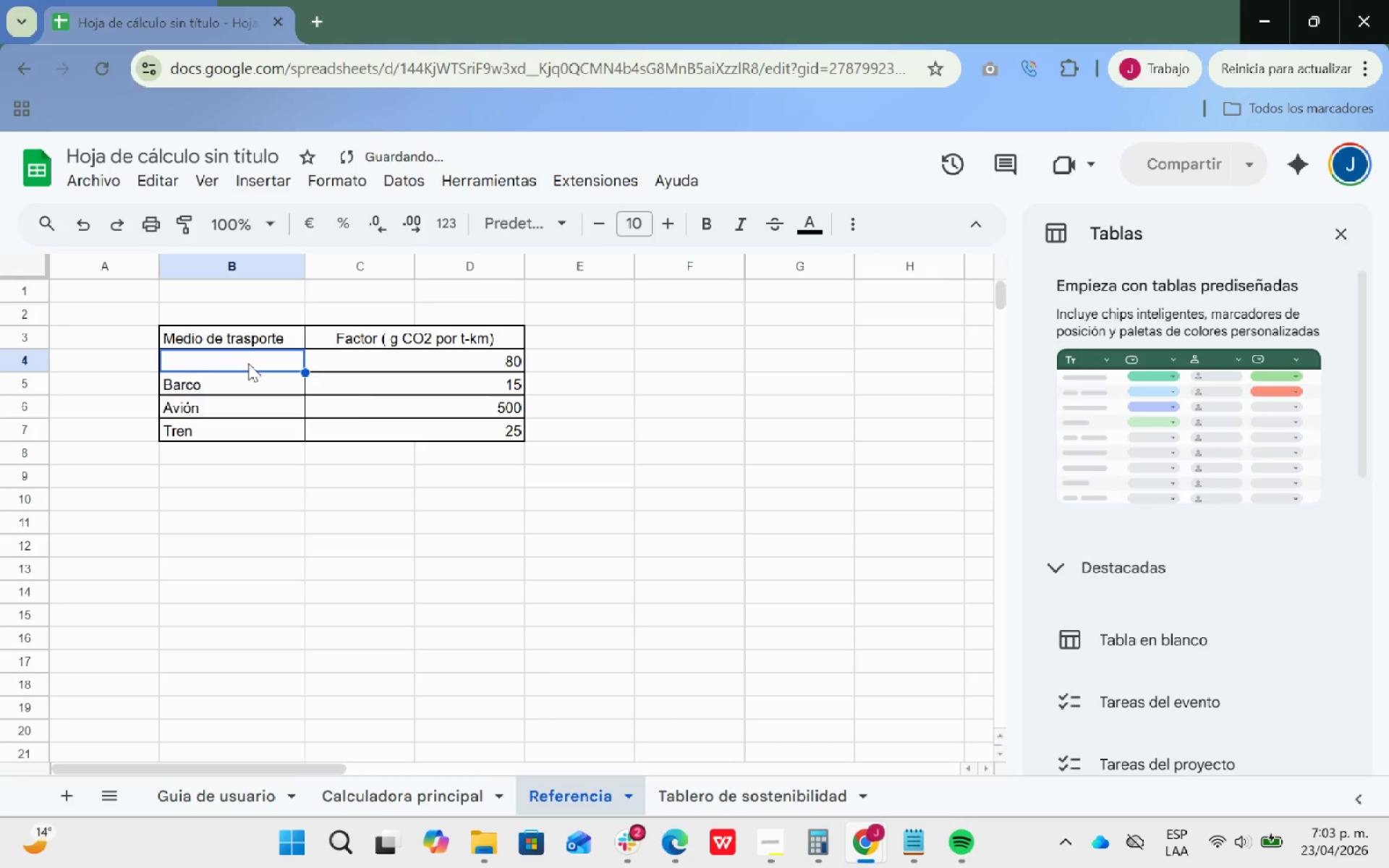 
key(Control+ControlLeft)
 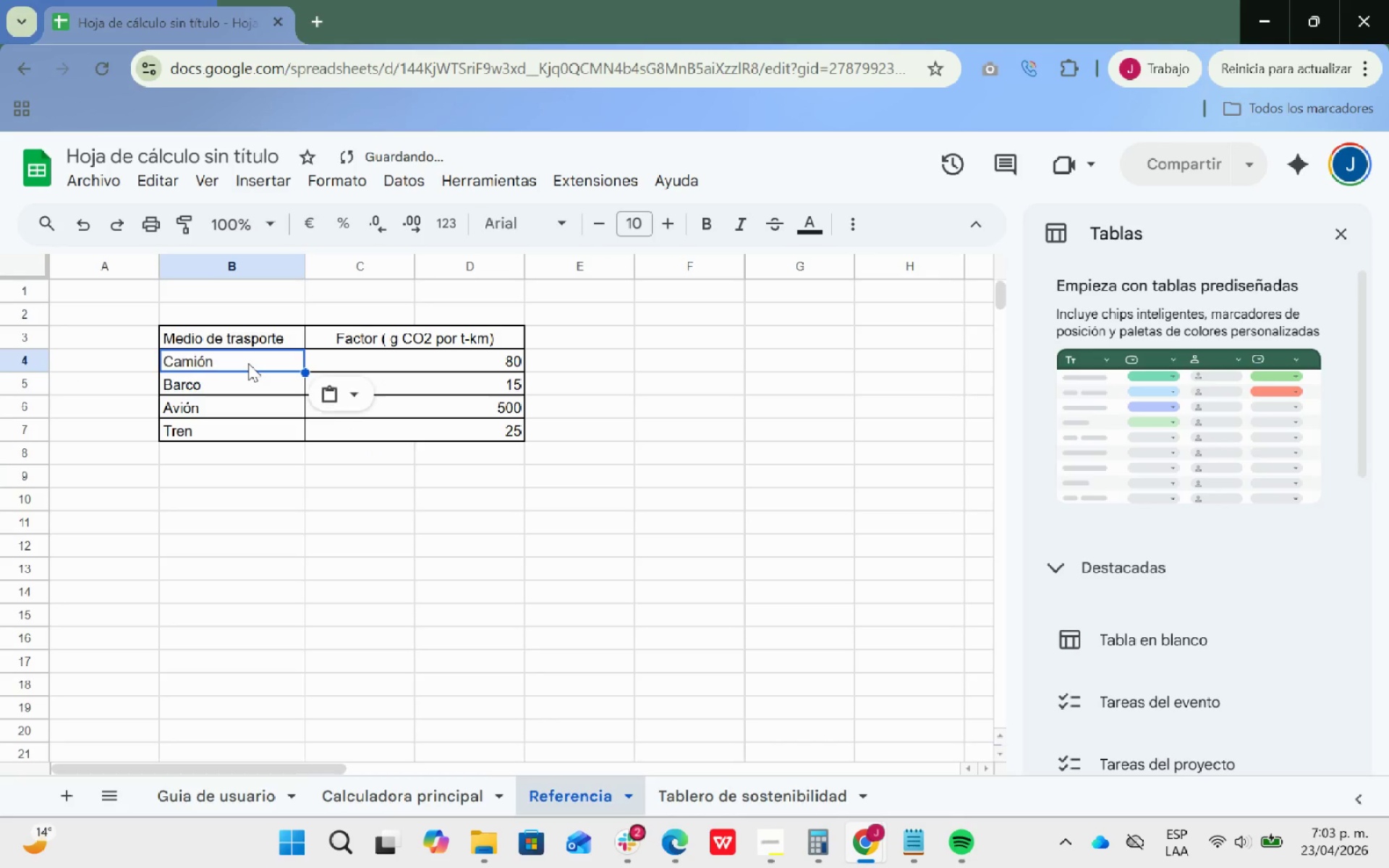 
key(Control+V)
 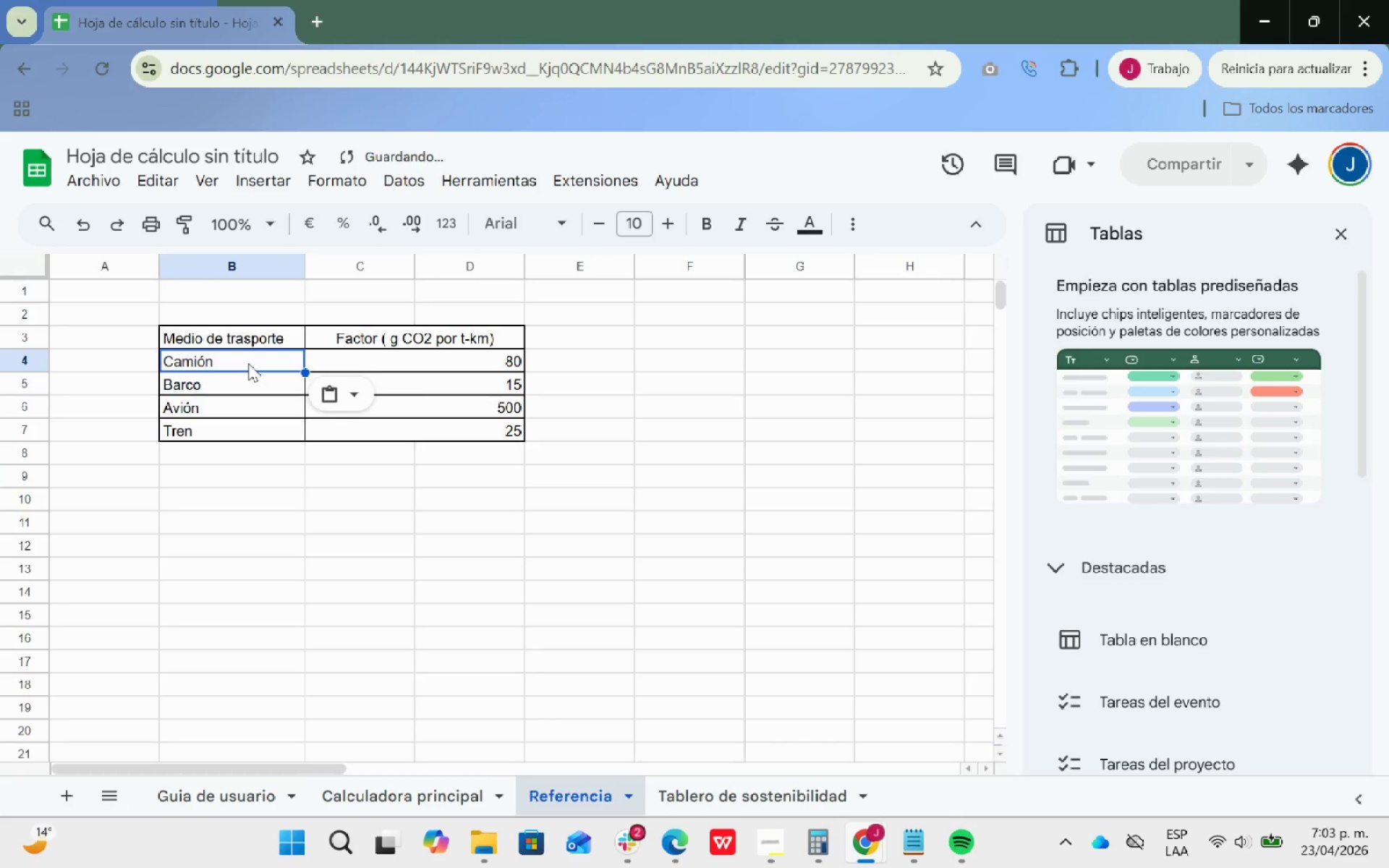 
key(Enter)
 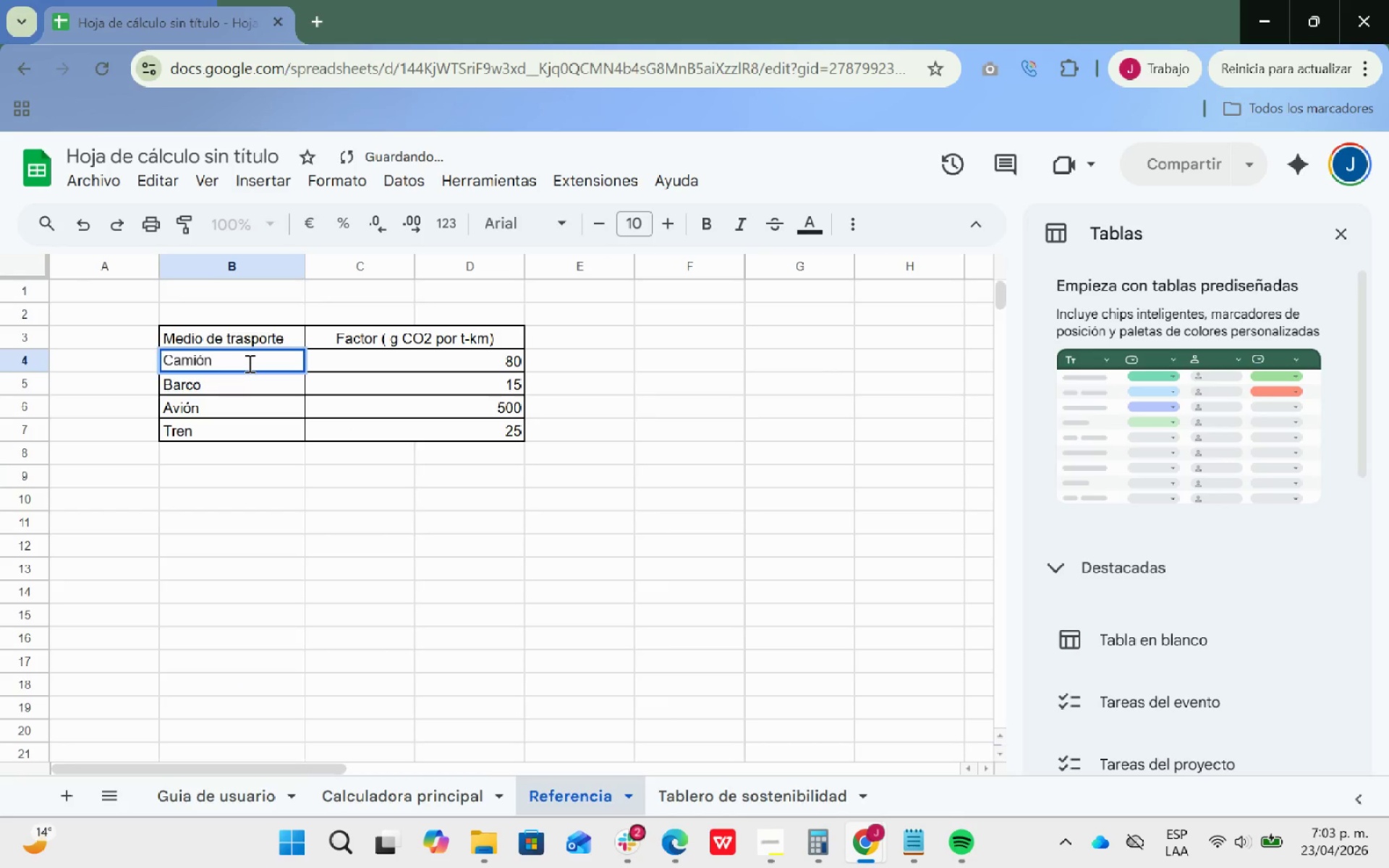 
key(Alt+AltLeft)
 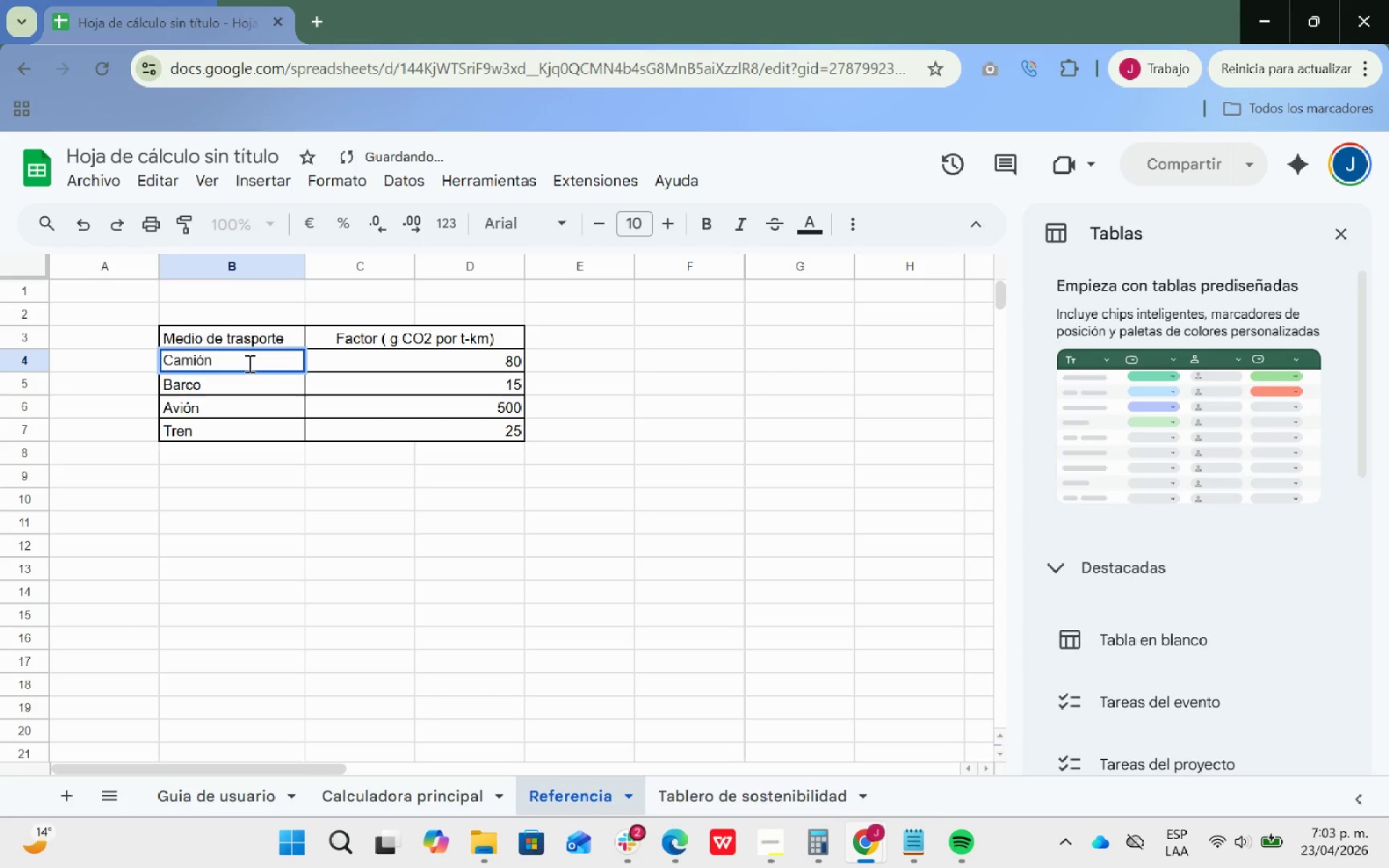 
key(Alt+Tab)
 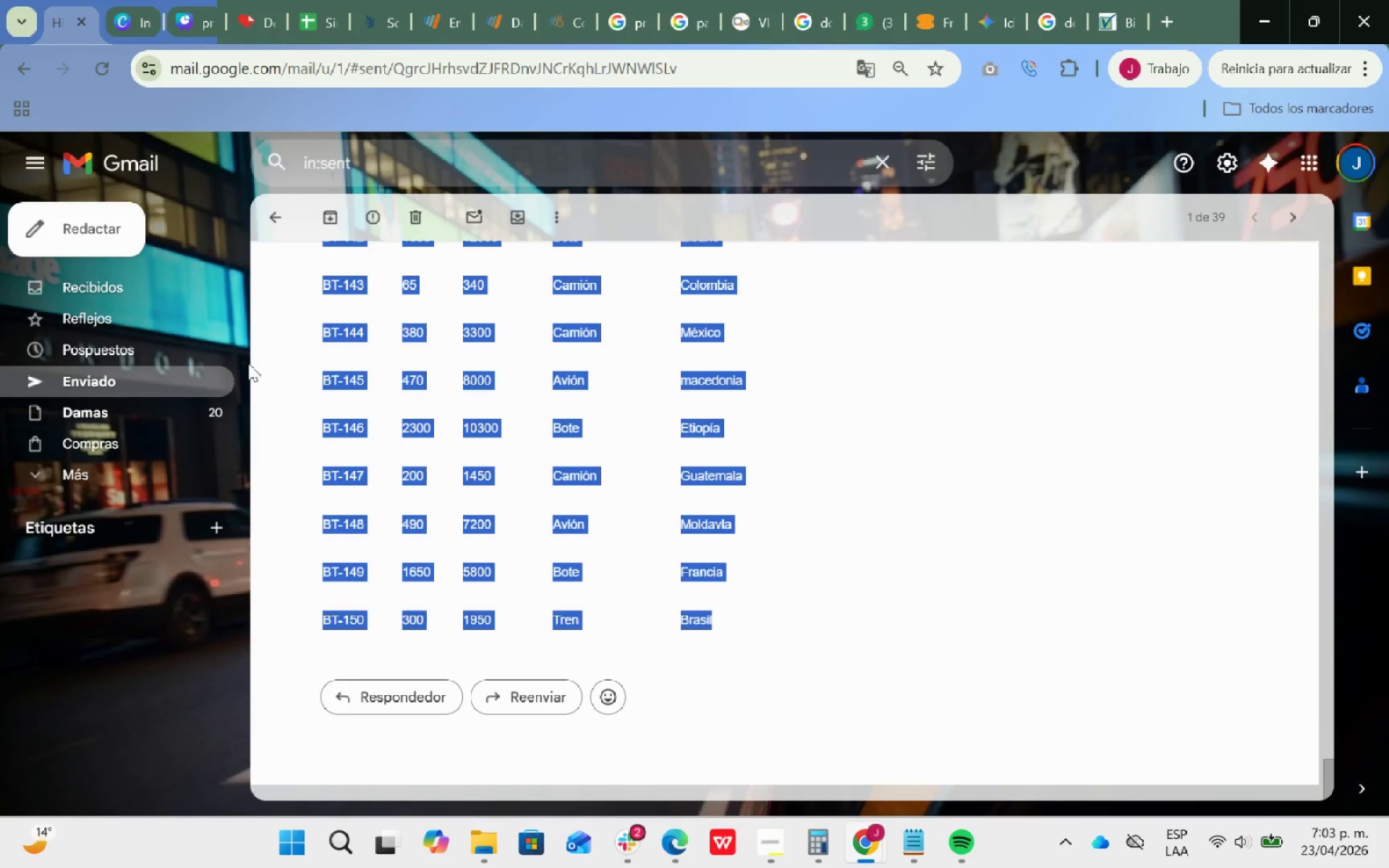 
key(Alt+AltLeft)
 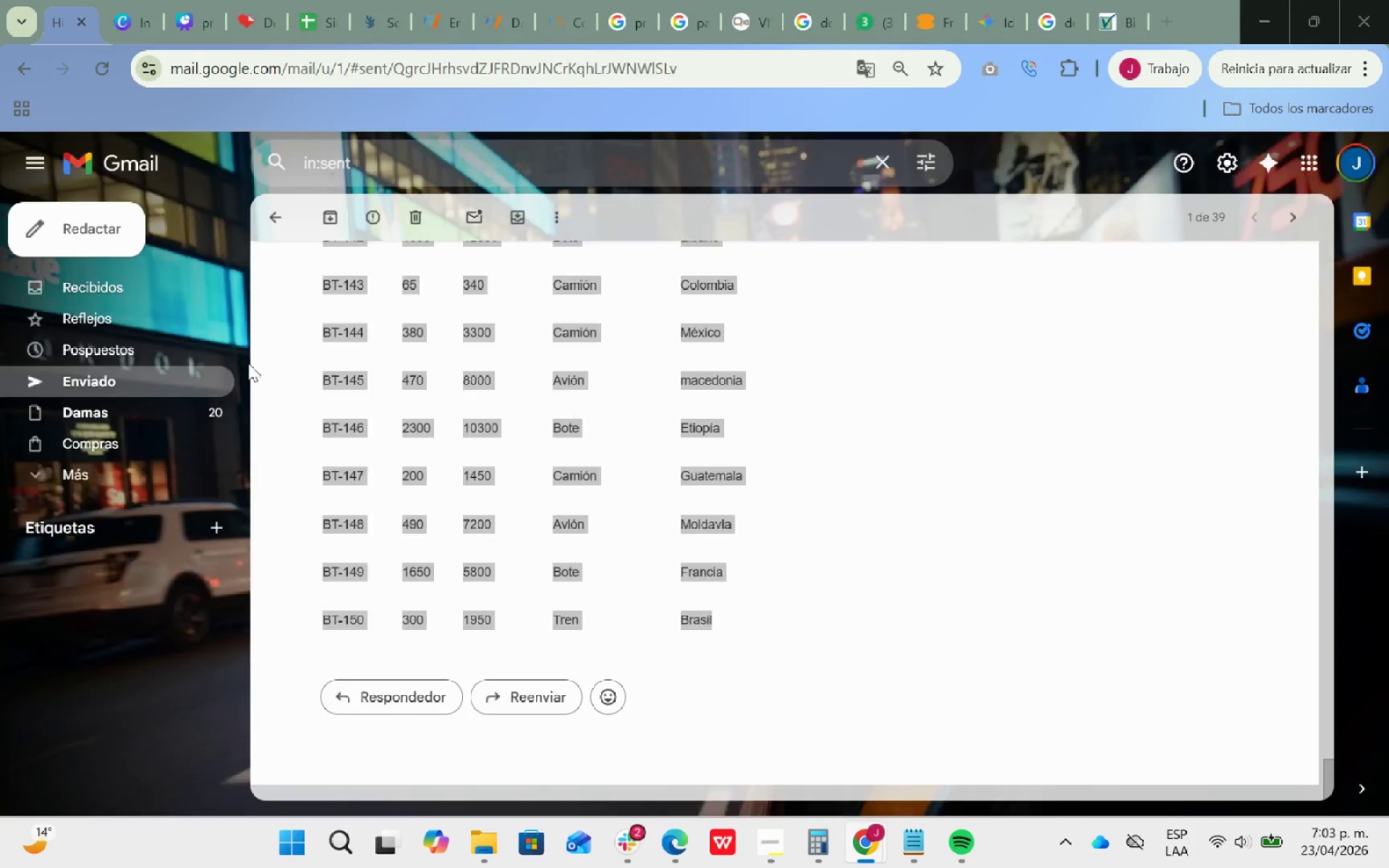 
key(Alt+Tab)
 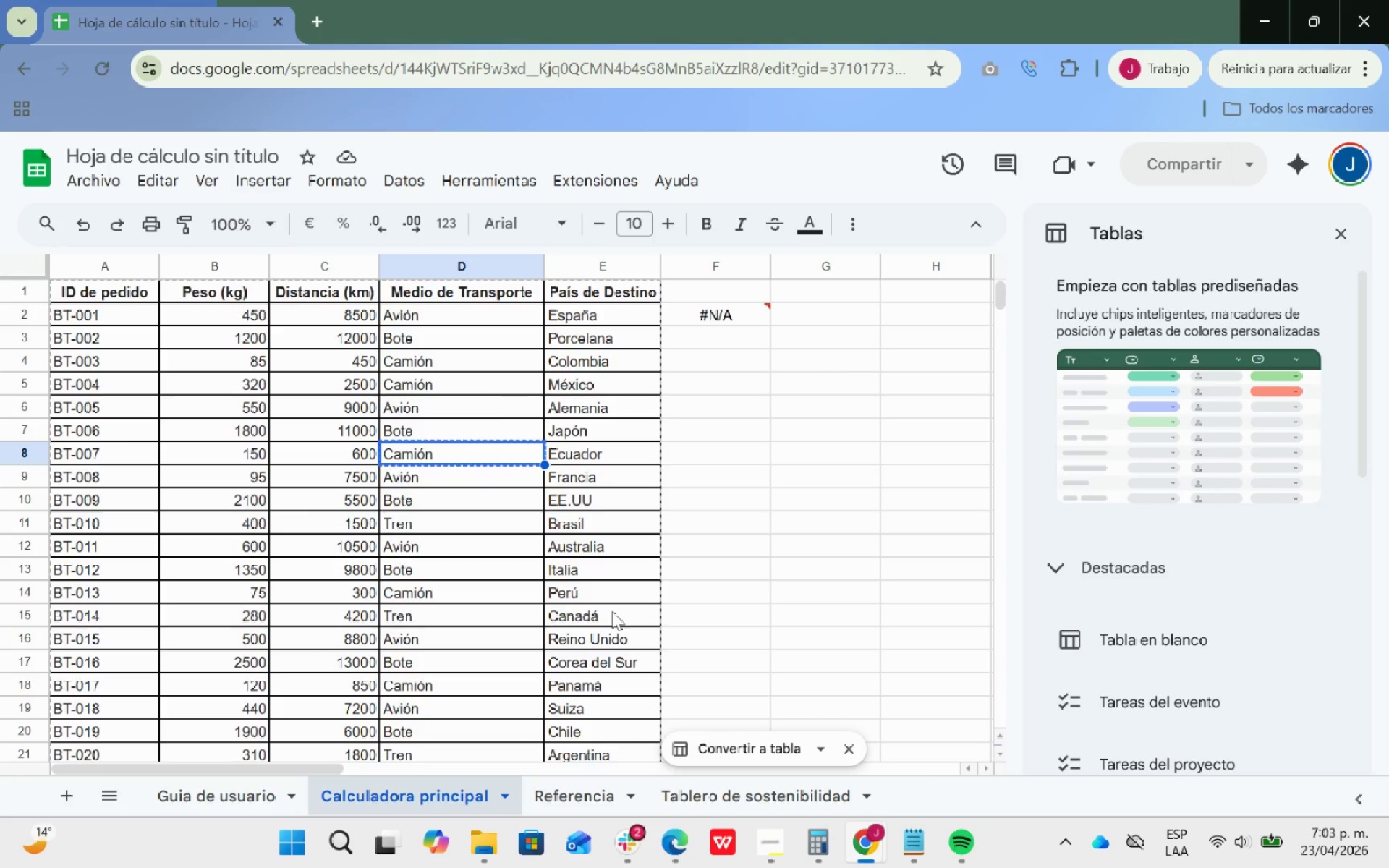 
wait(11.47)
 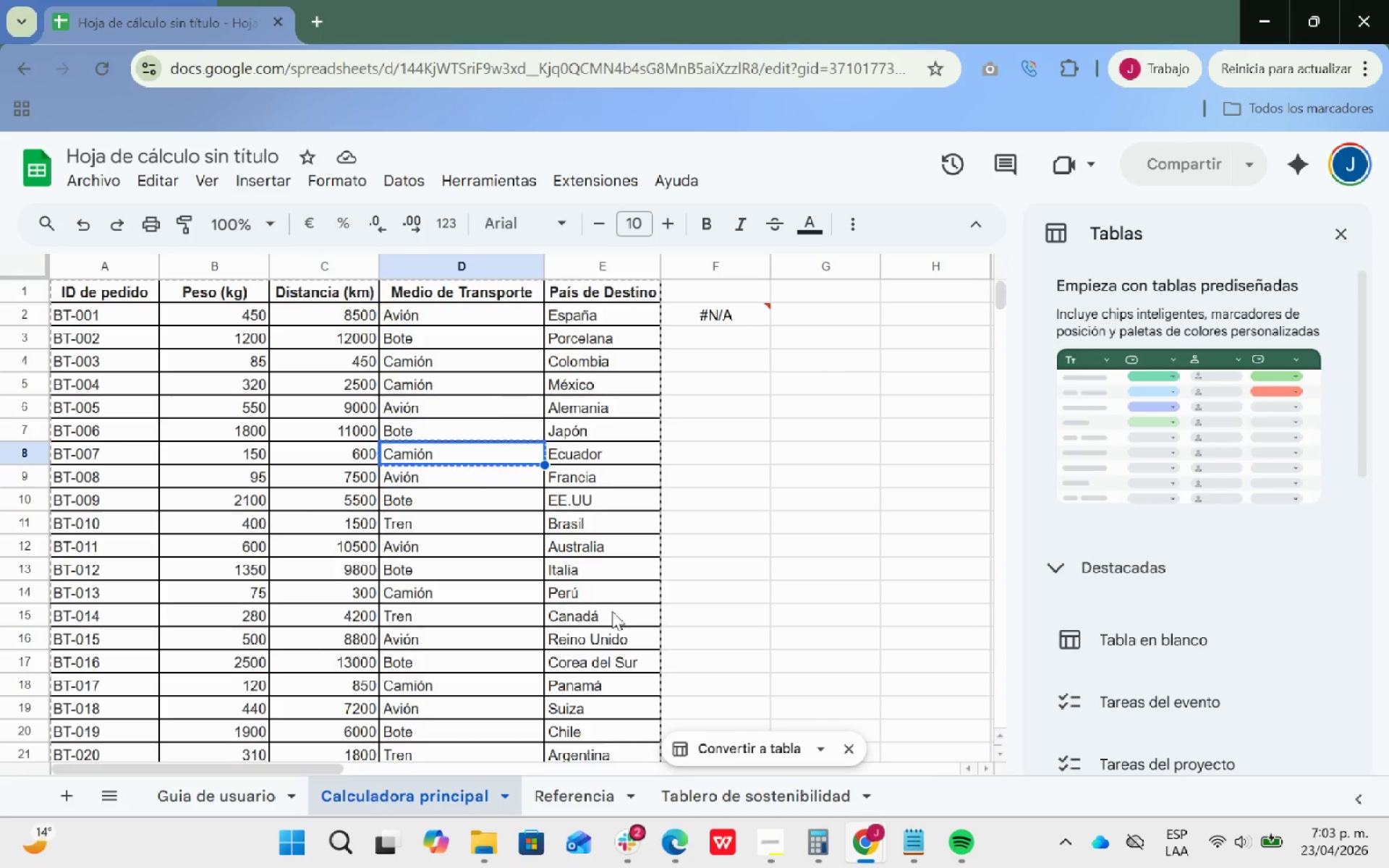 
double_click([727, 315])
 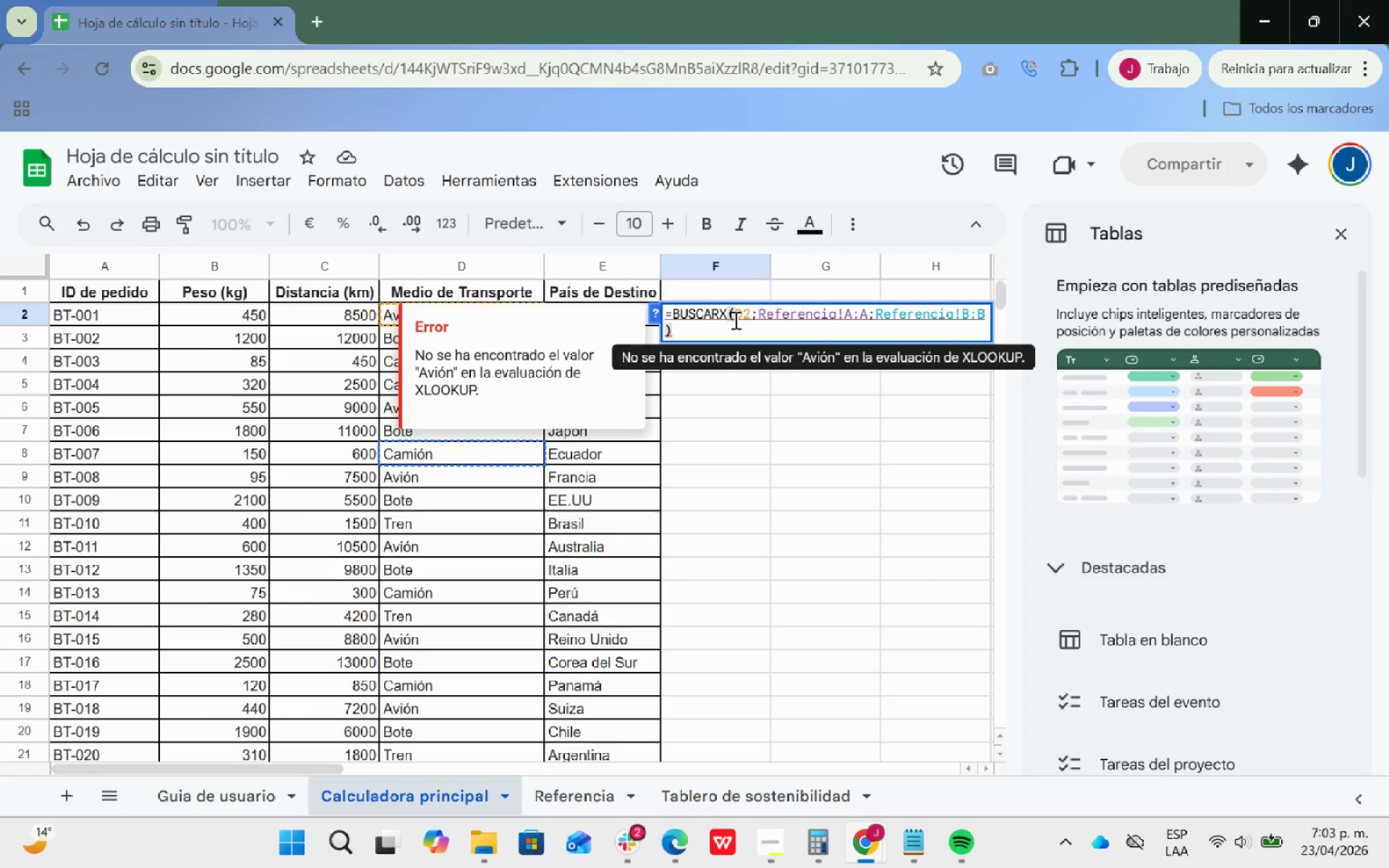 
key(Enter)
 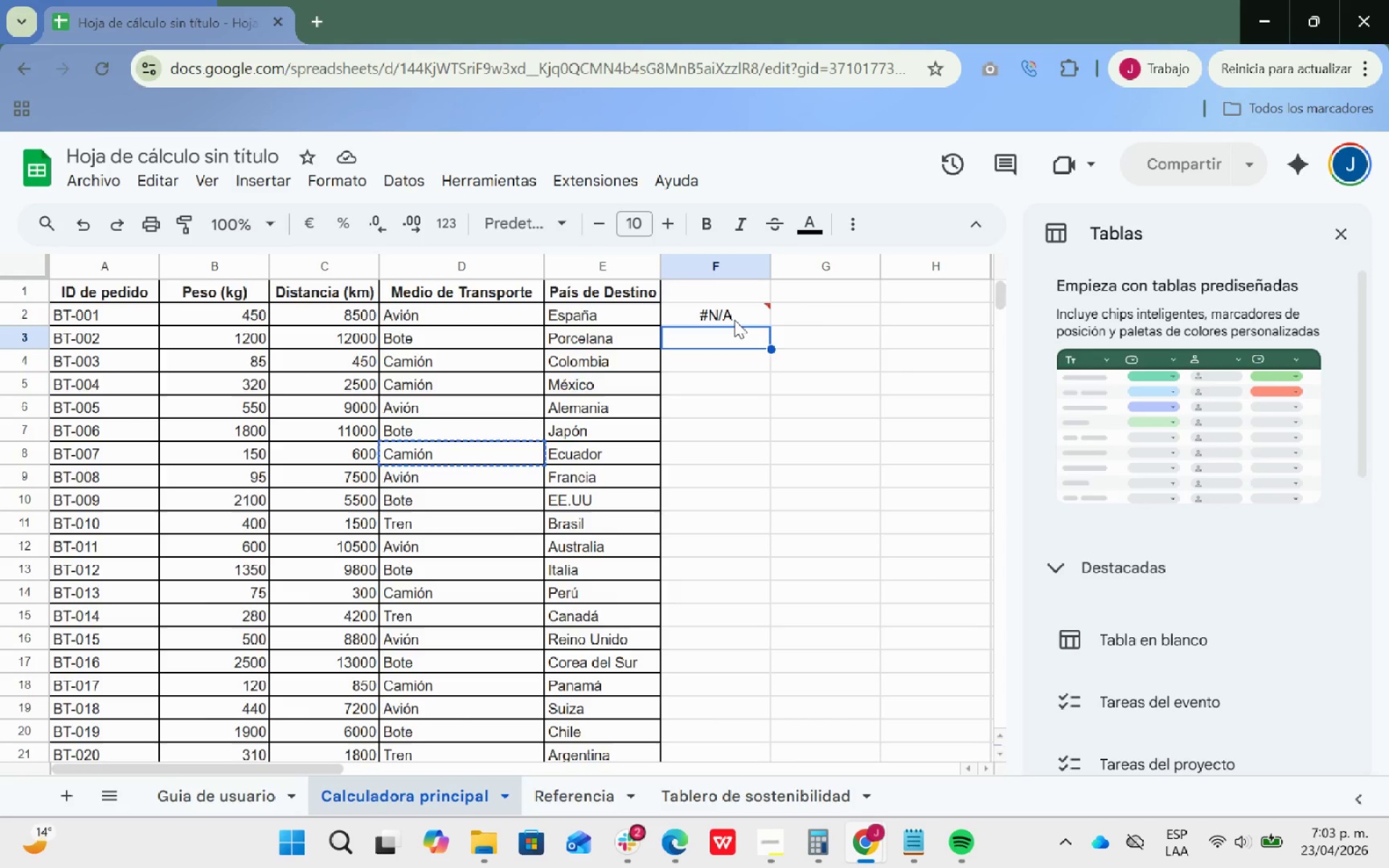 
left_click([734, 320])
 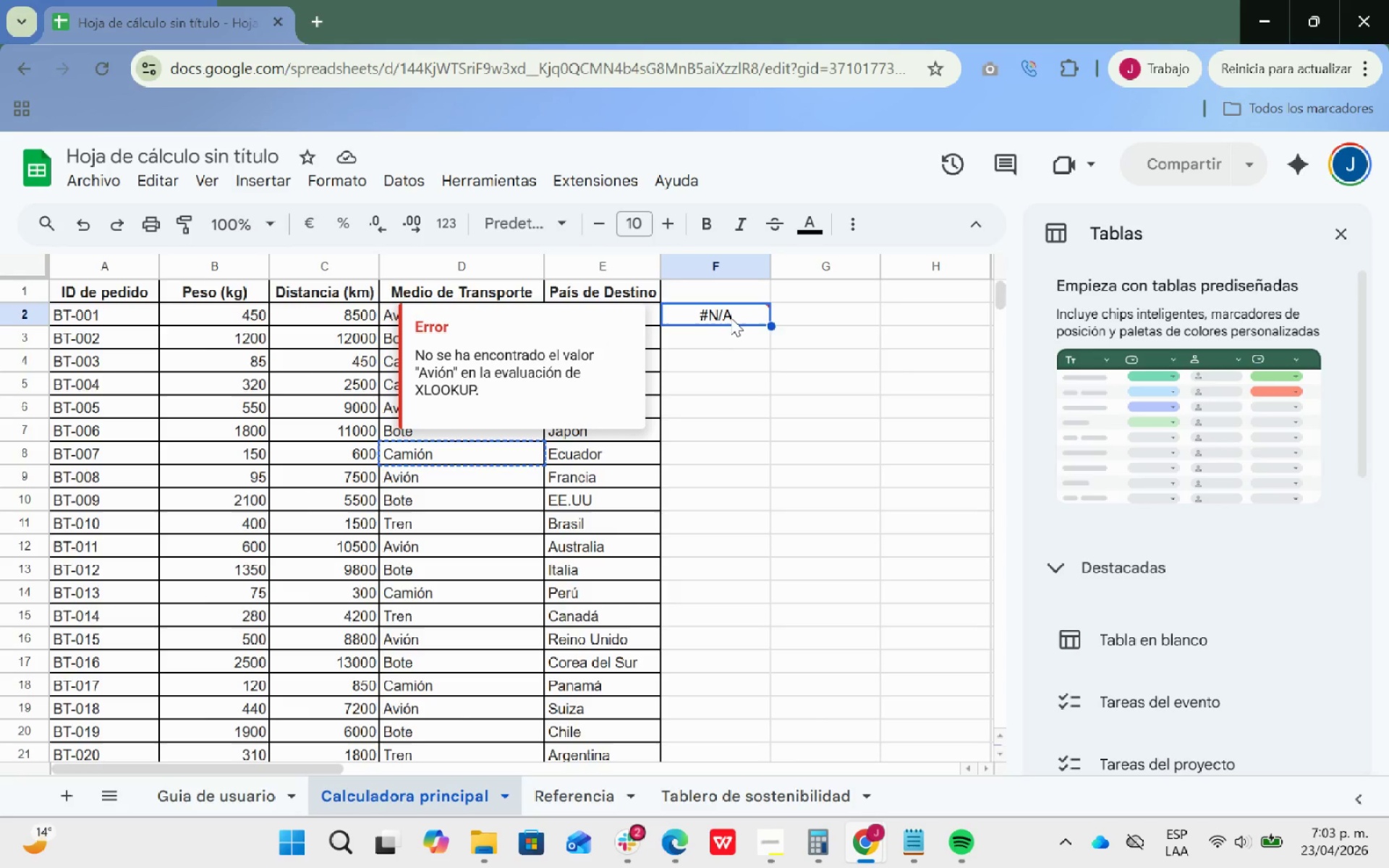 
double_click([732, 317])
 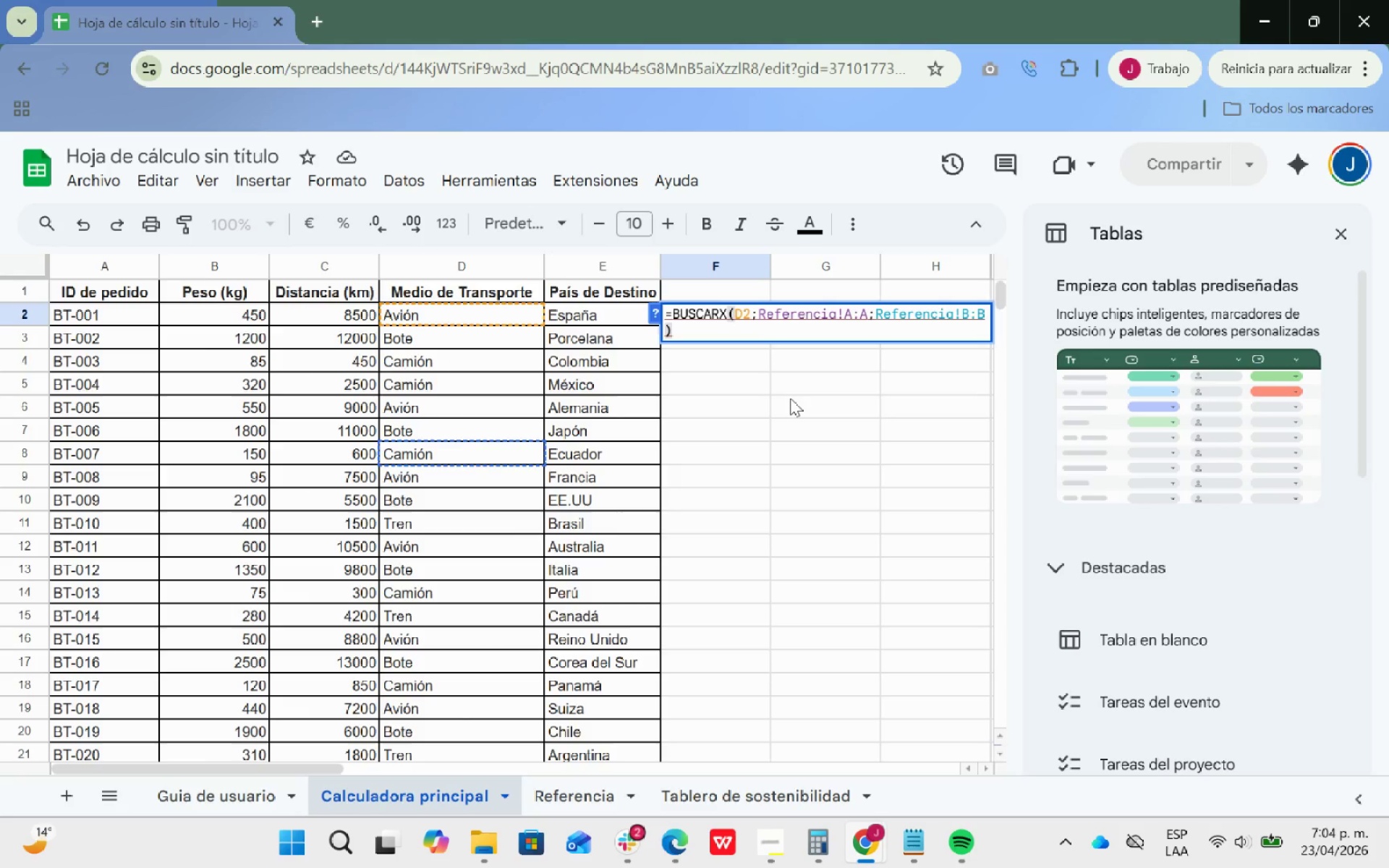 
wait(32.19)
 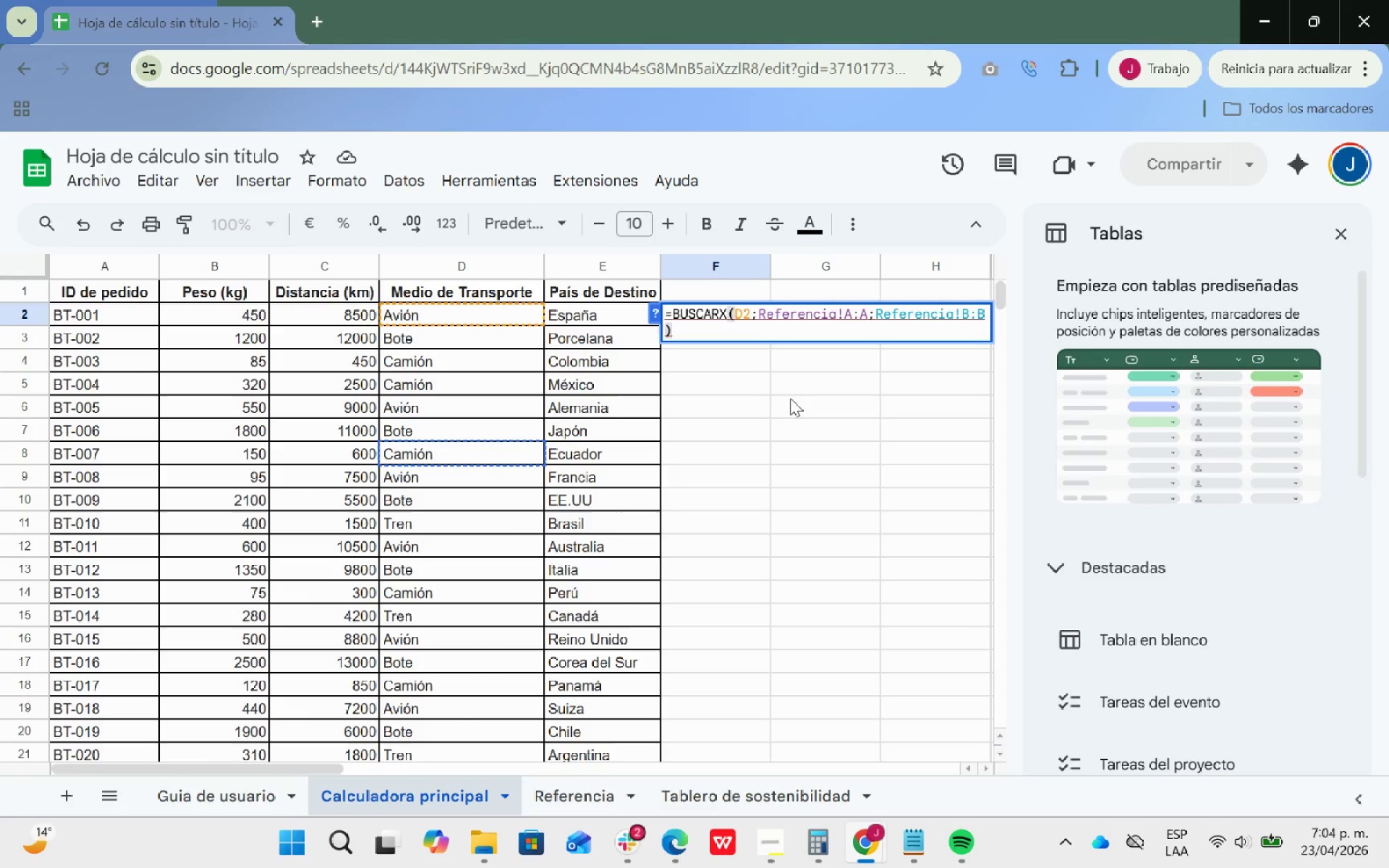 
scroll: coordinate [765, 407], scroll_direction: none, amount: 0.0
 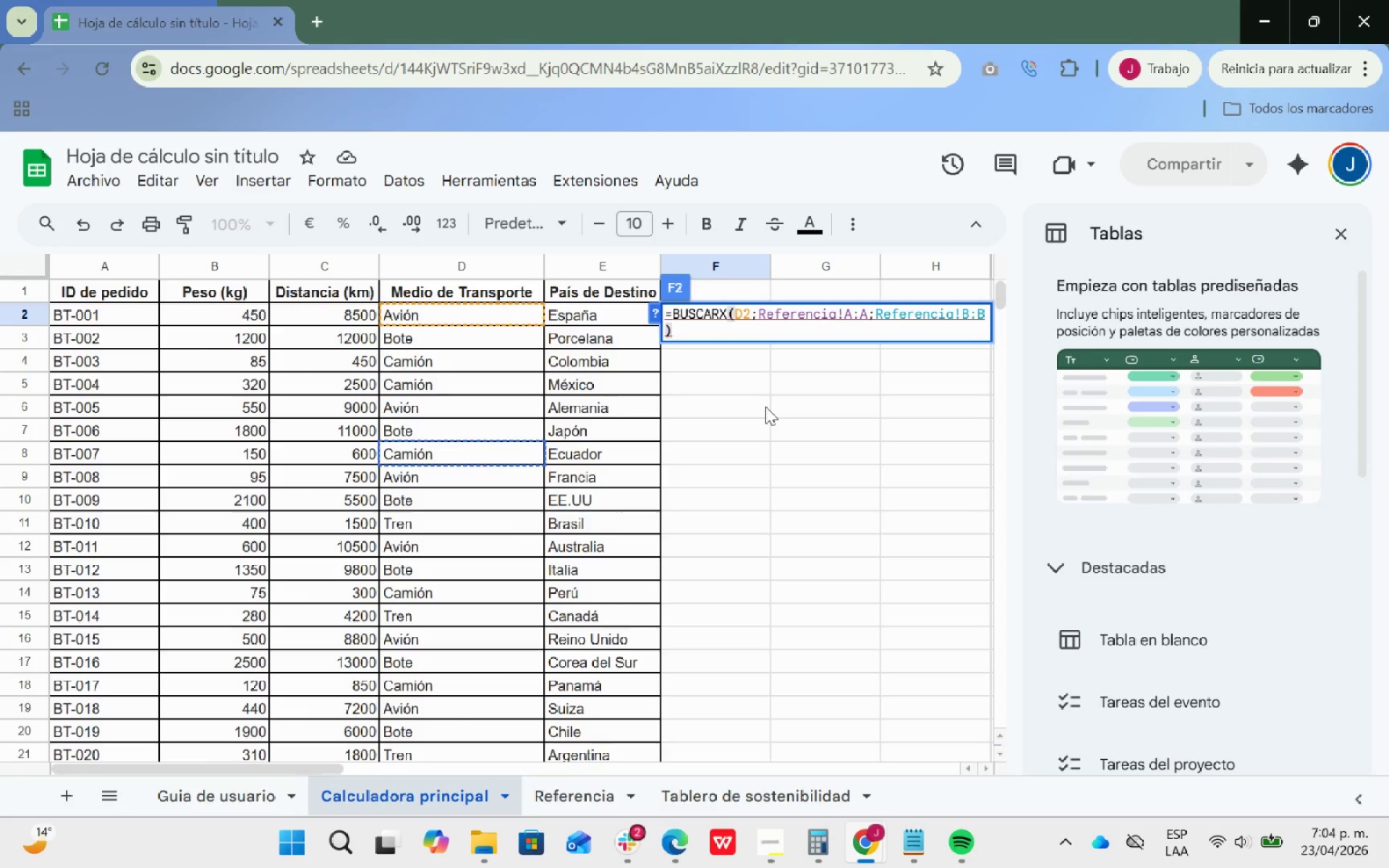 
wait(20.12)
 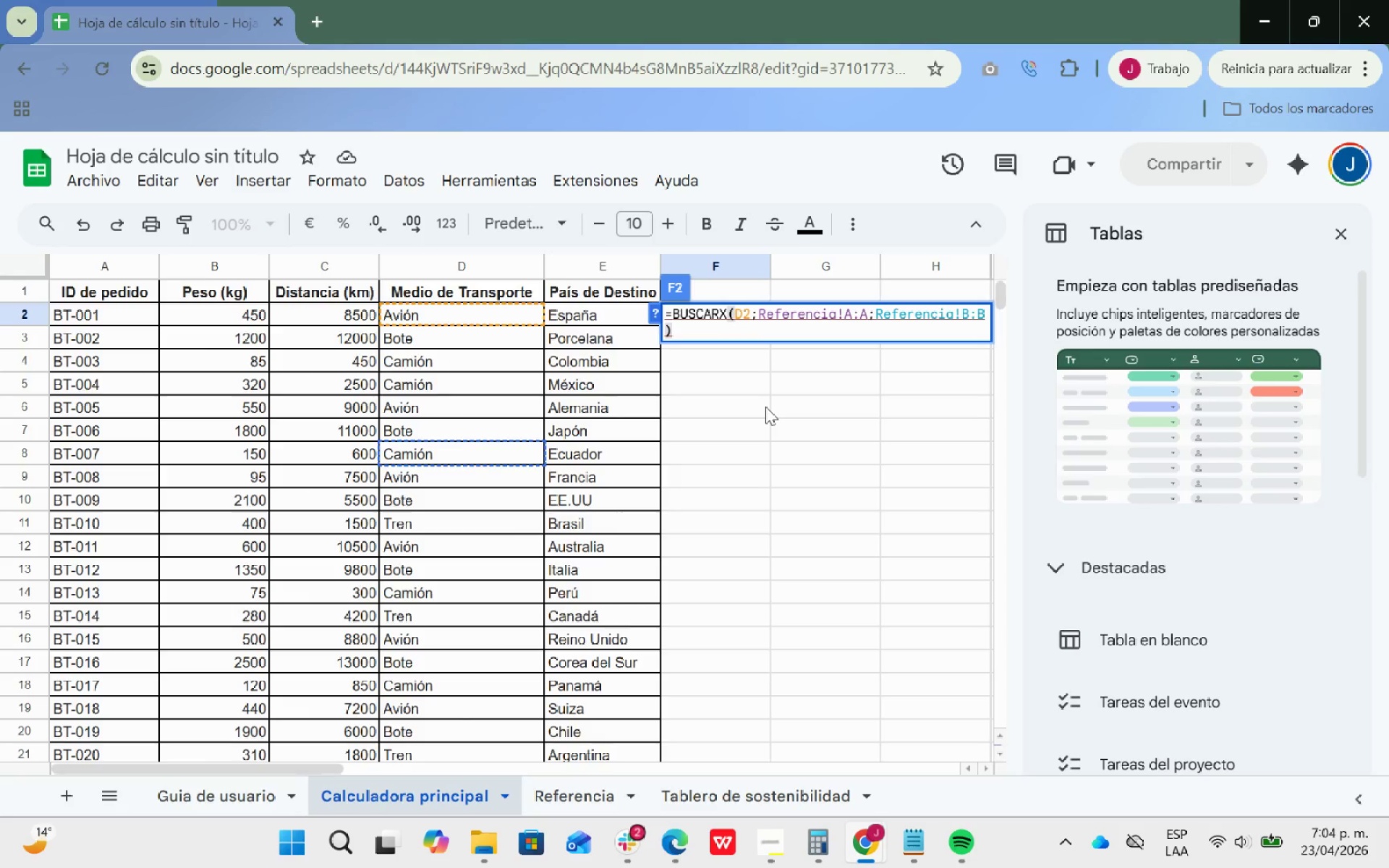 
key(Backspace)
 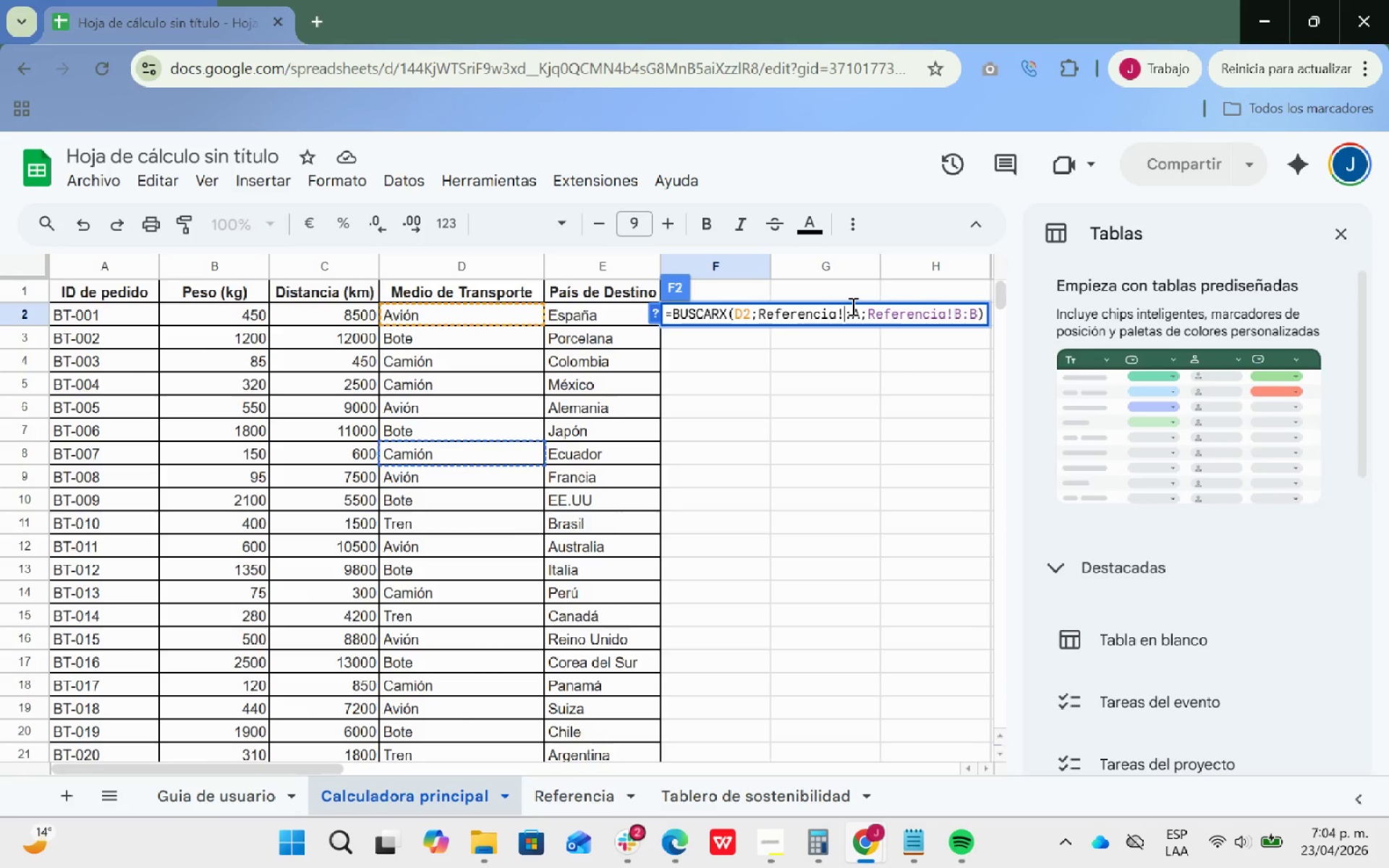 
key(B)
 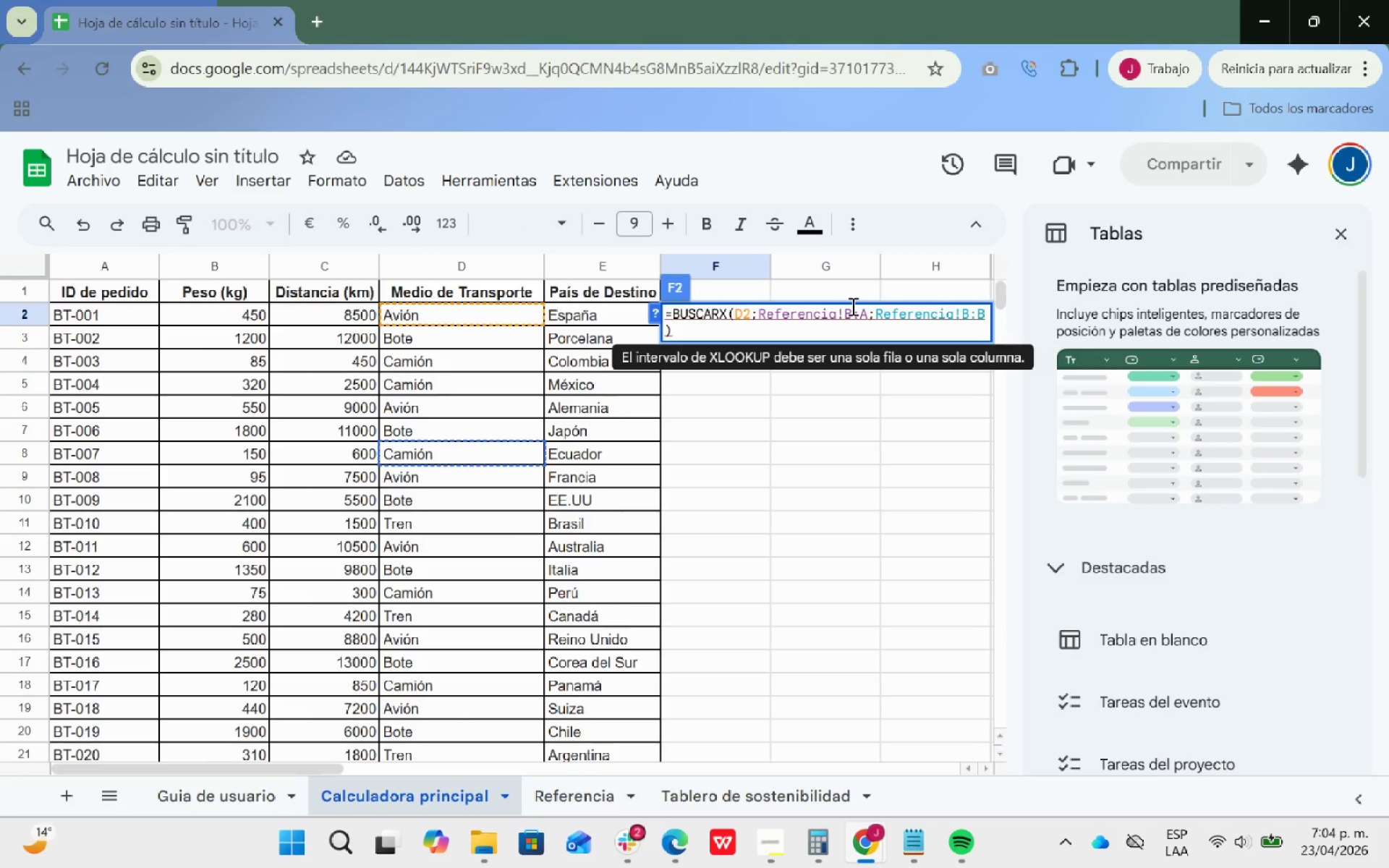 
key(ArrowRight)
 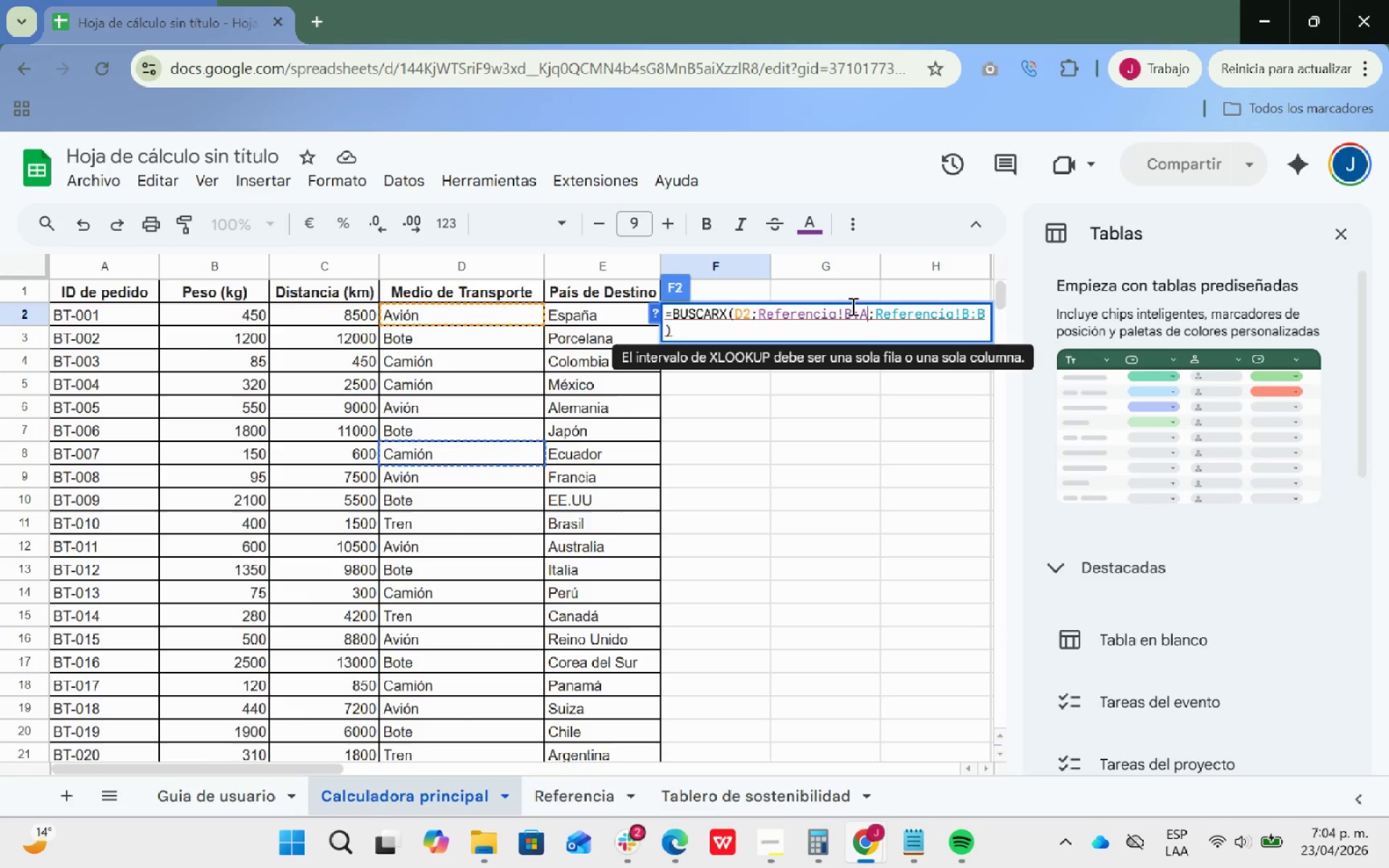 
key(ArrowRight)
 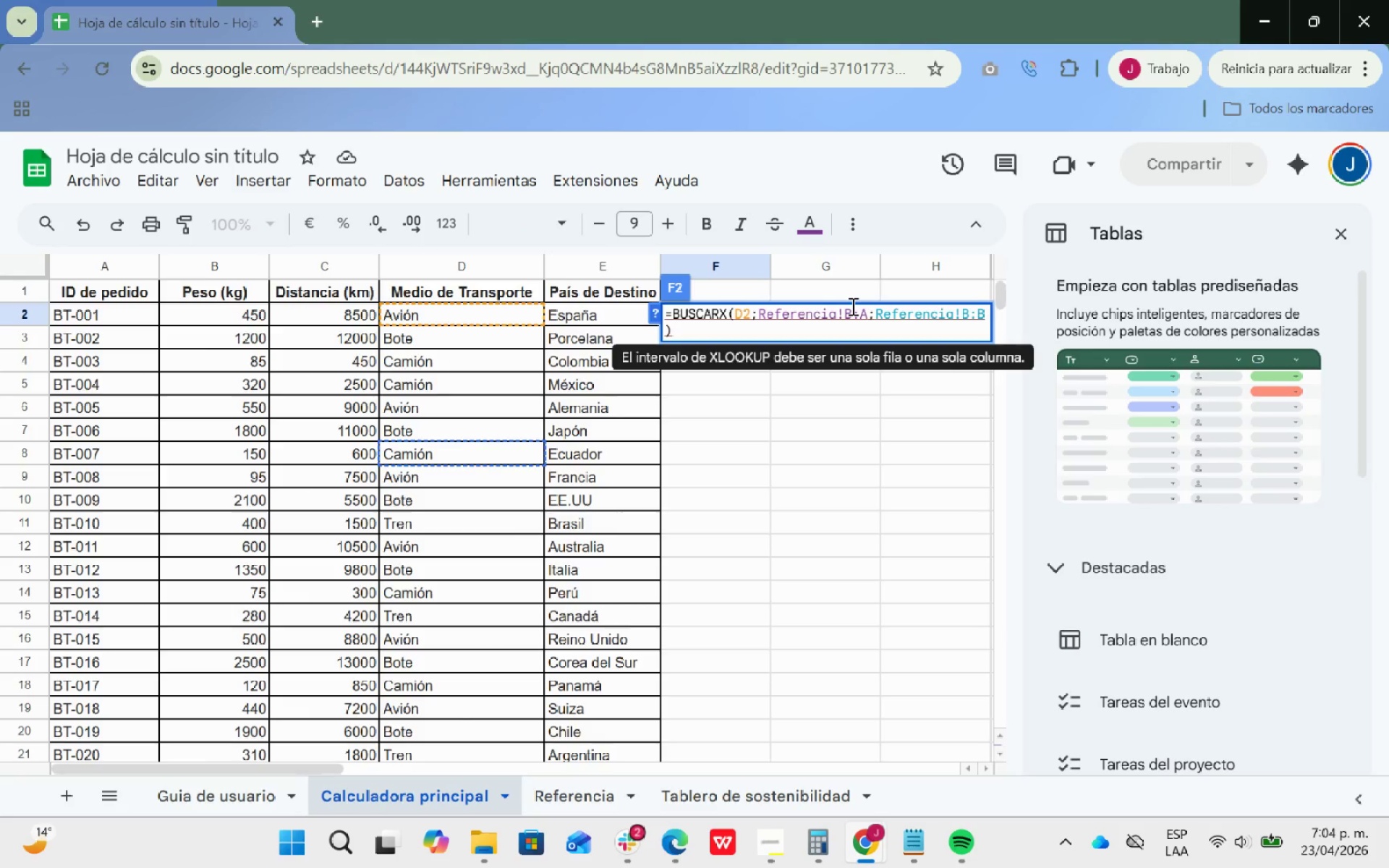 
key(Backspace)
 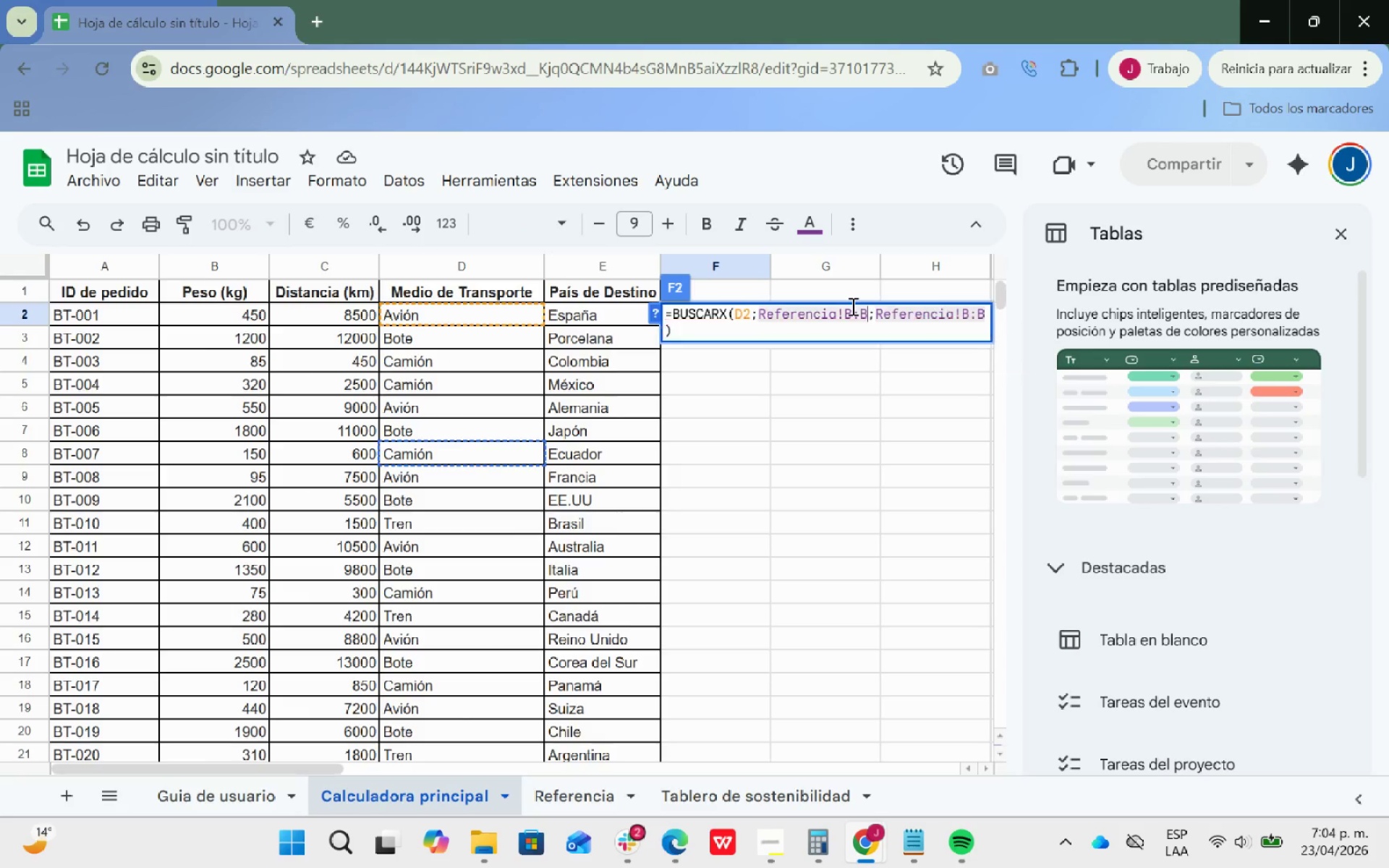 
key(B)
 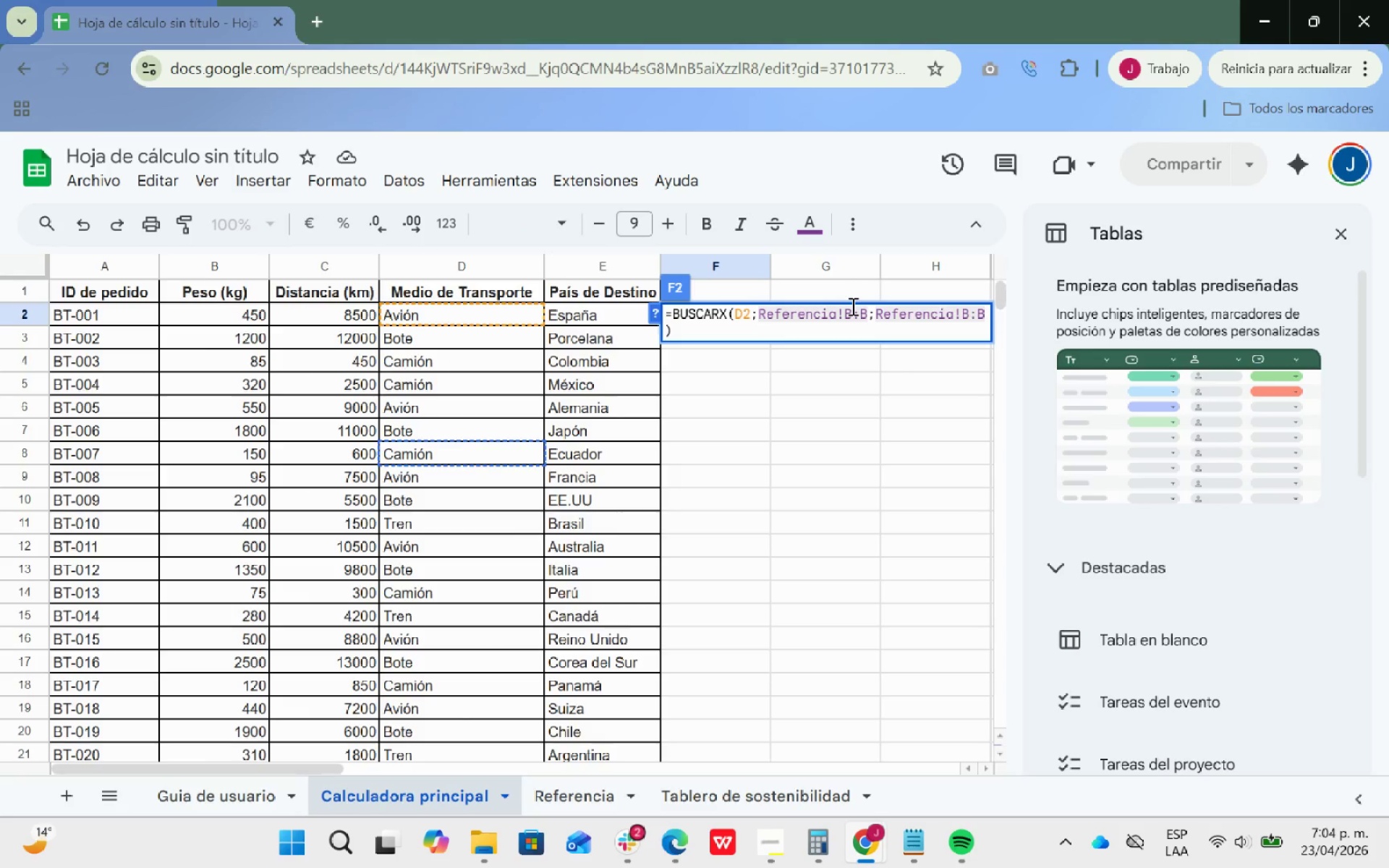 
hold_key(key=ArrowRight, duration=0.72)
 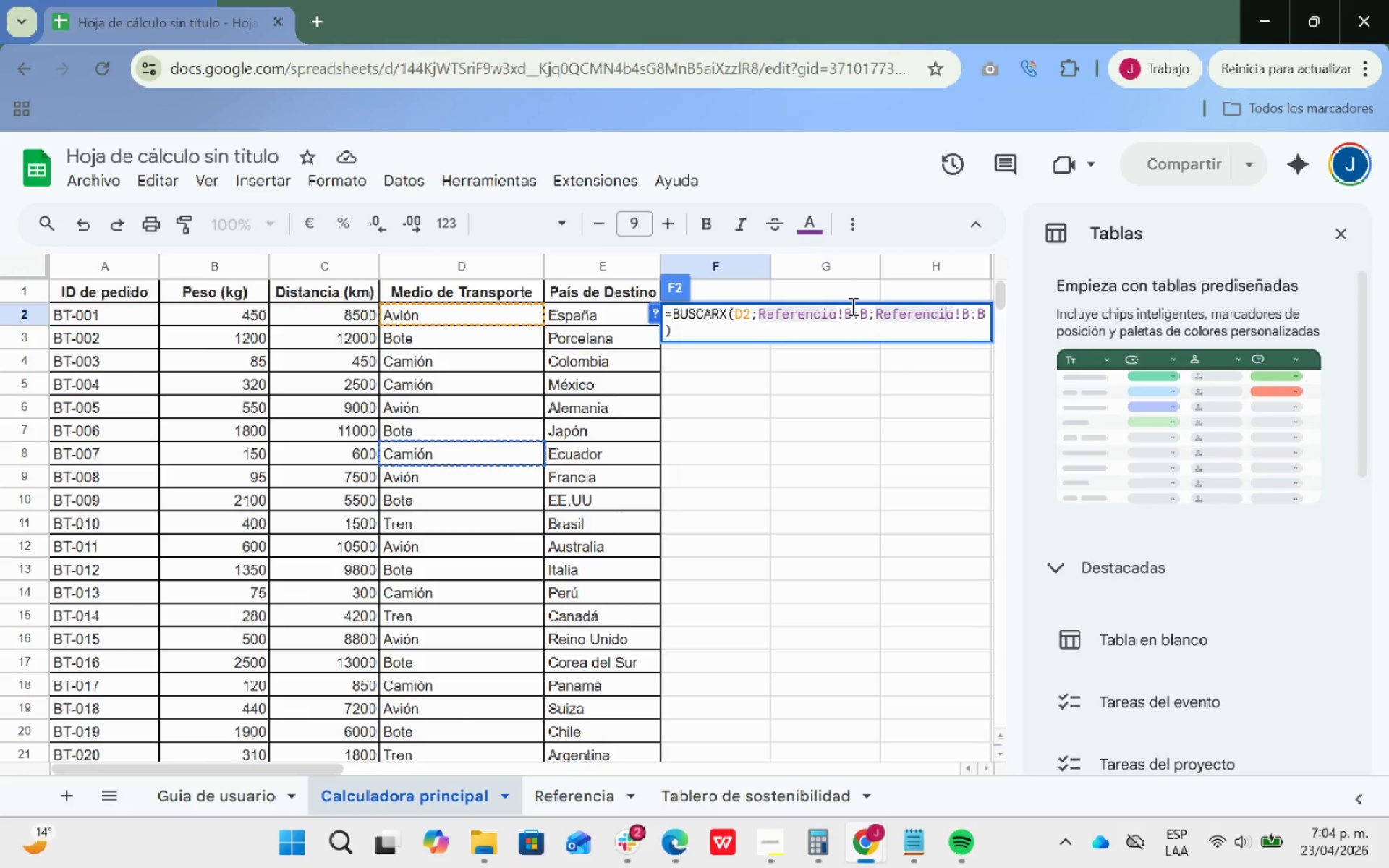 
key(ArrowRight)
 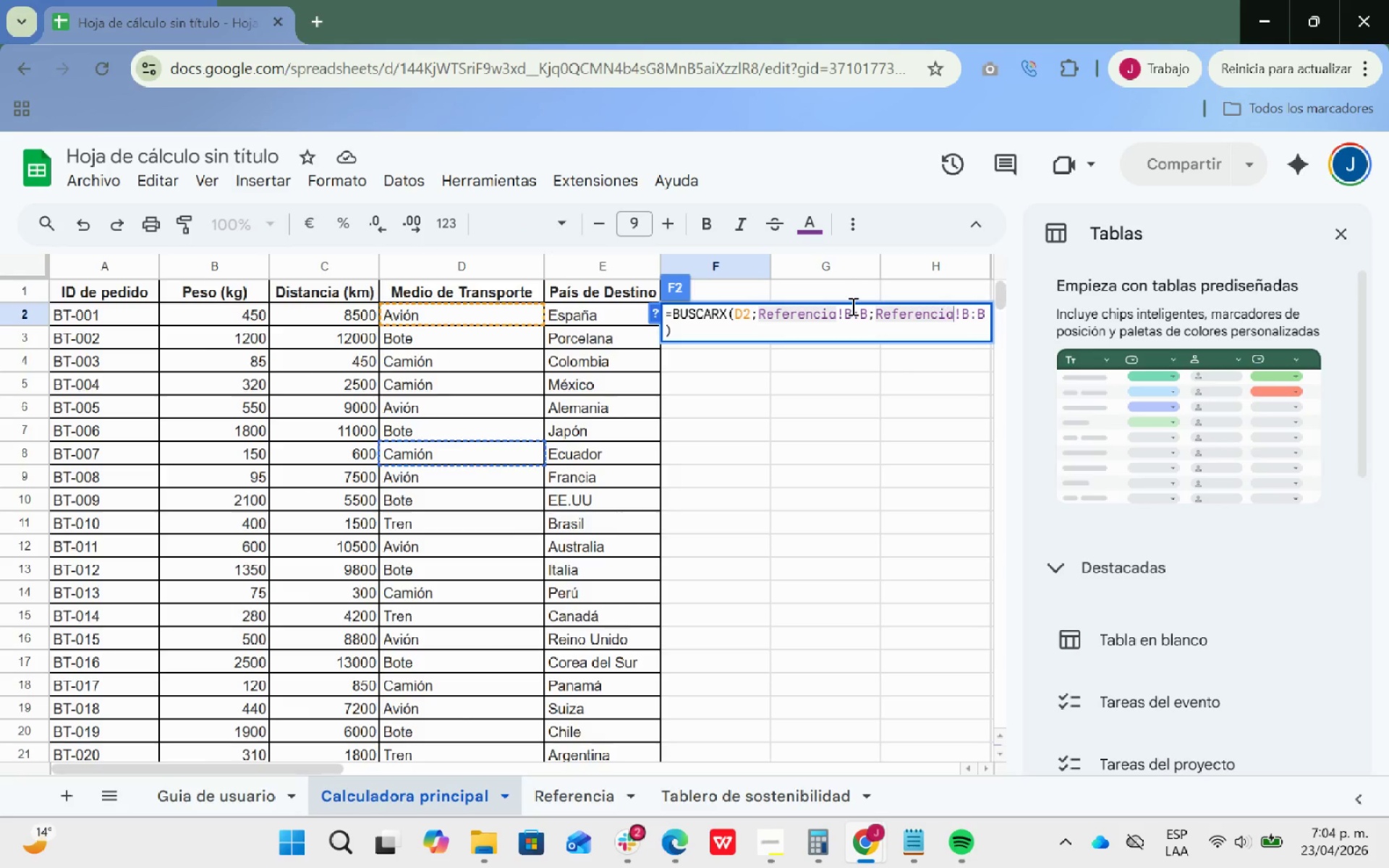 
key(ArrowRight)
 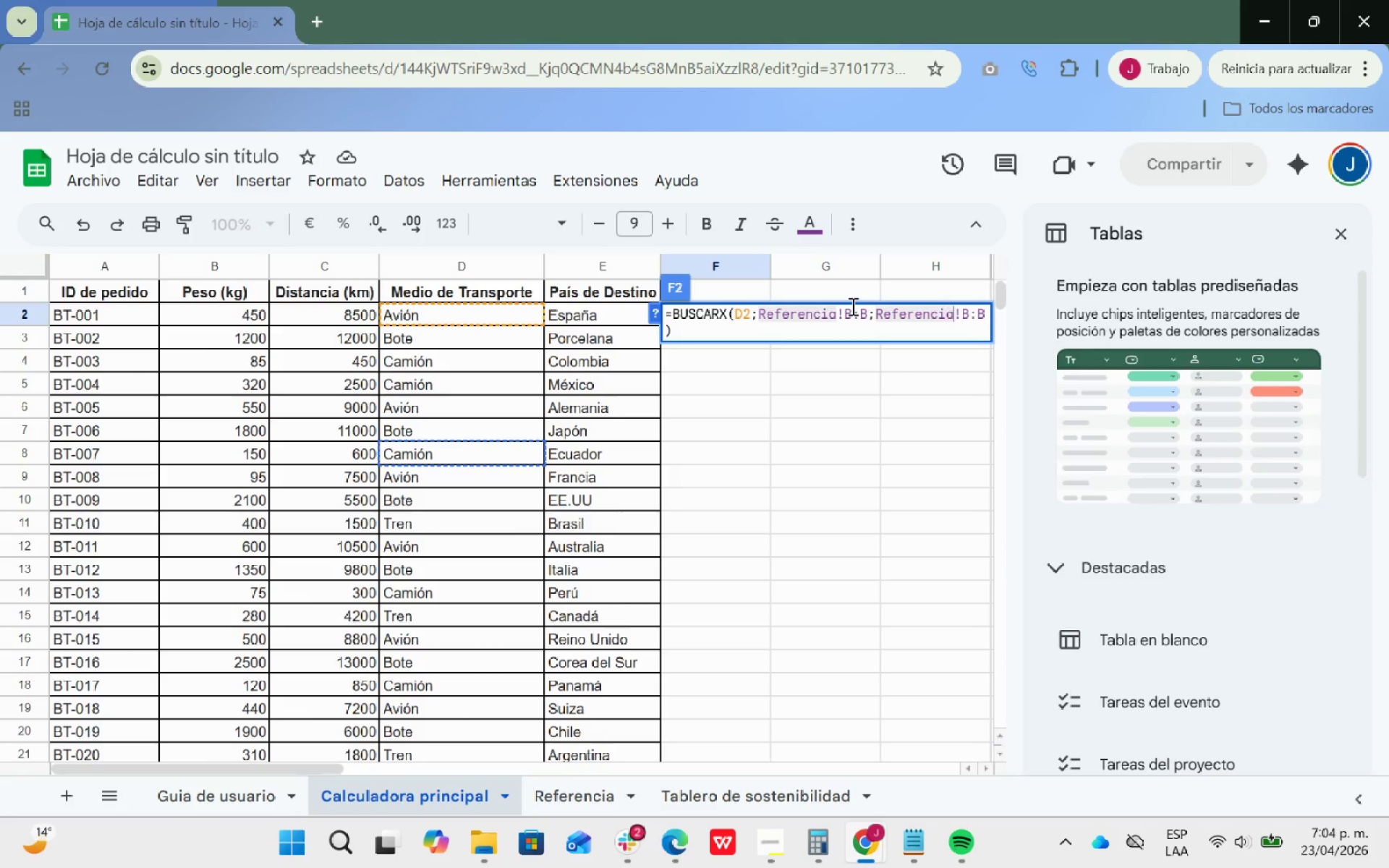 
key(ArrowRight)
 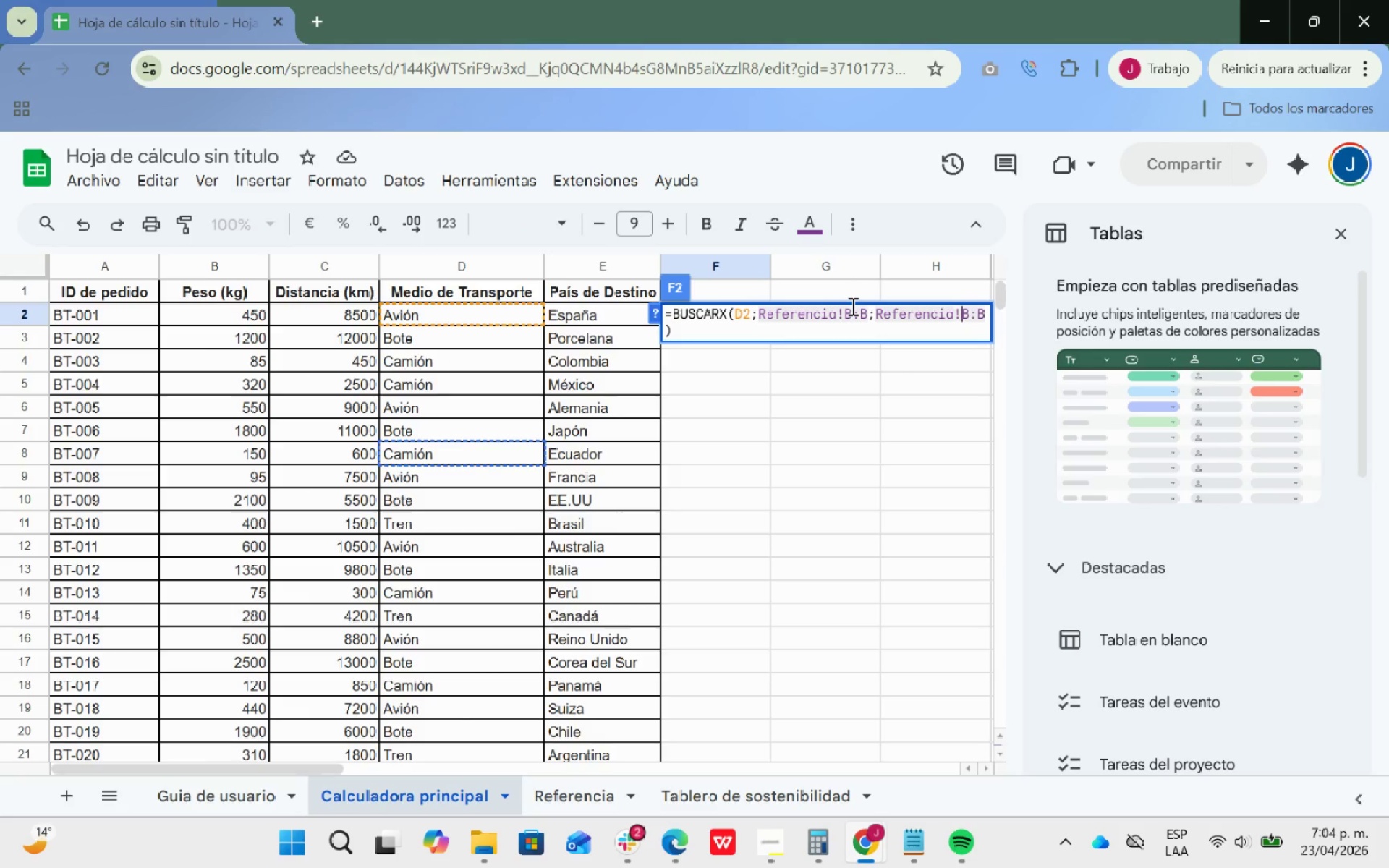 
key(ArrowRight)
 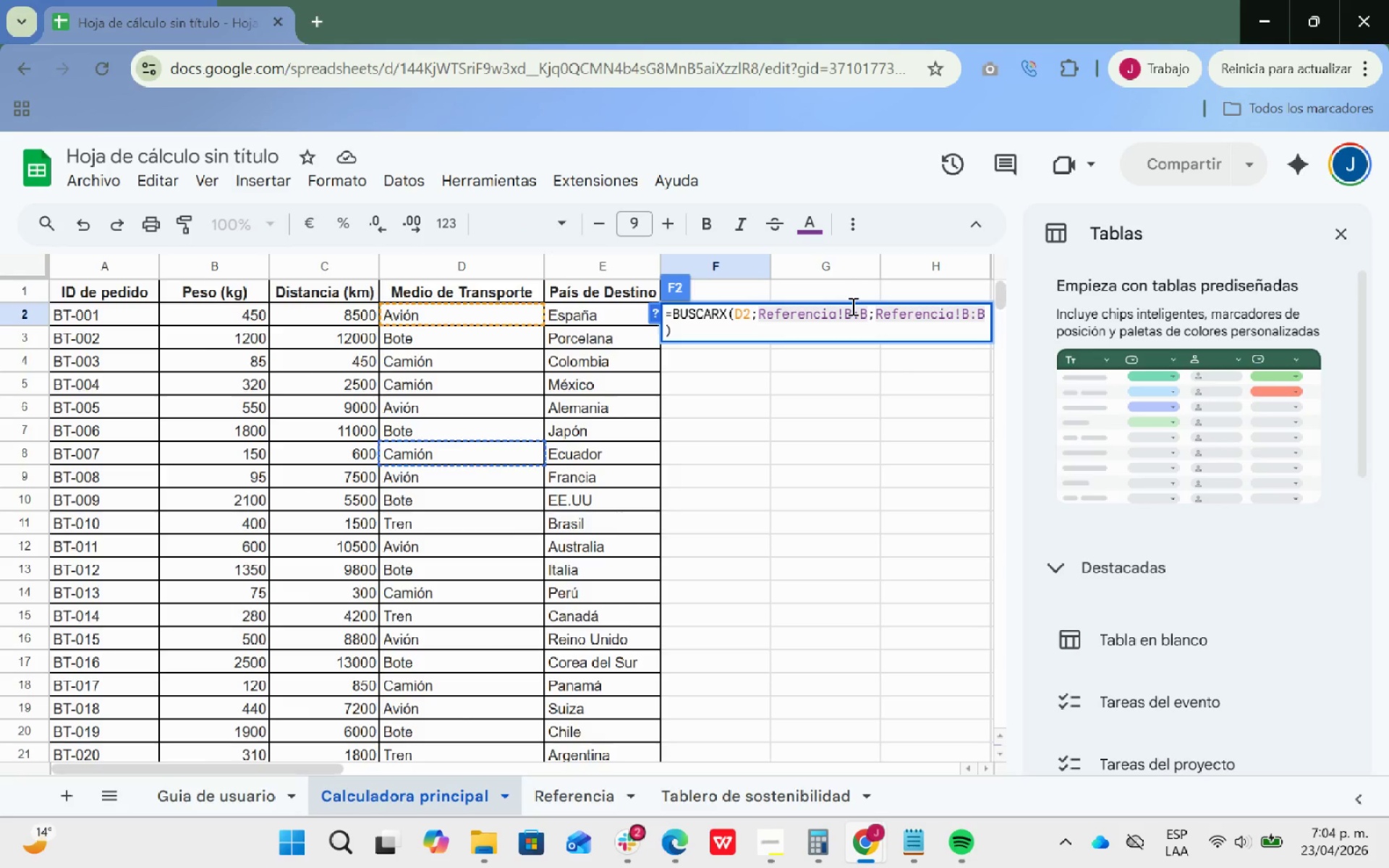 
key(Backspace)
 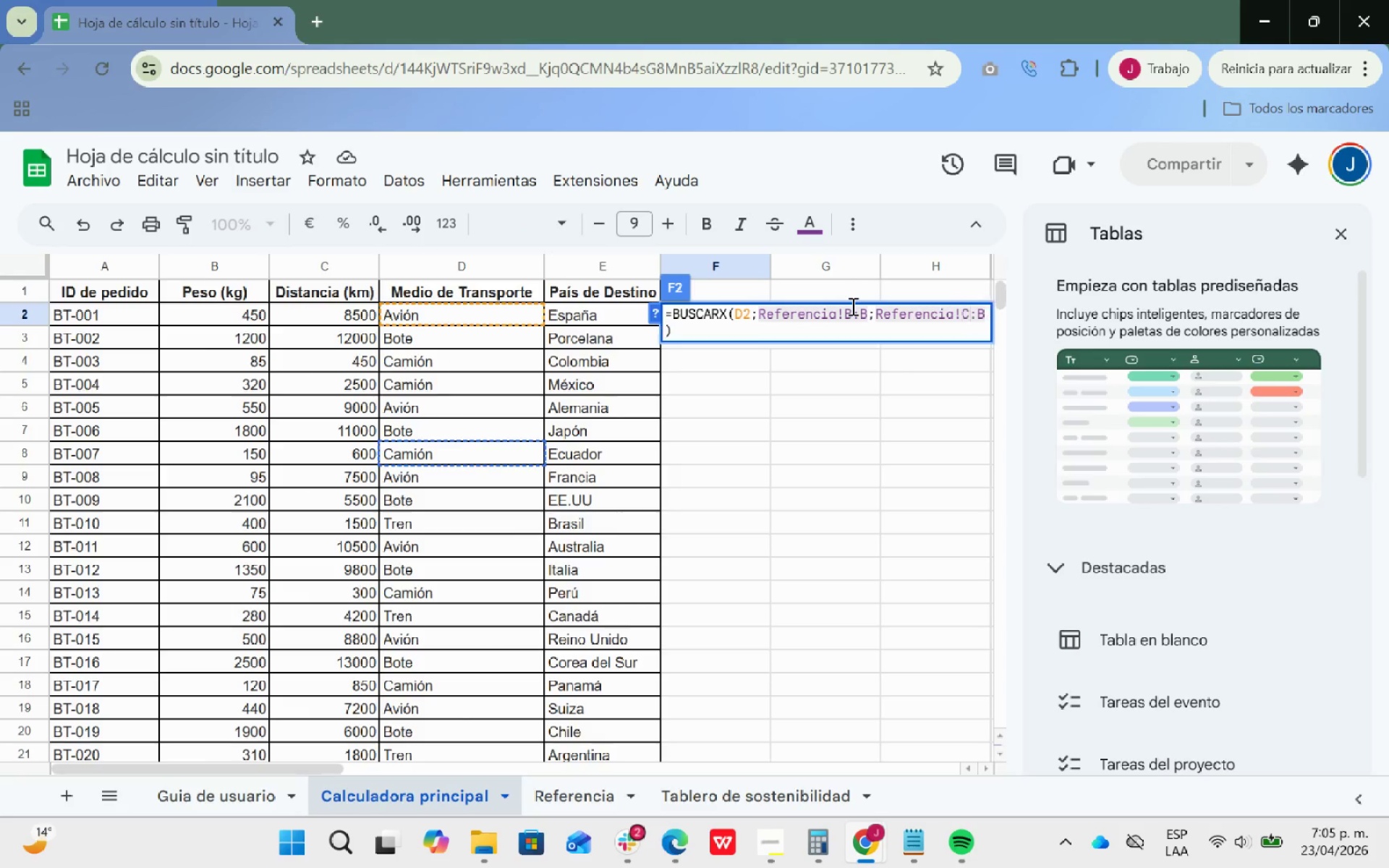 
key(C)
 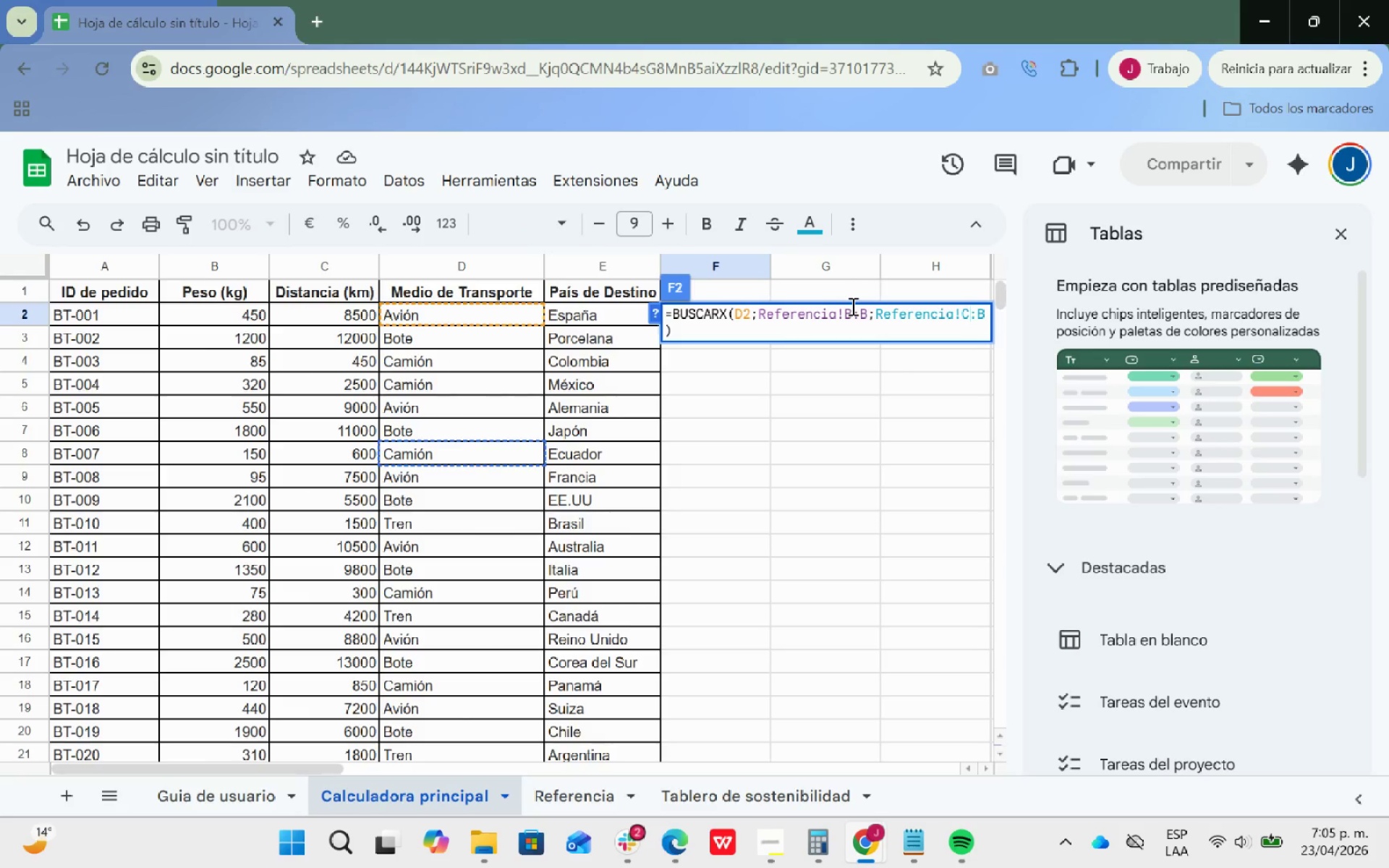 
key(ArrowRight)
 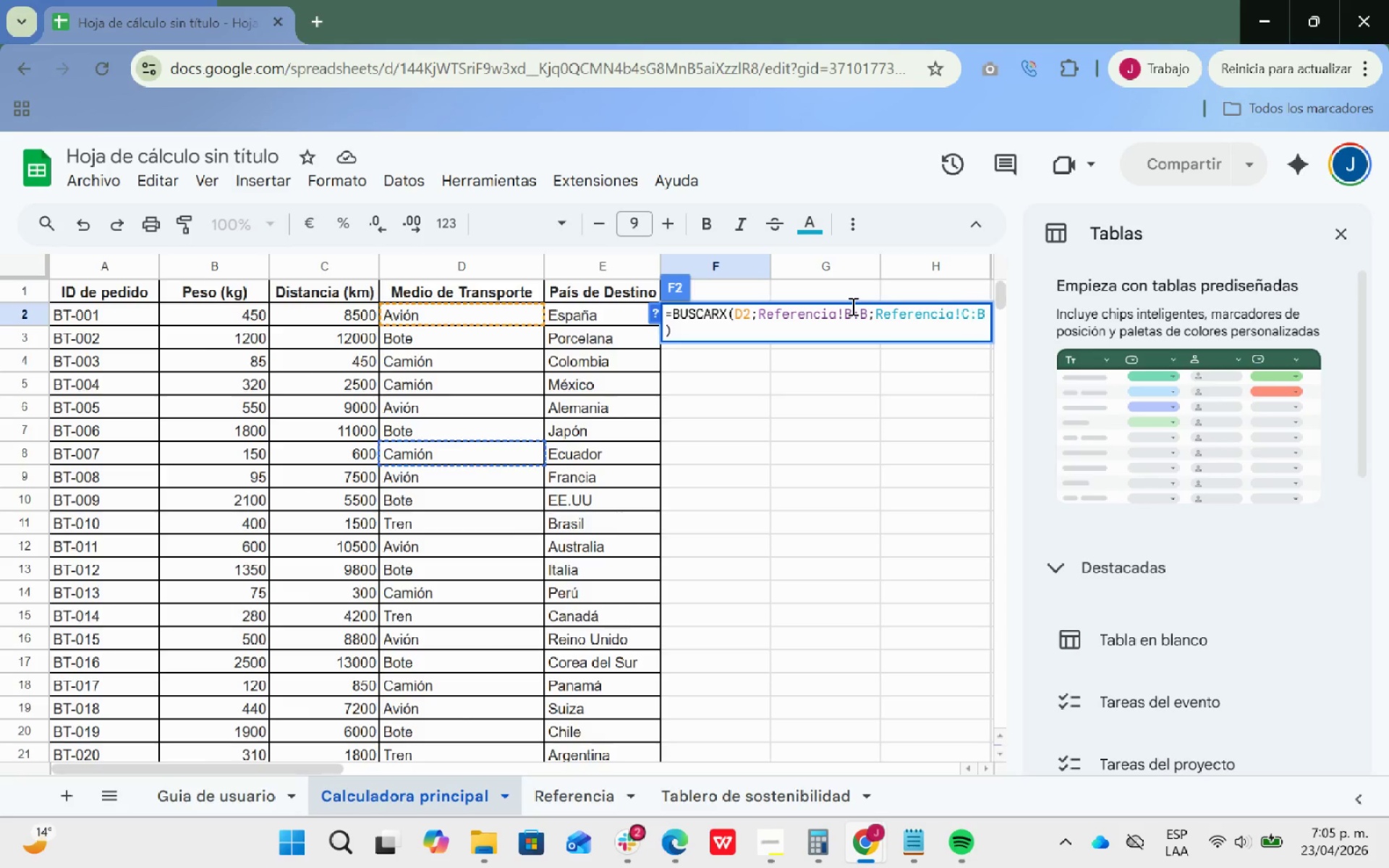 
key(ArrowRight)
 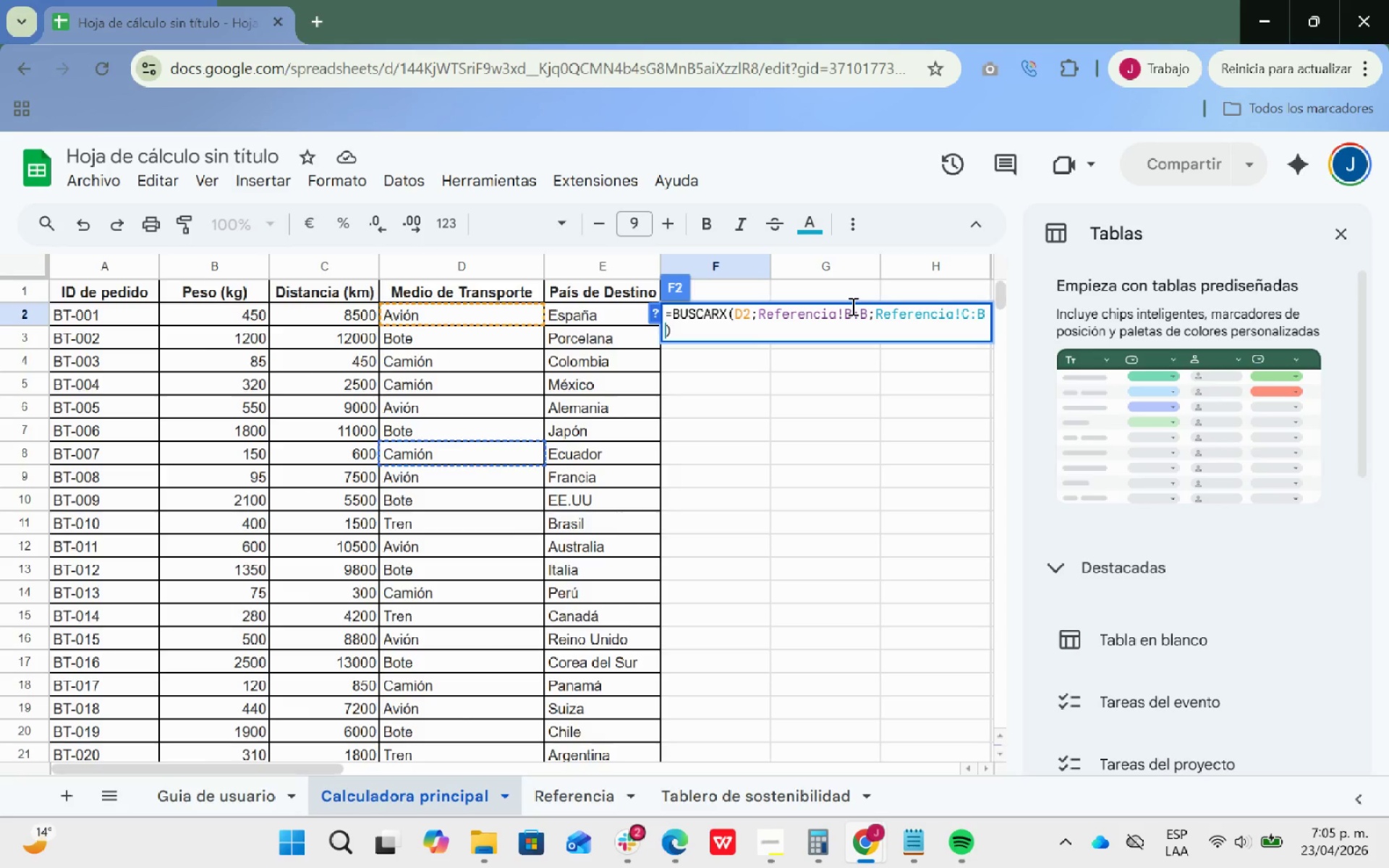 
key(Backspace)
 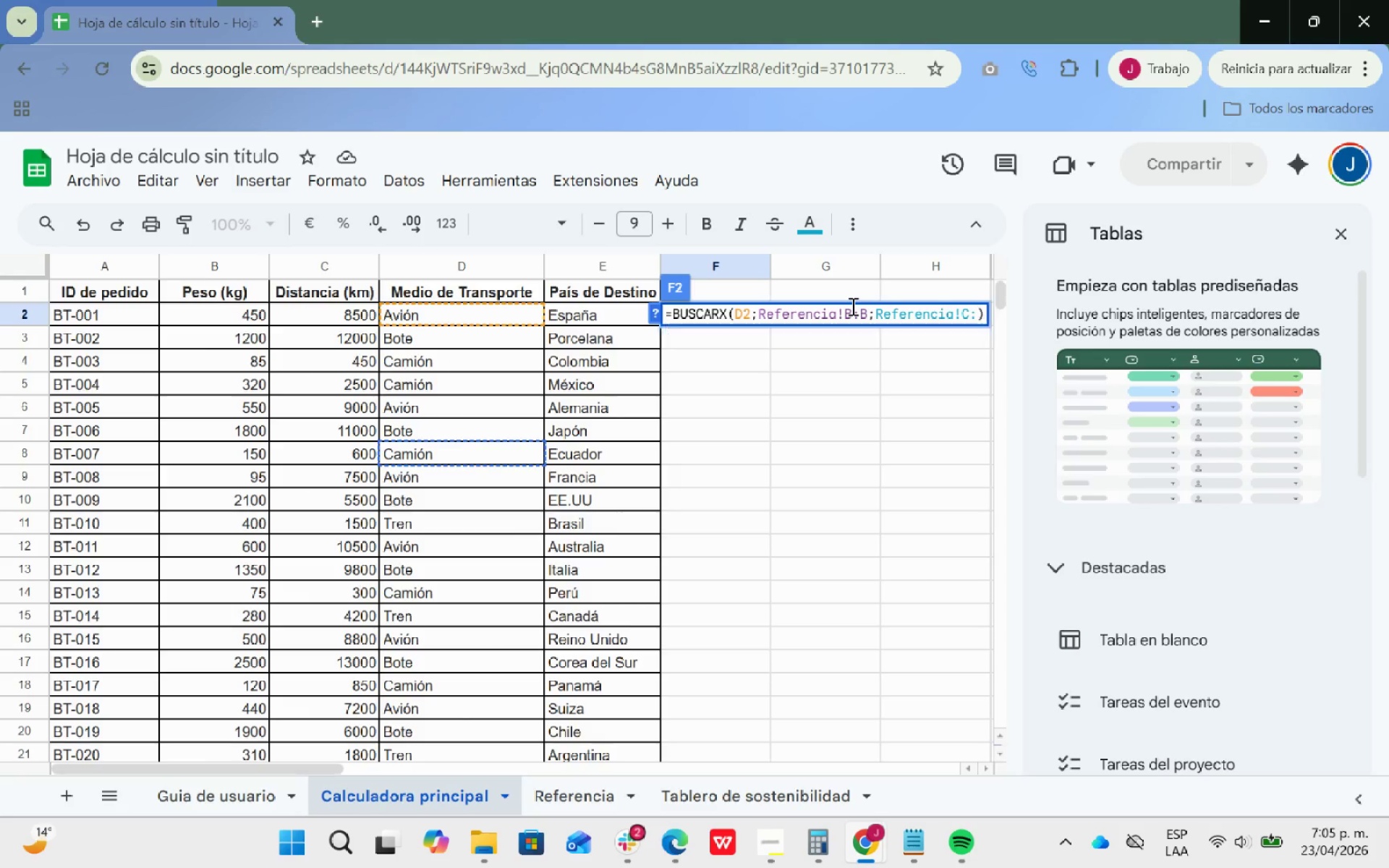 
key(C)
 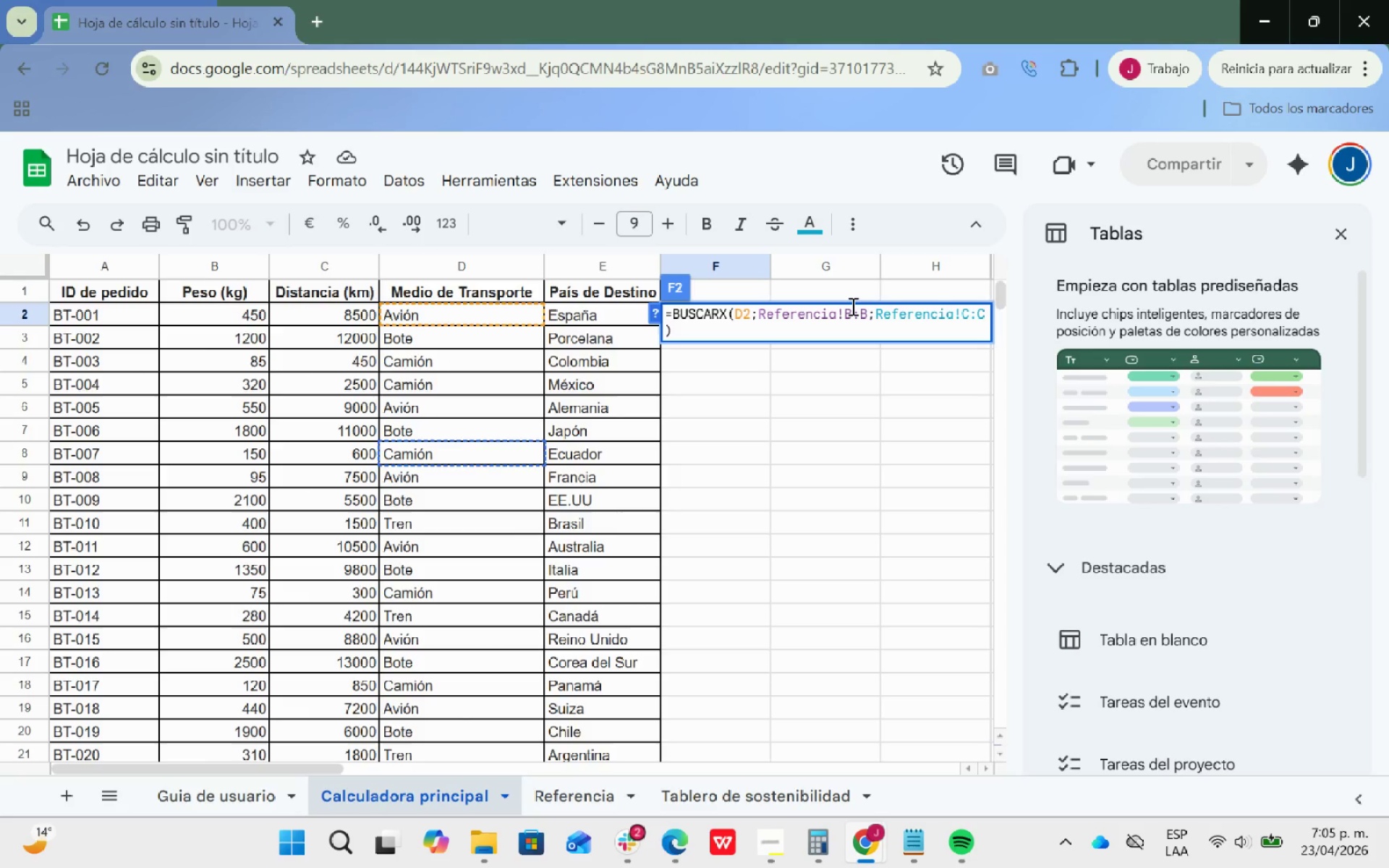 
key(Enter)
 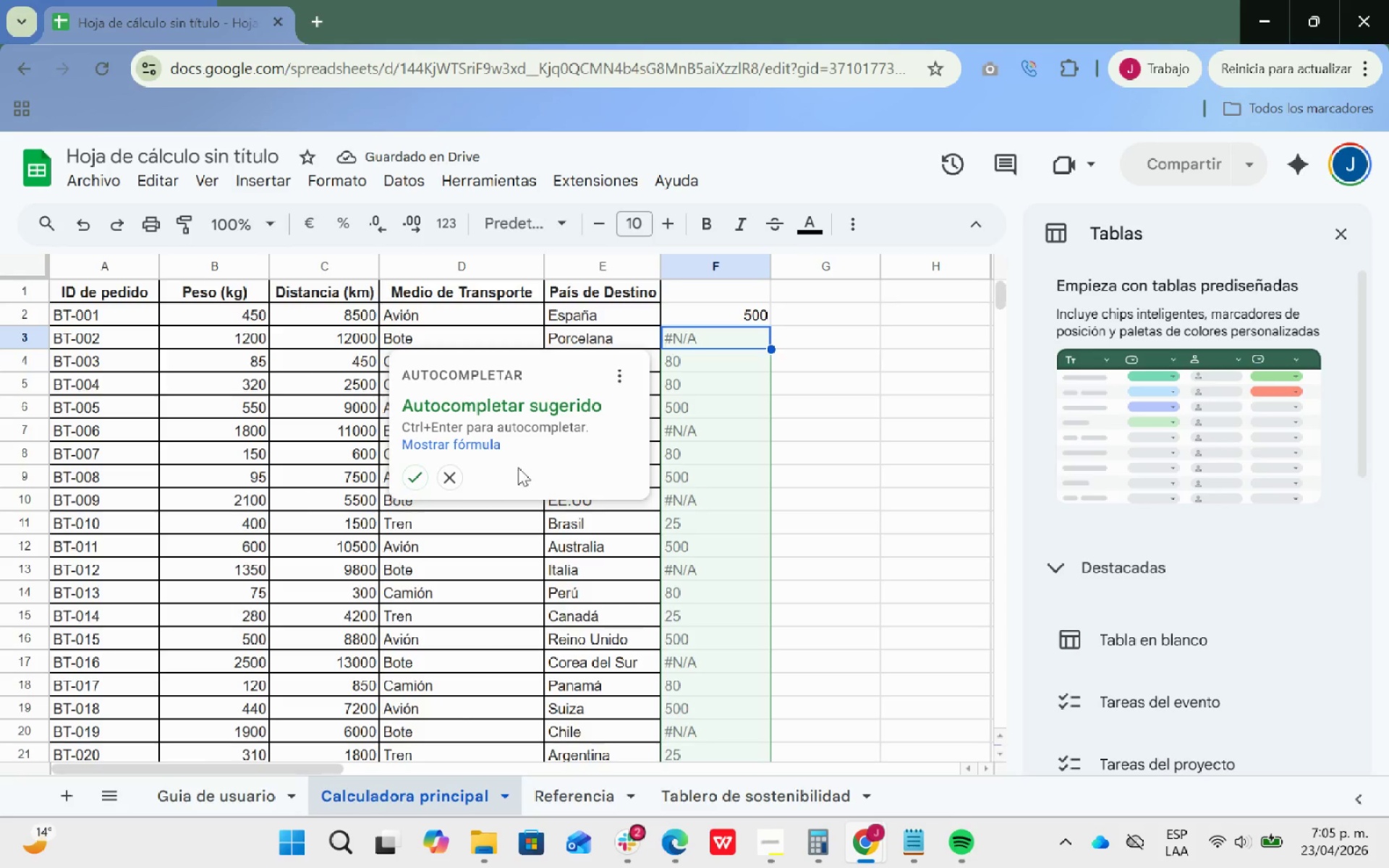 
wait(5.94)
 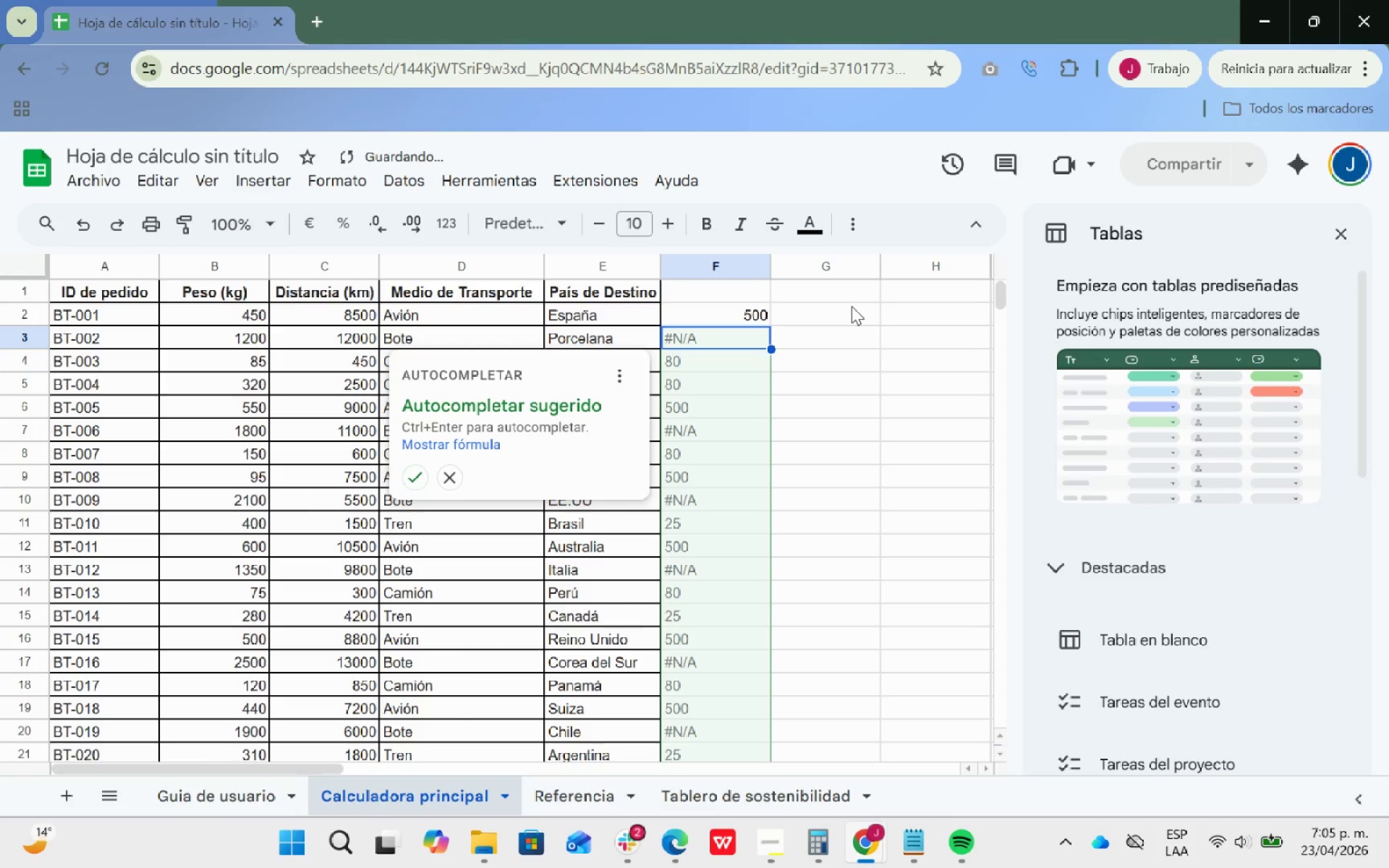 
left_click([450, 476])
 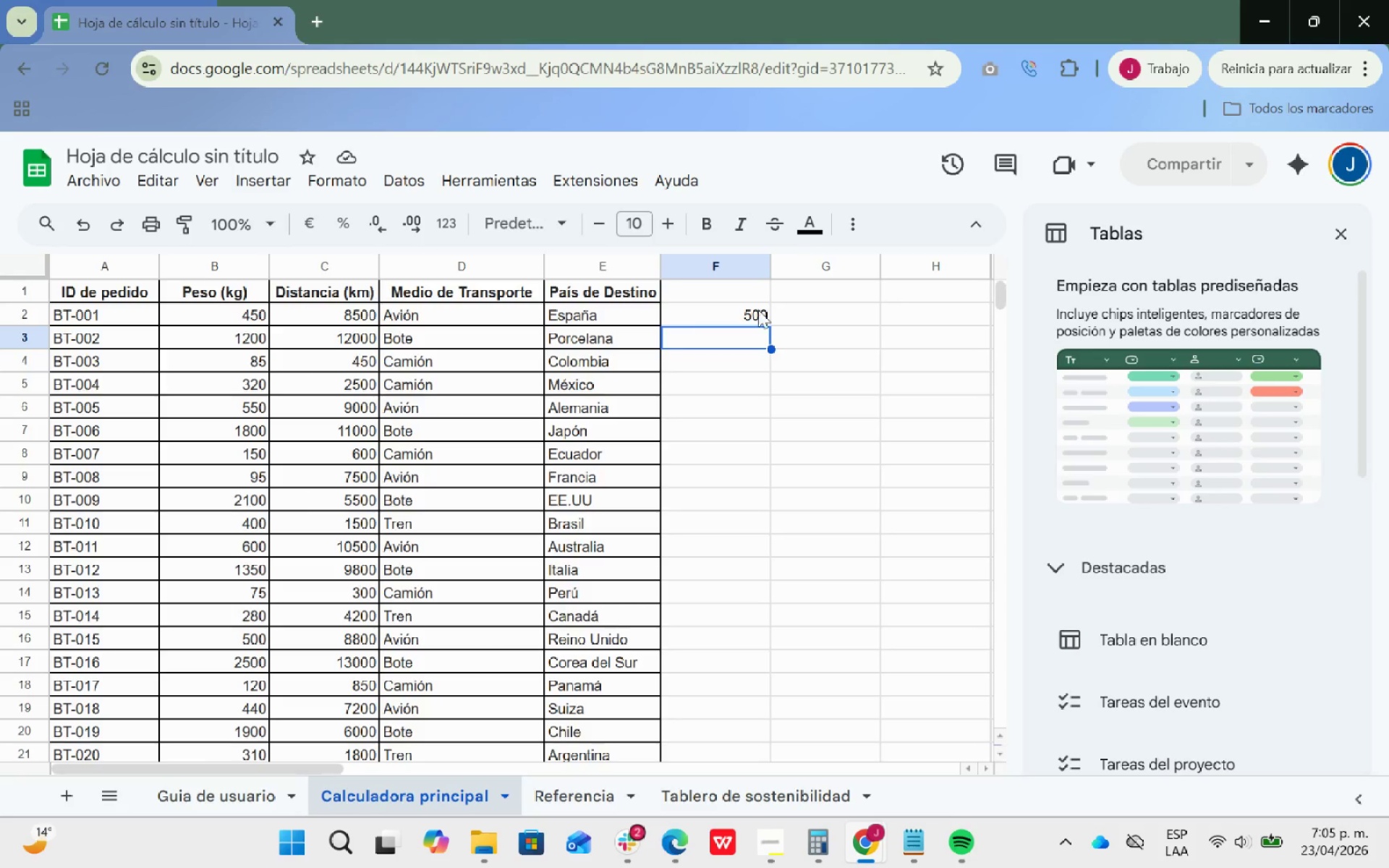 
left_click([744, 310])
 